 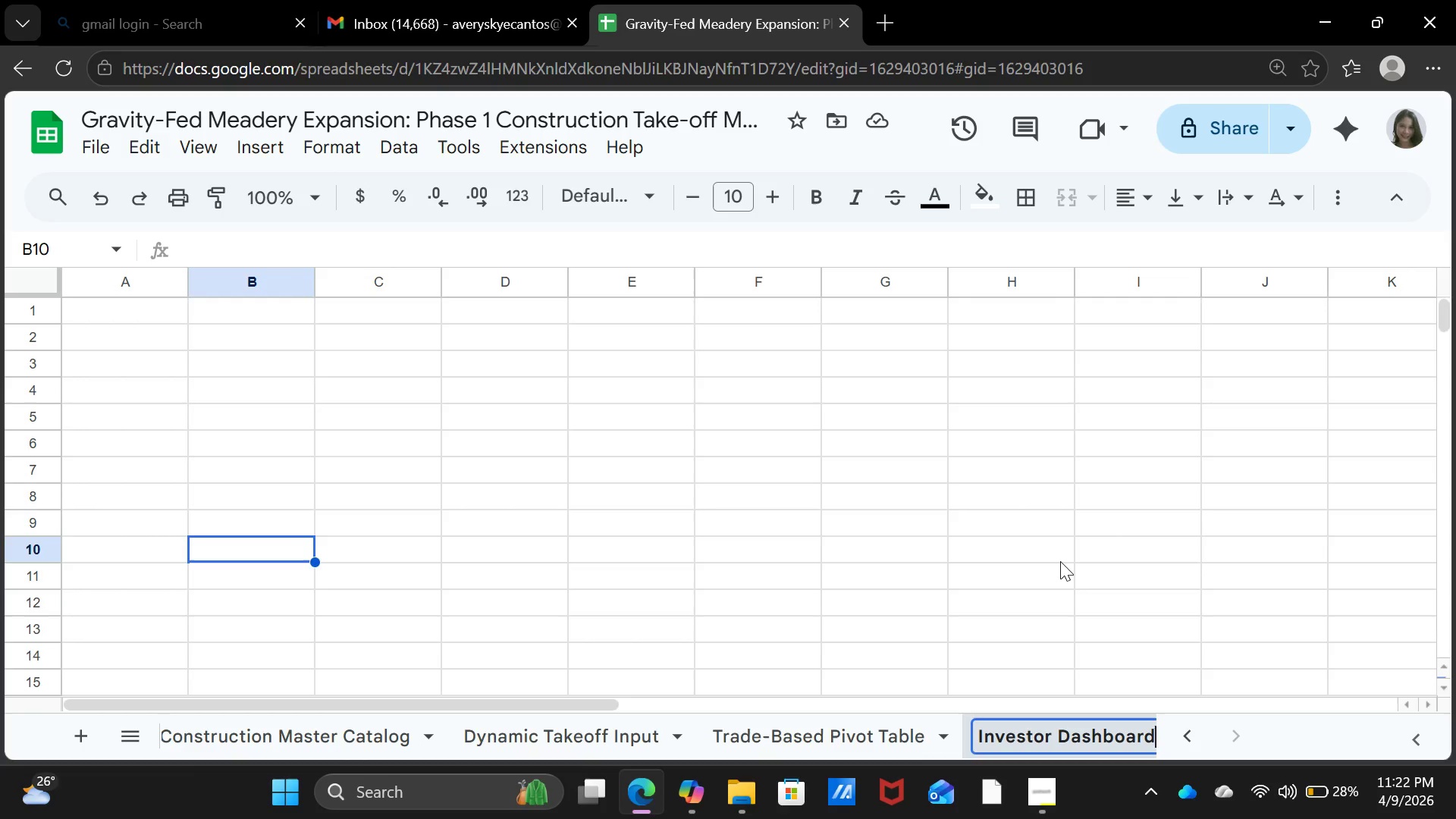 
left_click([1063, 553])
 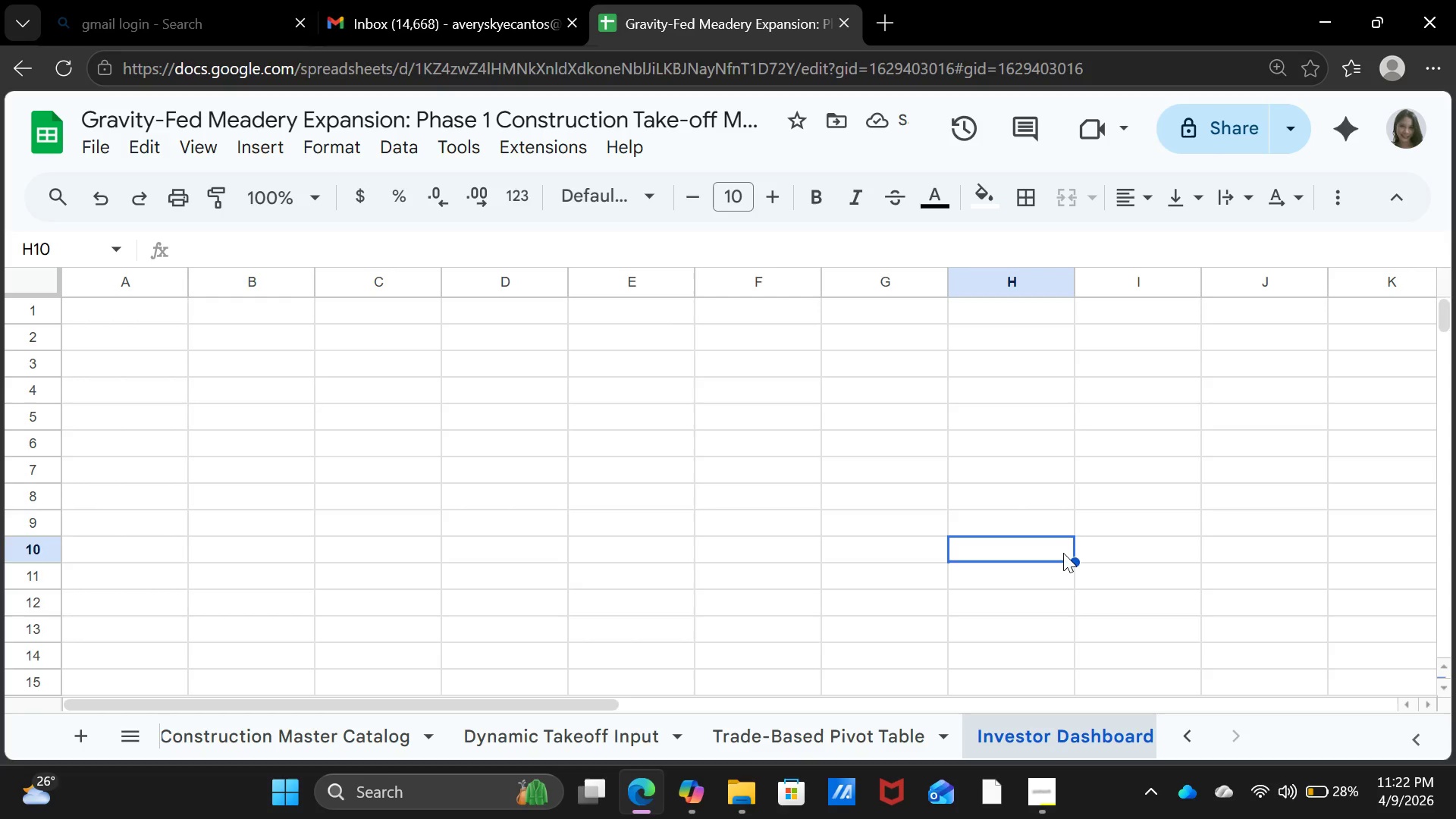 
wait(6.48)
 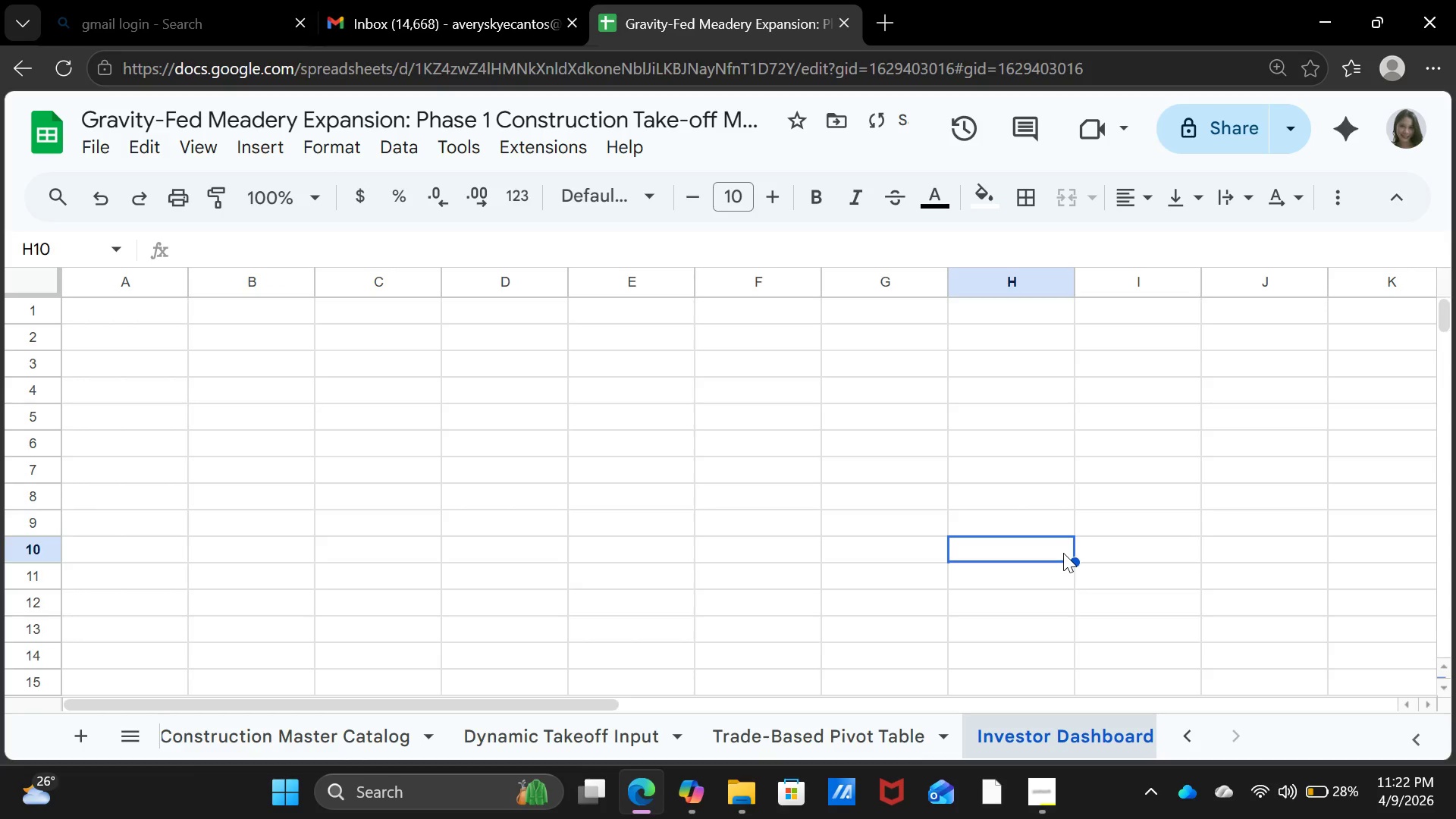 
left_click([405, 447])
 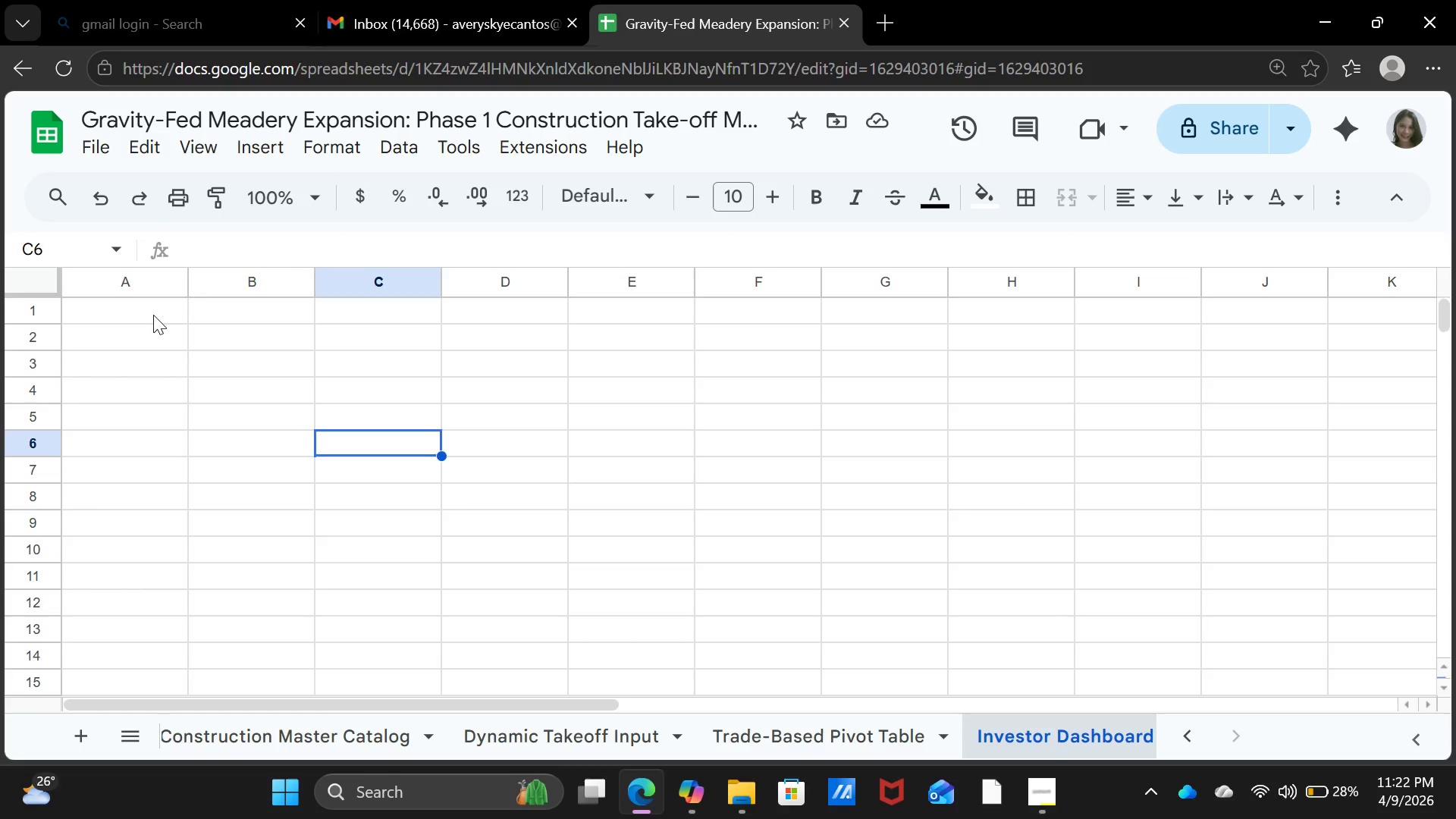 
left_click([153, 303])
 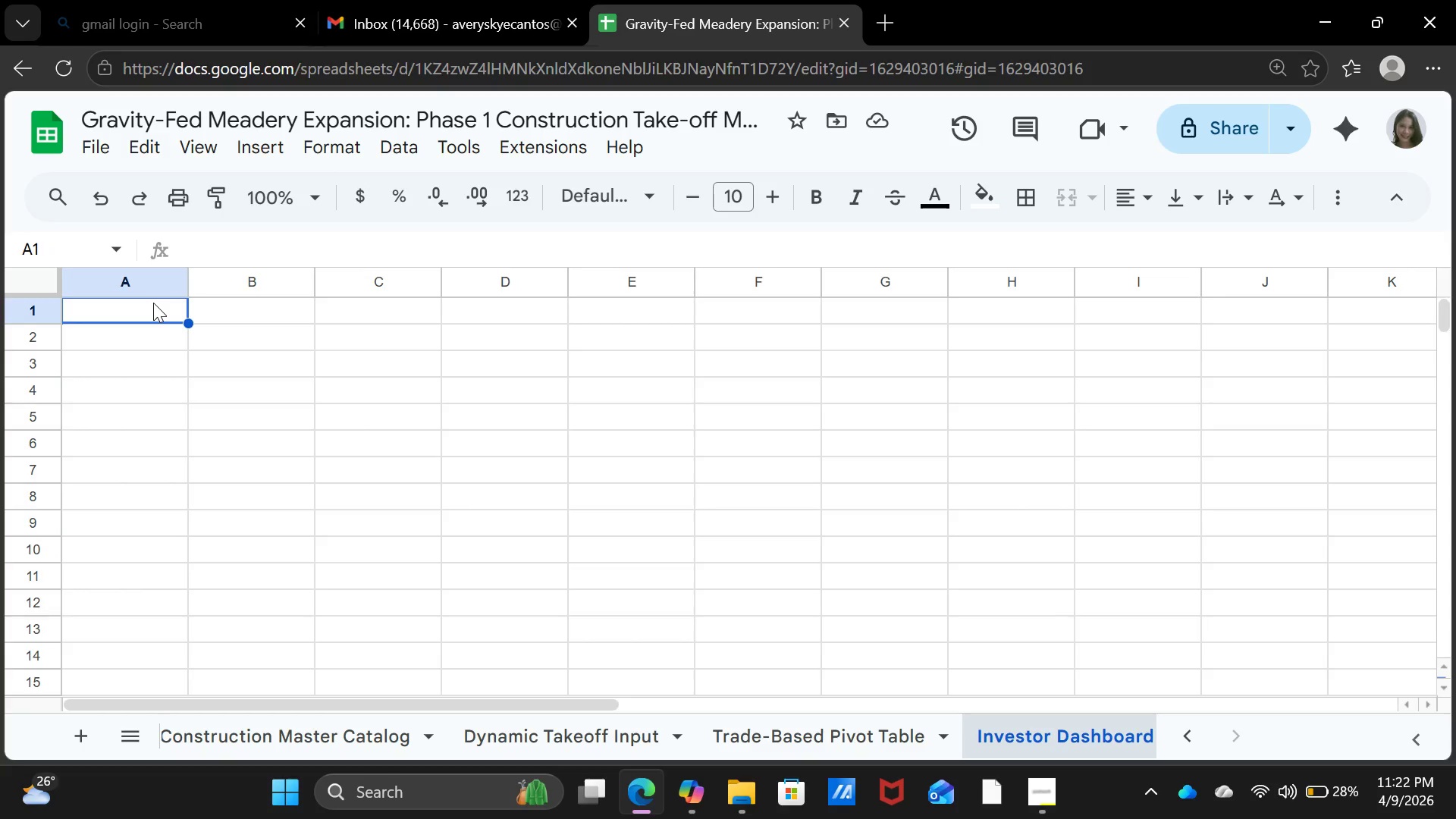 
type(Total Estimae)
key(Backspace)
type(ted)
 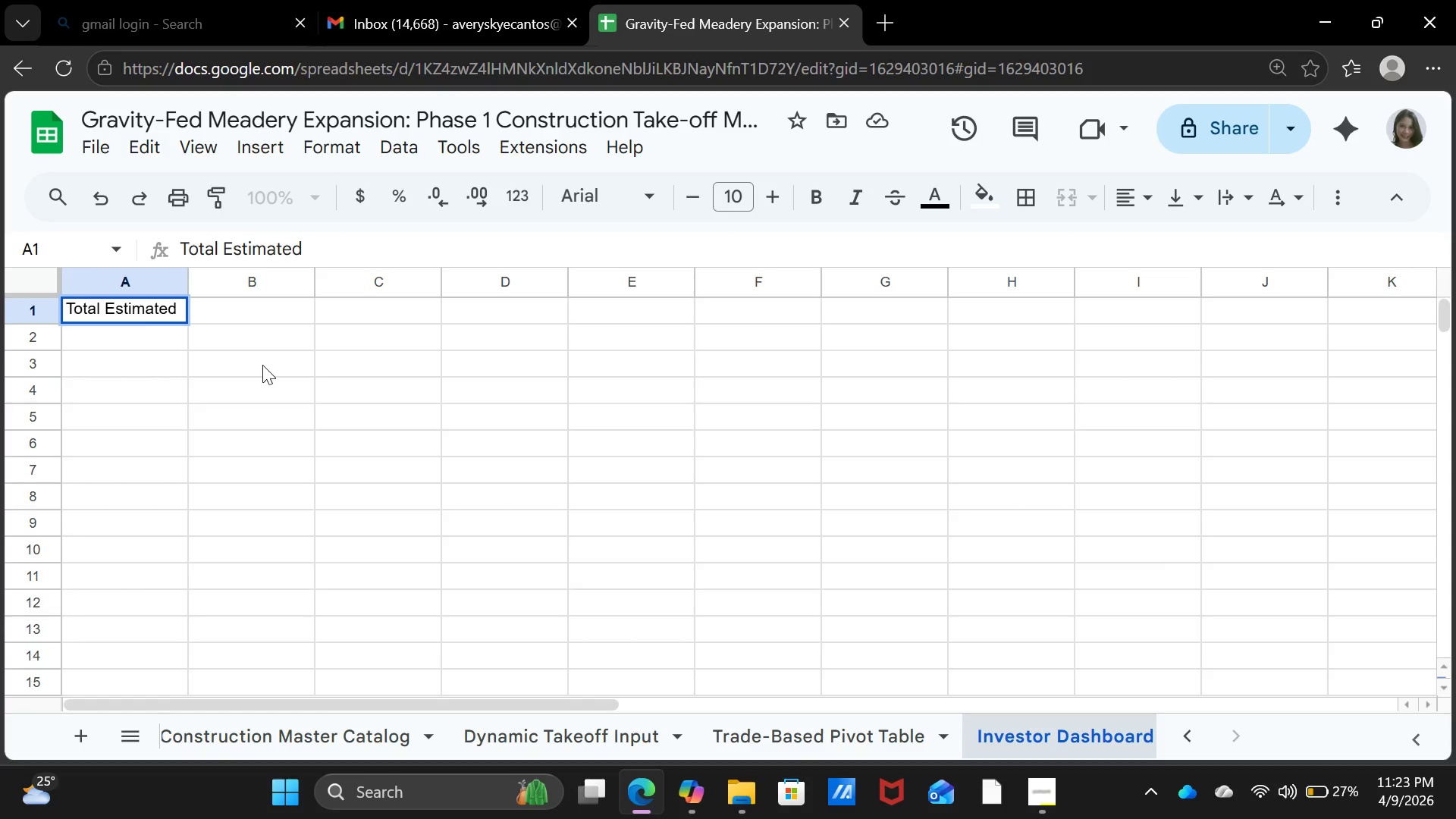 
type( Cost vs. )
 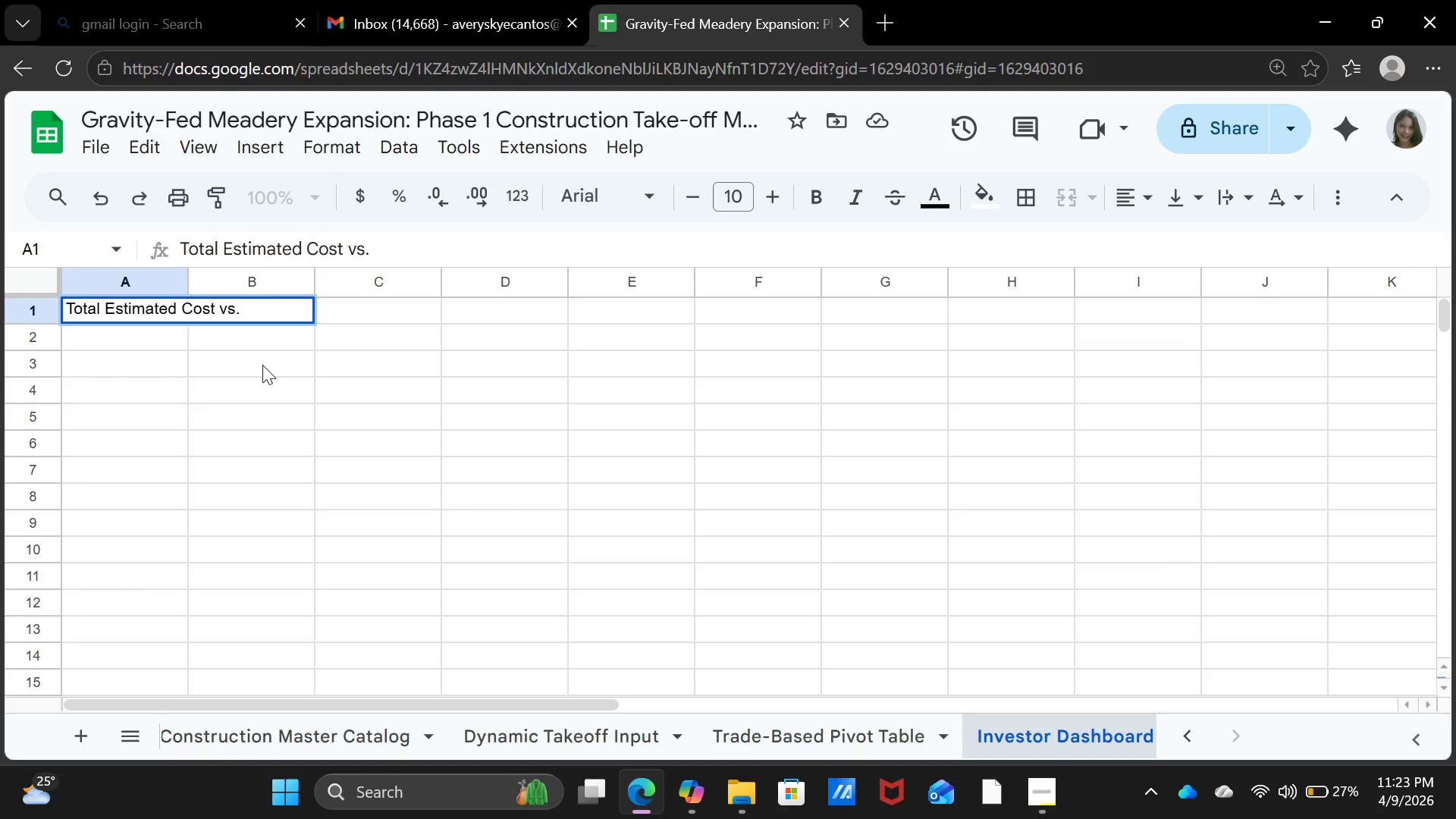 
type(250)
key(Backspace)
key(Backspace)
key(Backspace)
 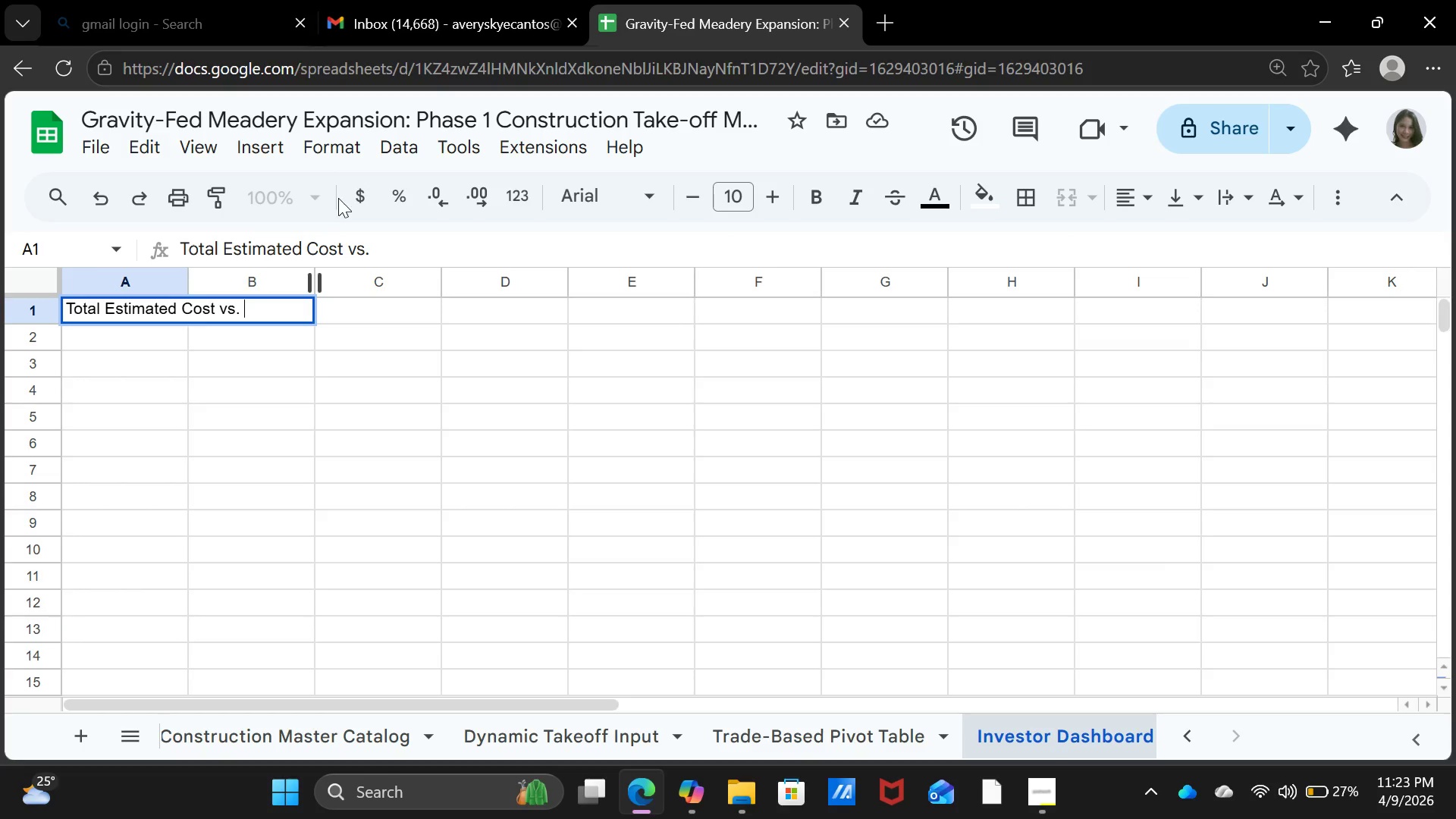 
left_click([362, 197])
 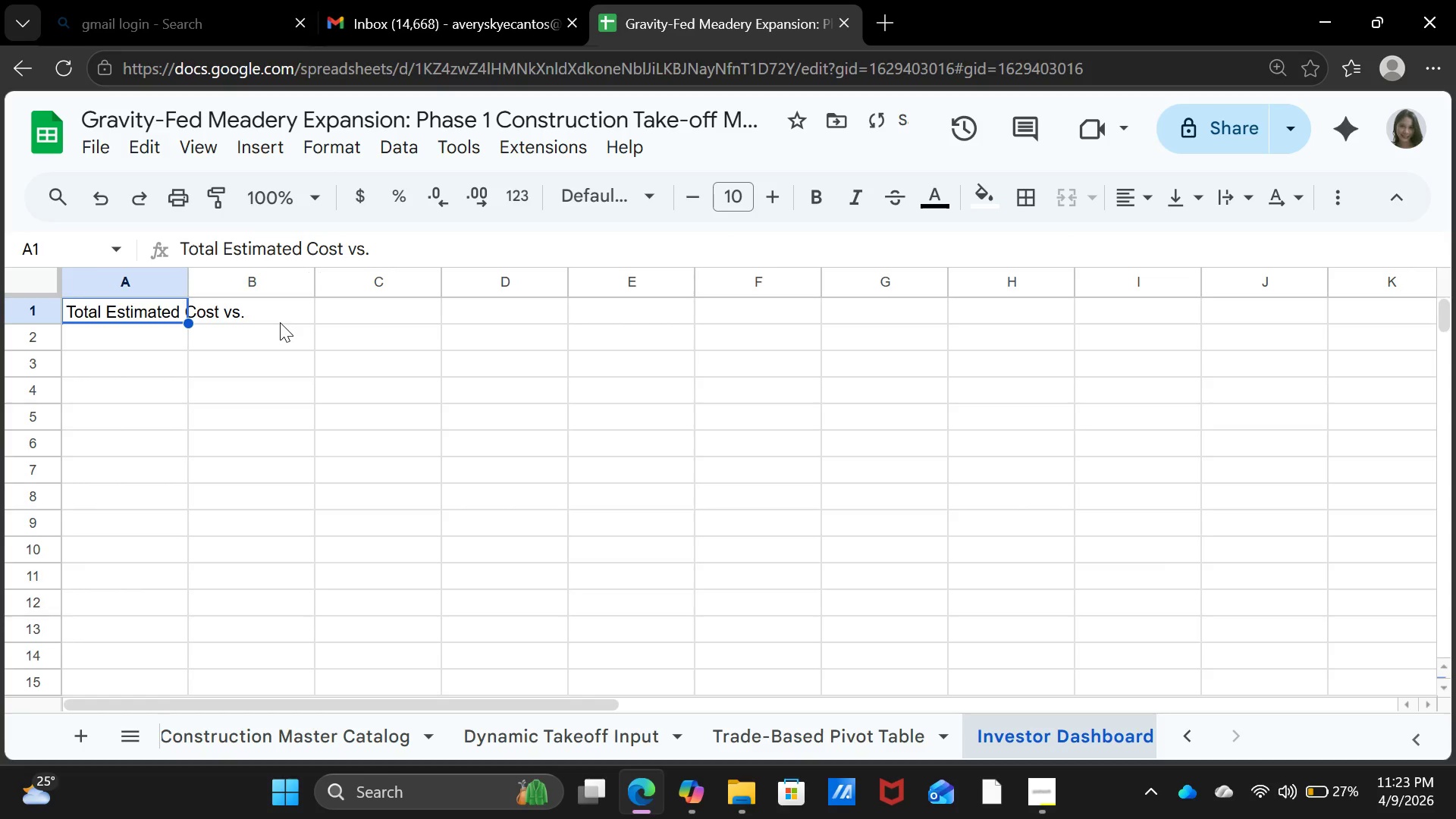 
left_click([280, 322])
 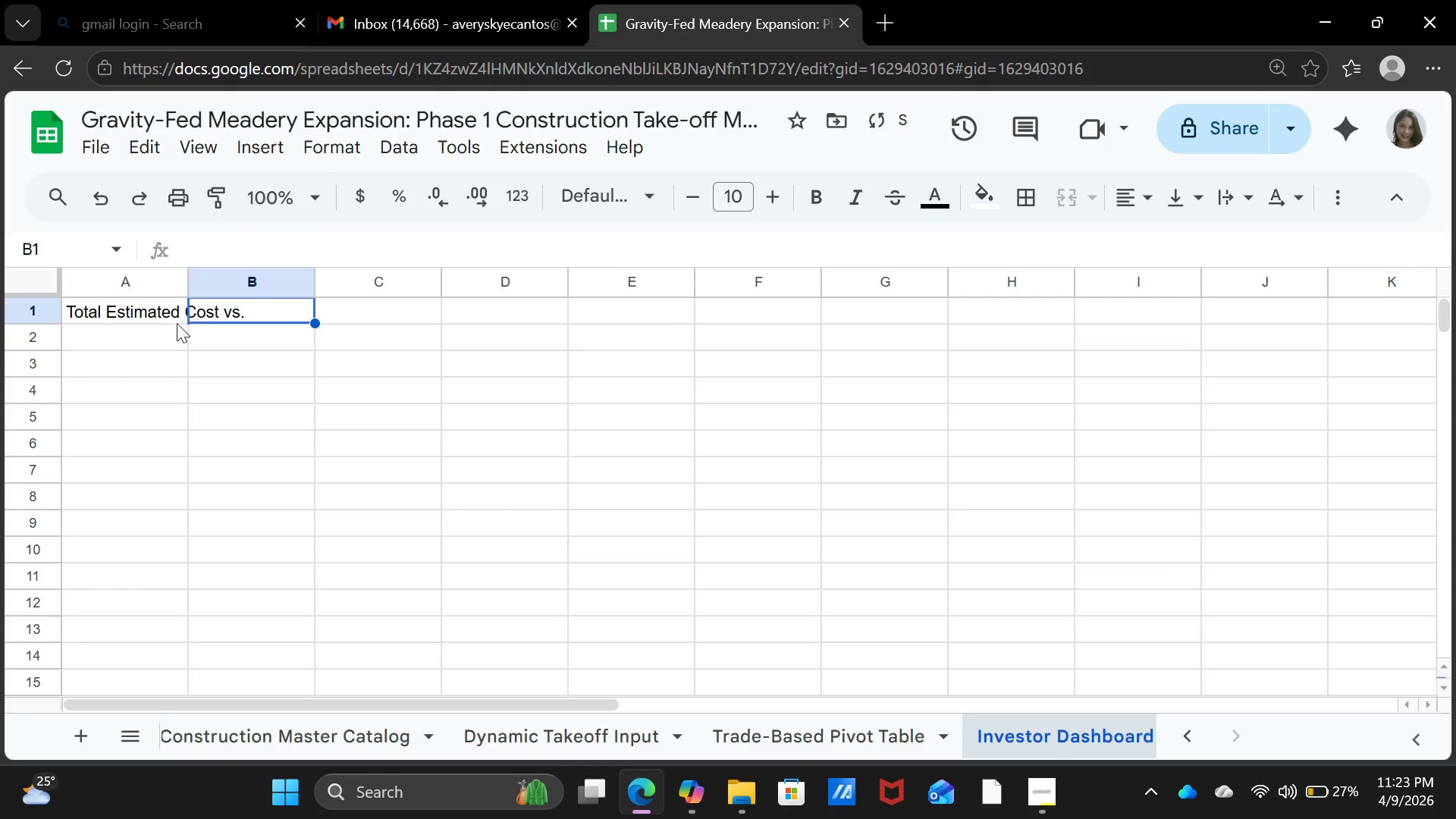 
left_click([177, 323])
 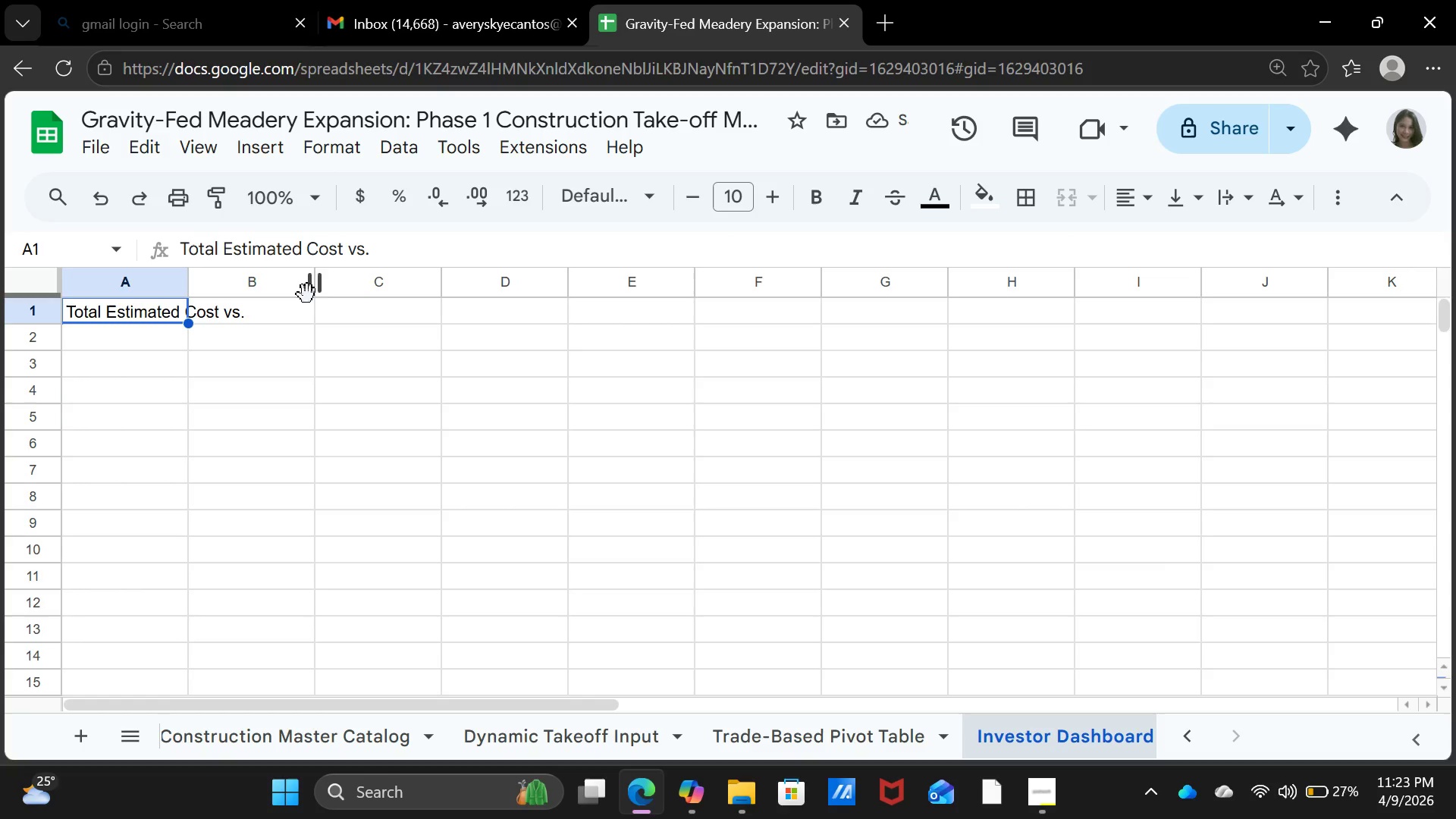 
left_click([431, 244])
 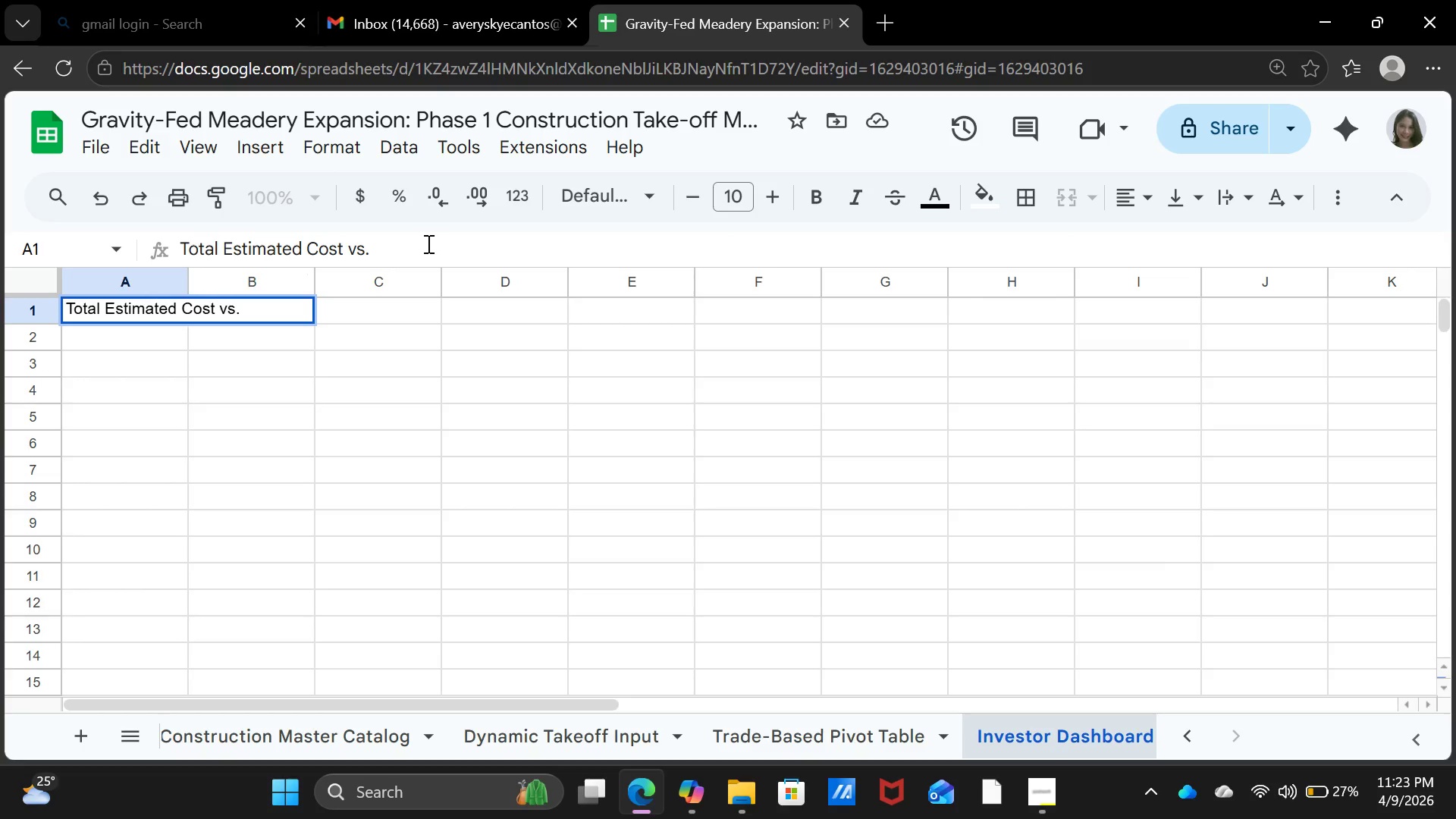 
type(256)
key(Backspace)
type(0,ooo)
key(Backspace)
key(Backspace)
key(Backspace)
key(Backspace)
key(Backspace)
type(,)
key(Backspace)
type(o,00)
key(Backspace)
key(Backspace)
key(Backspace)
key(Backspace)
type(0,000.oo)
key(Backspace)
key(Backspace)
type(00)
 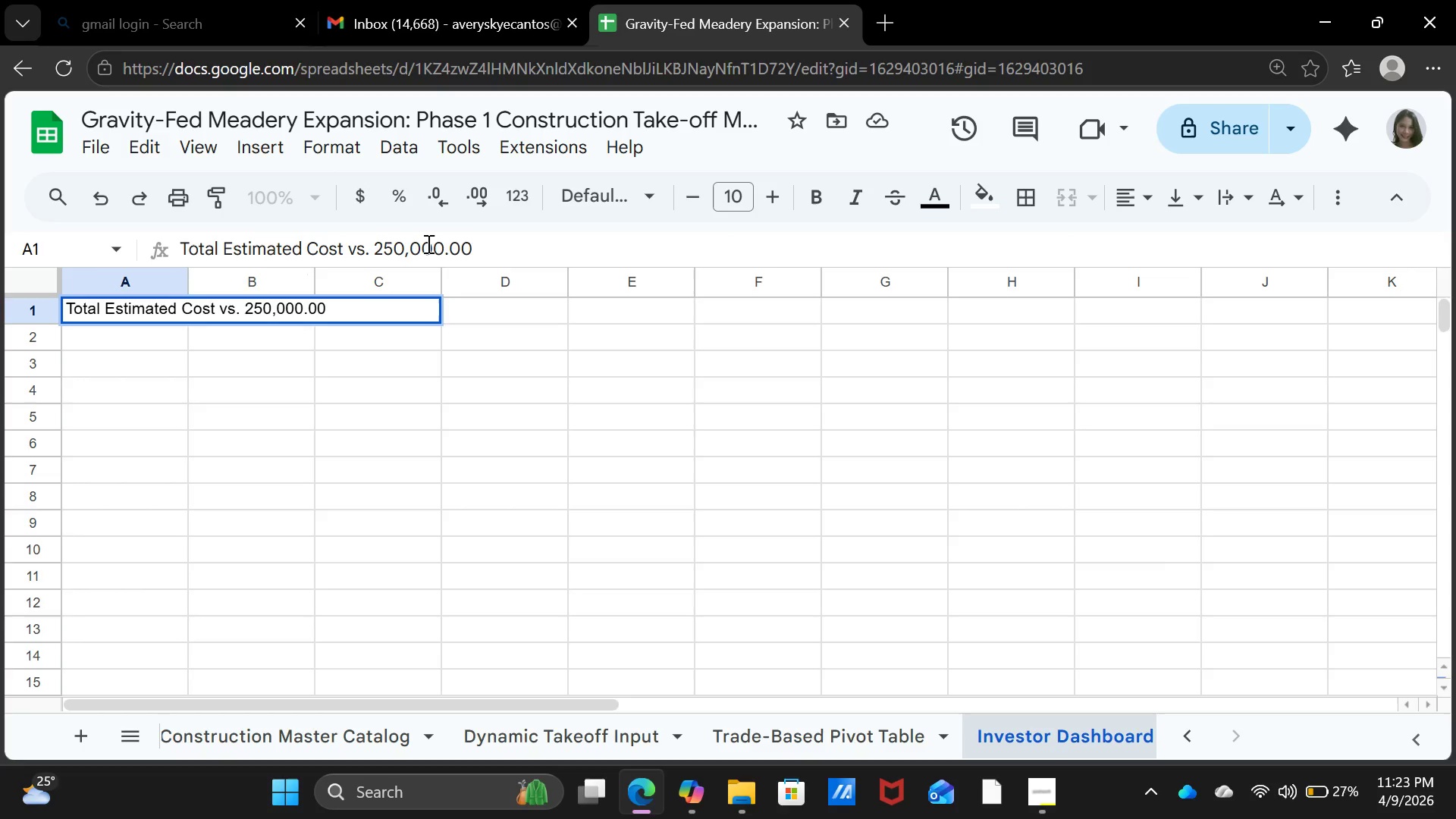 
type( do)
key(Backspace)
key(Backspace)
type(dollar Target Budget)
 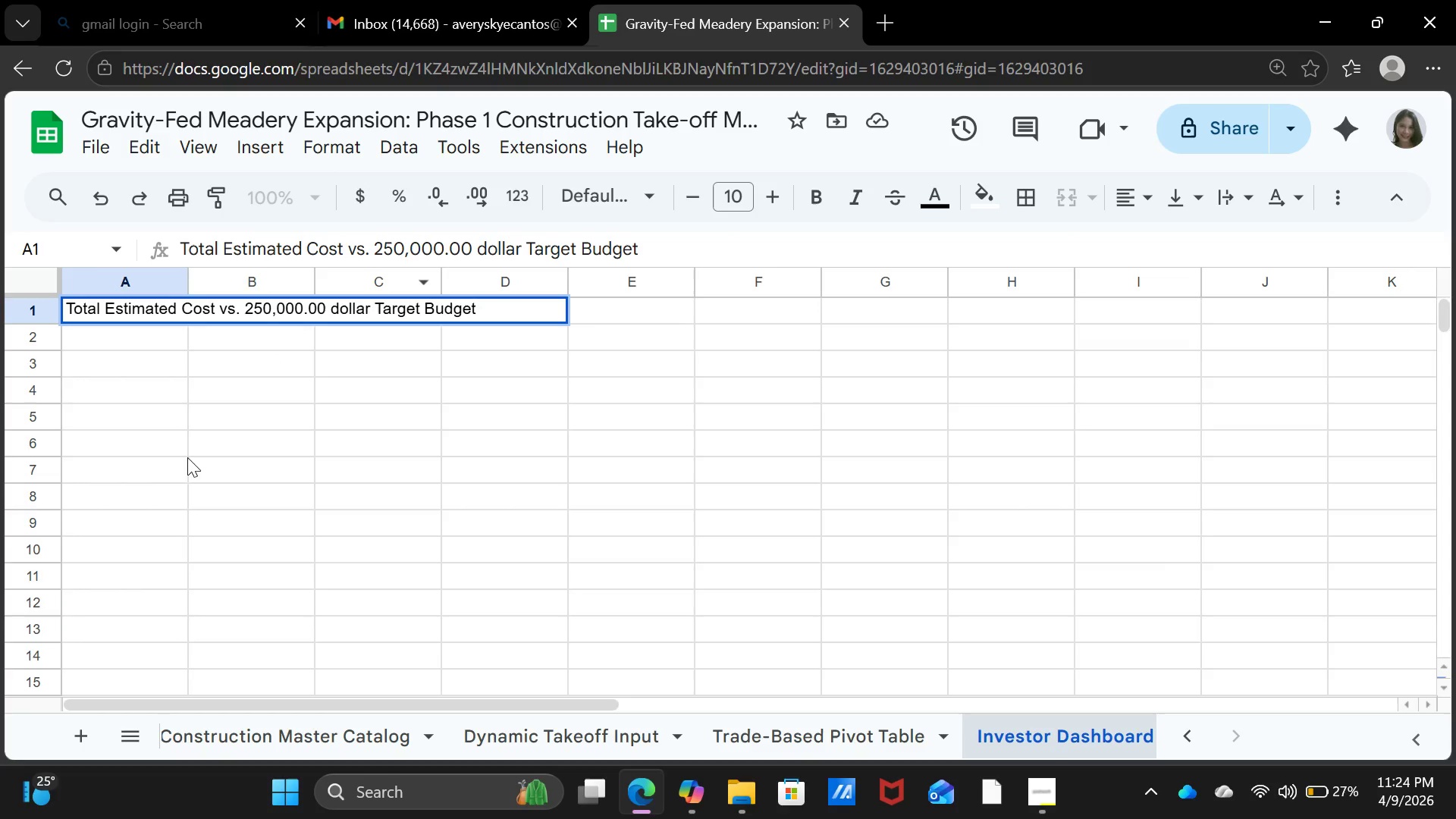 
left_click([305, 444])
 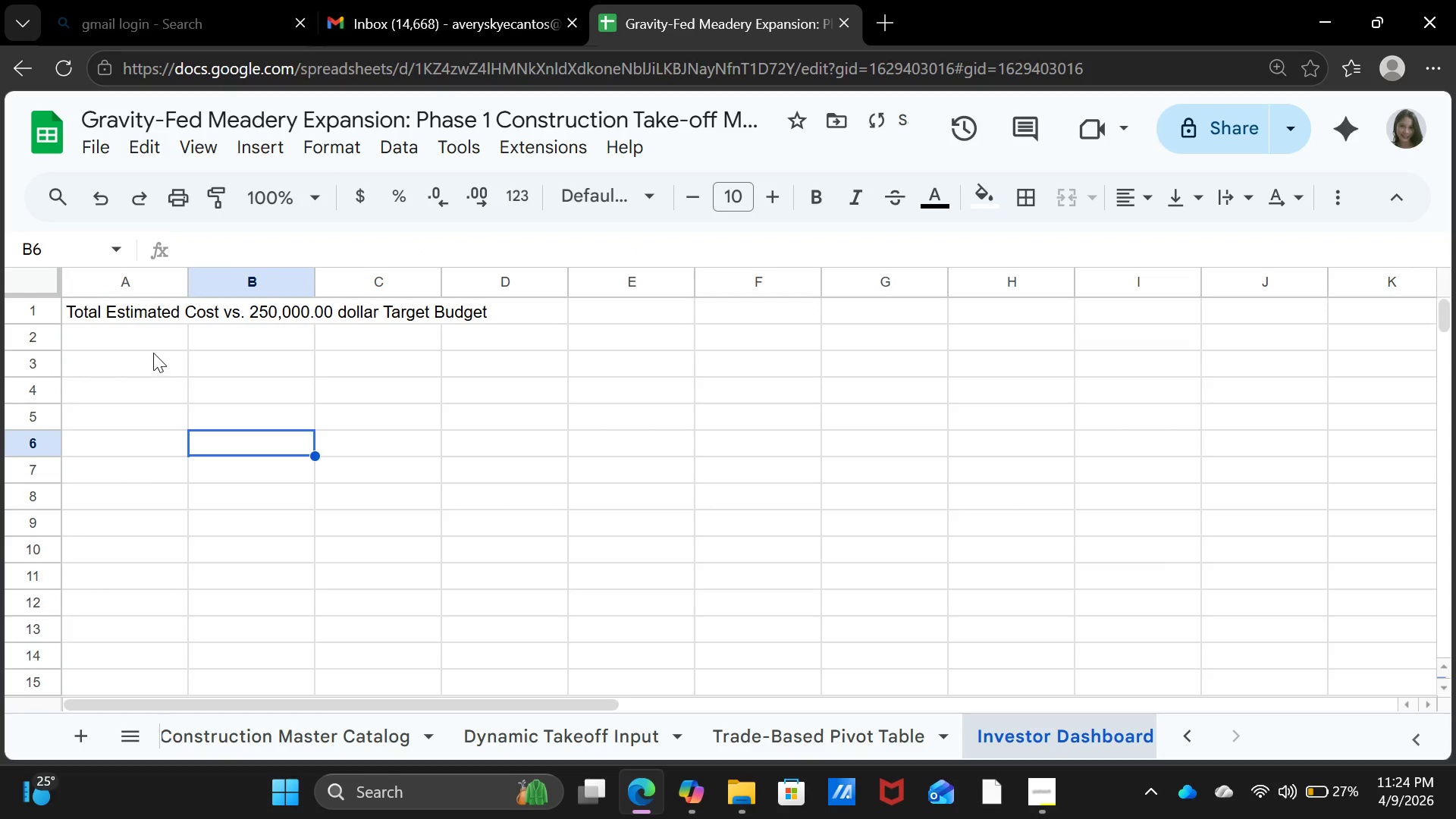 
left_click([156, 337])
 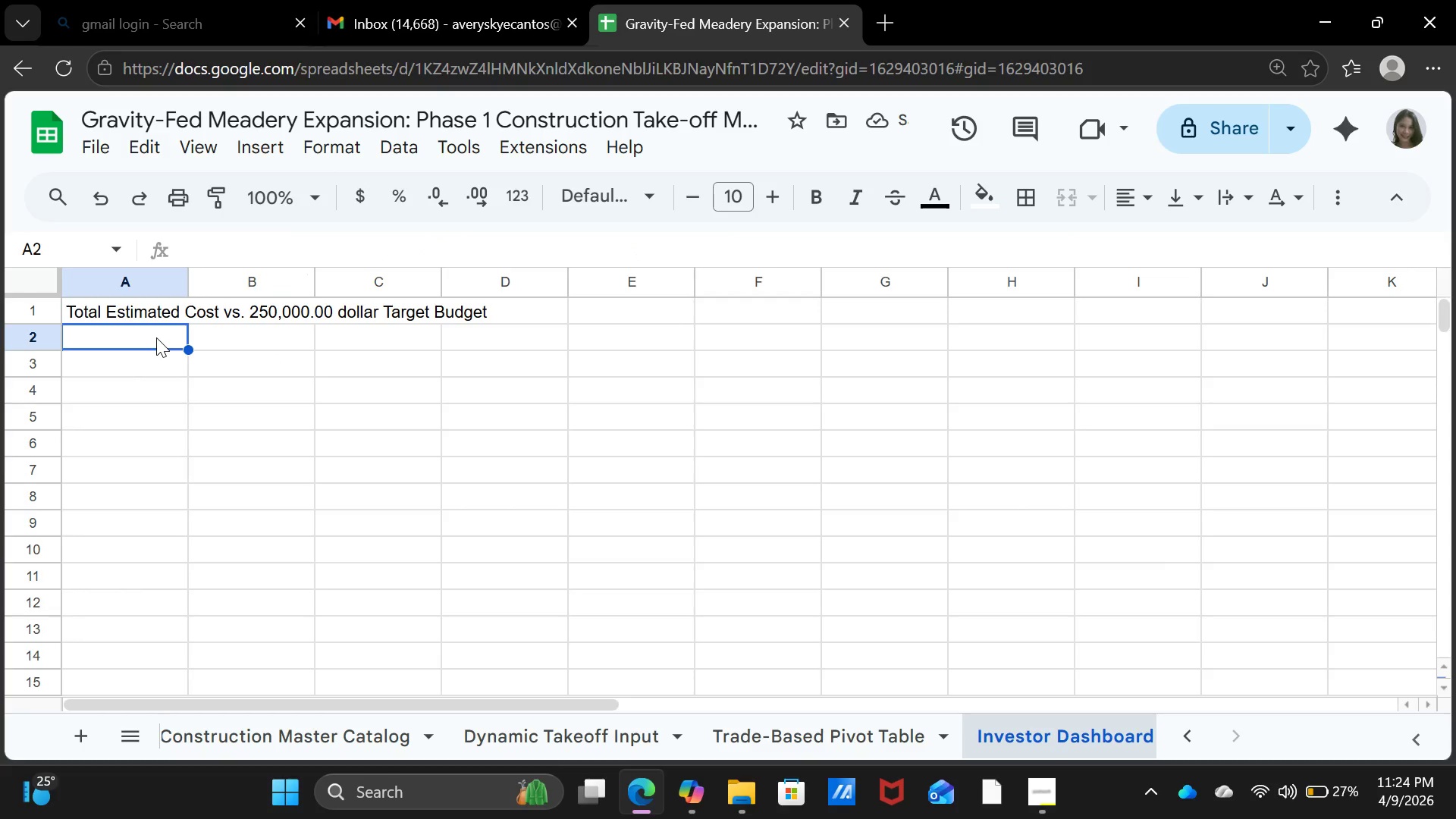 
type(=sum)
 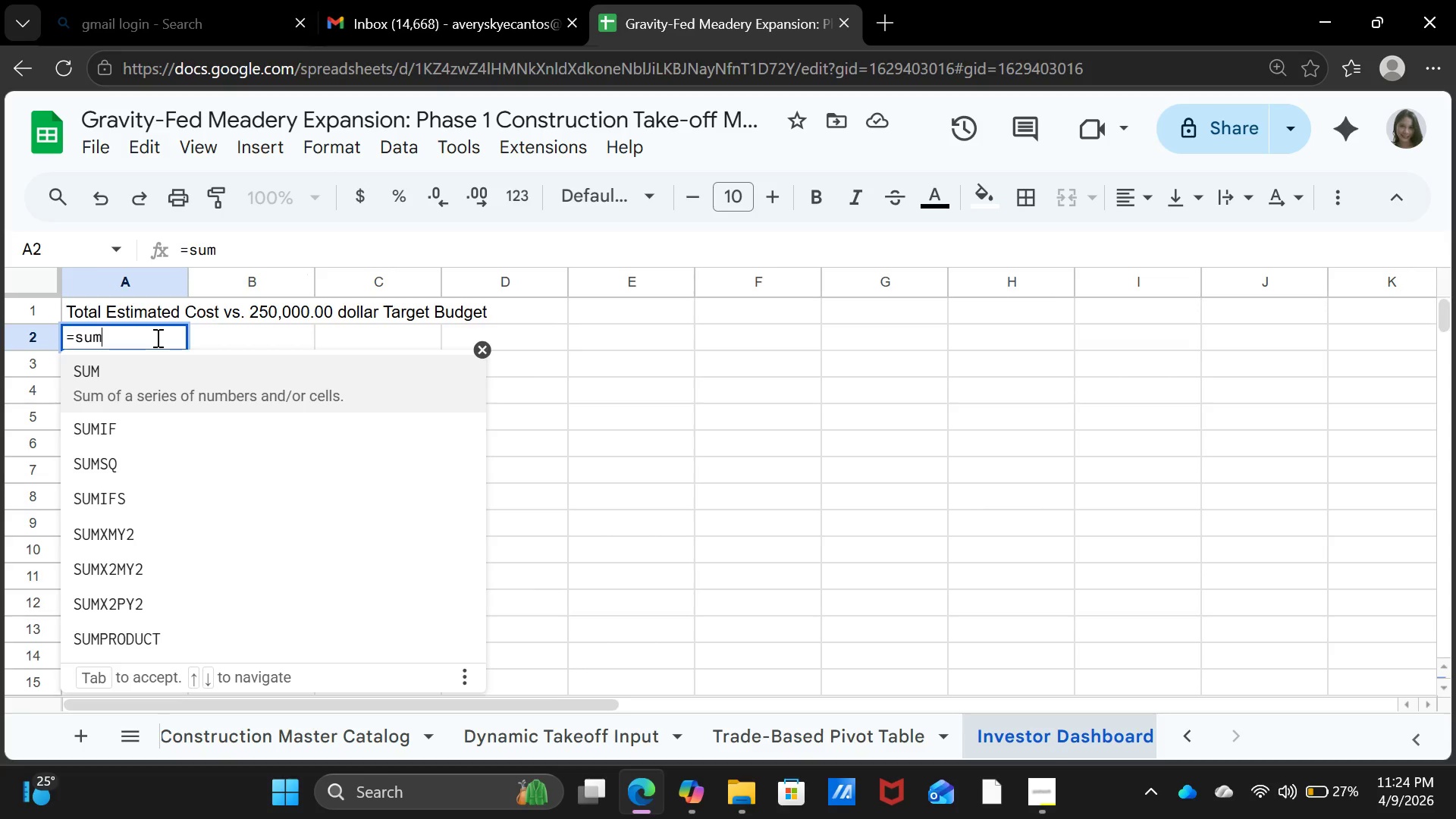 
wait(14.73)
 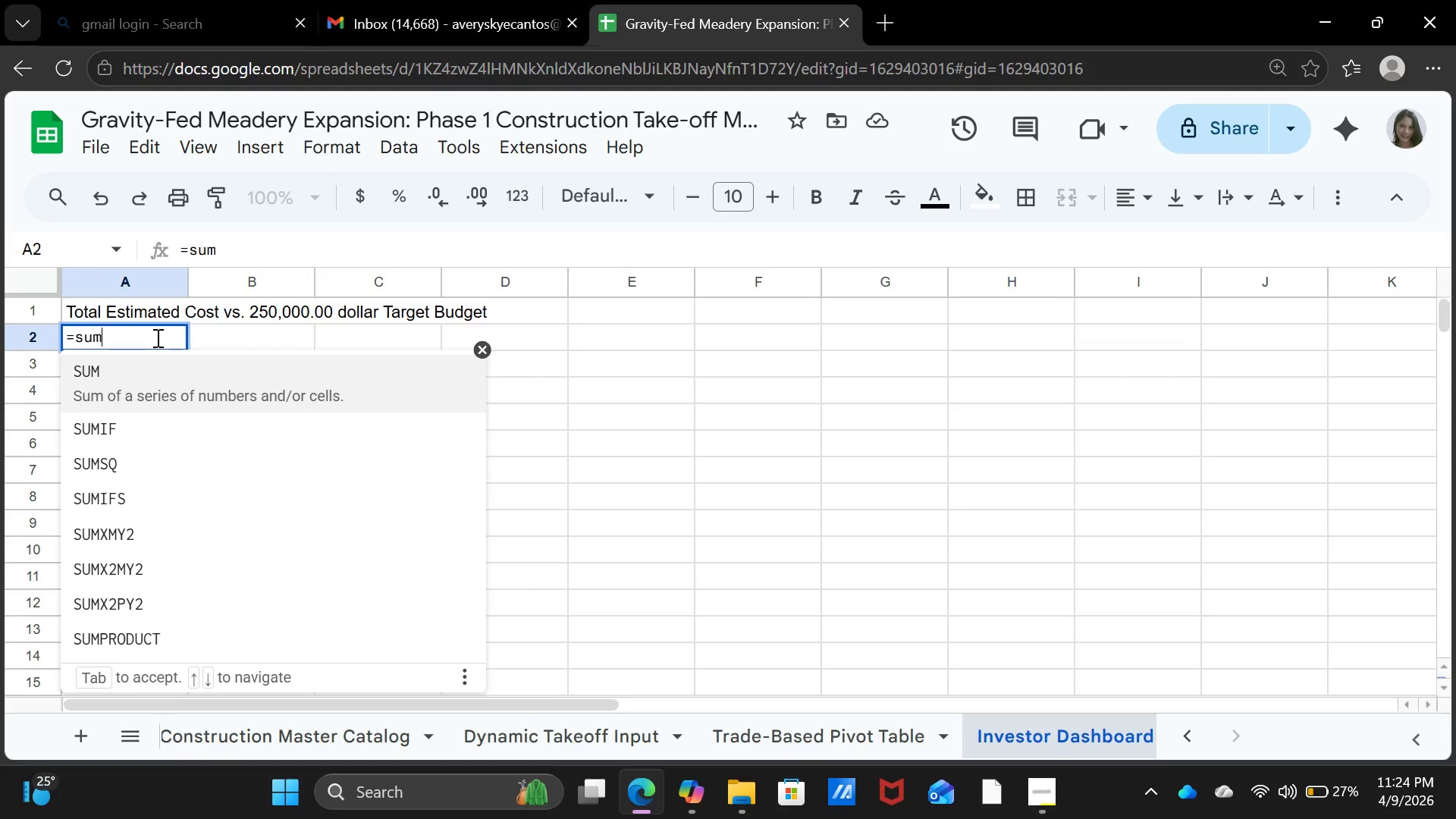 
left_click([532, 735])
 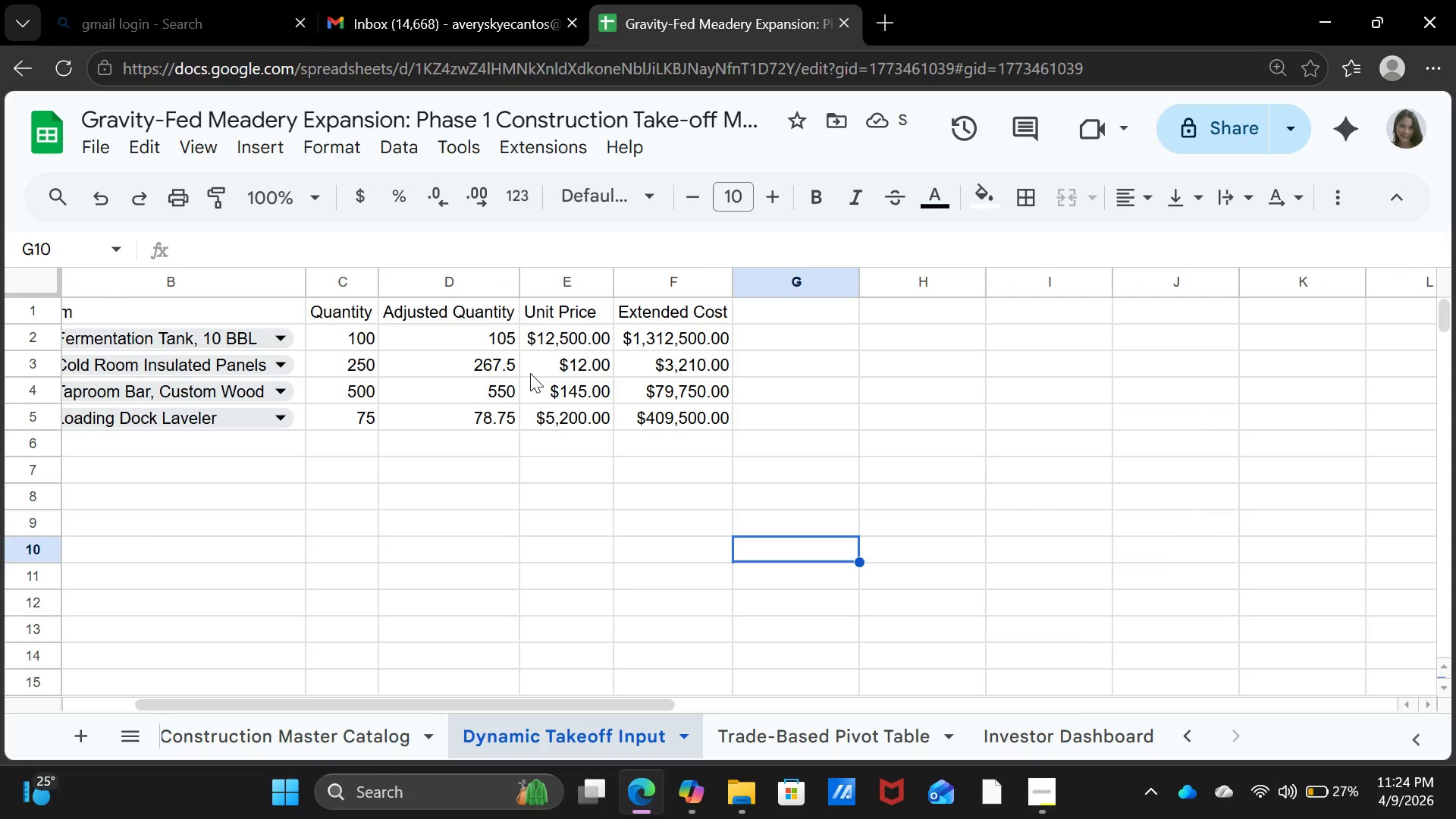 
left_click([667, 286])
 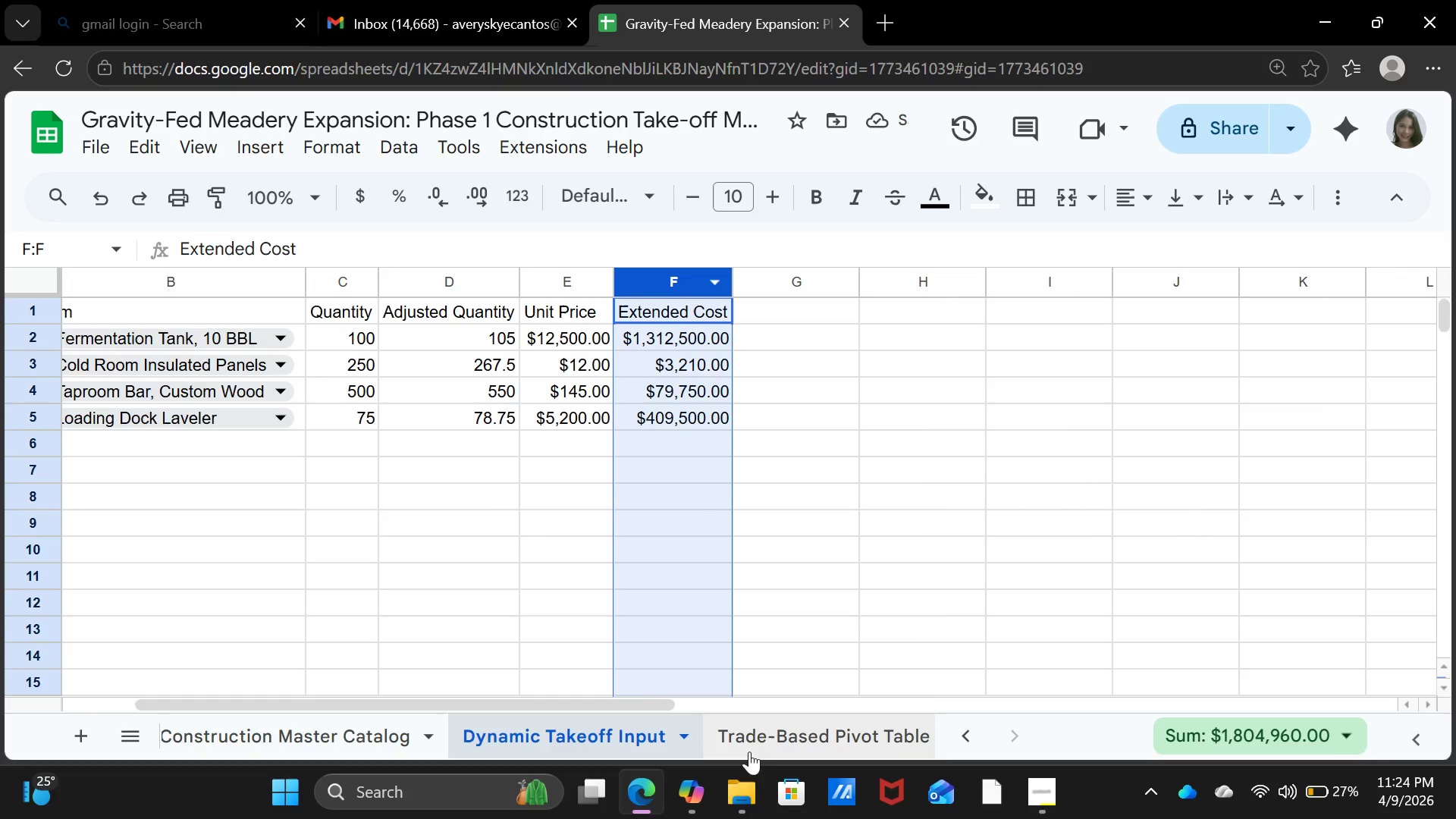 
left_click([788, 742])
 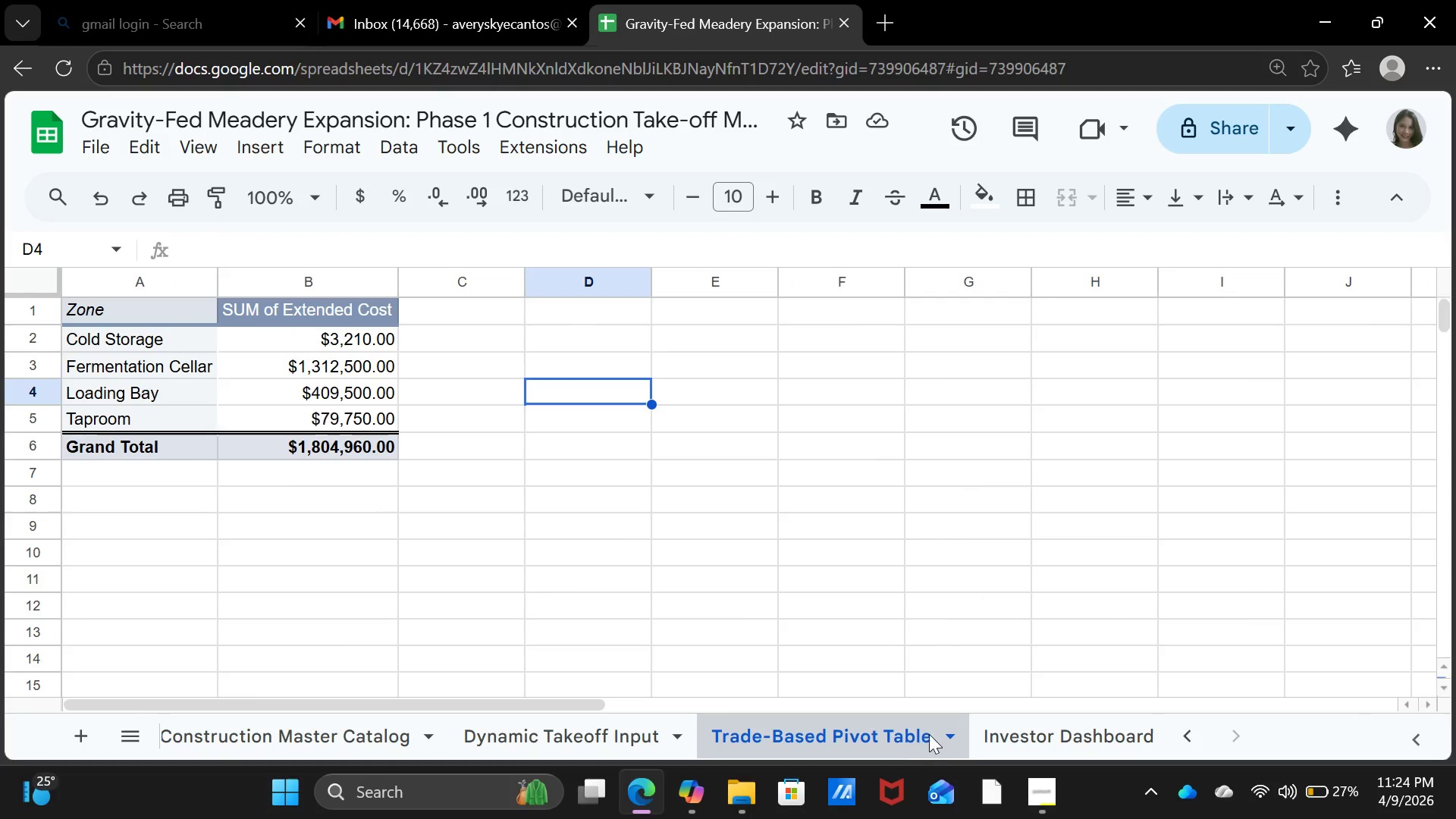 
left_click([1039, 730])
 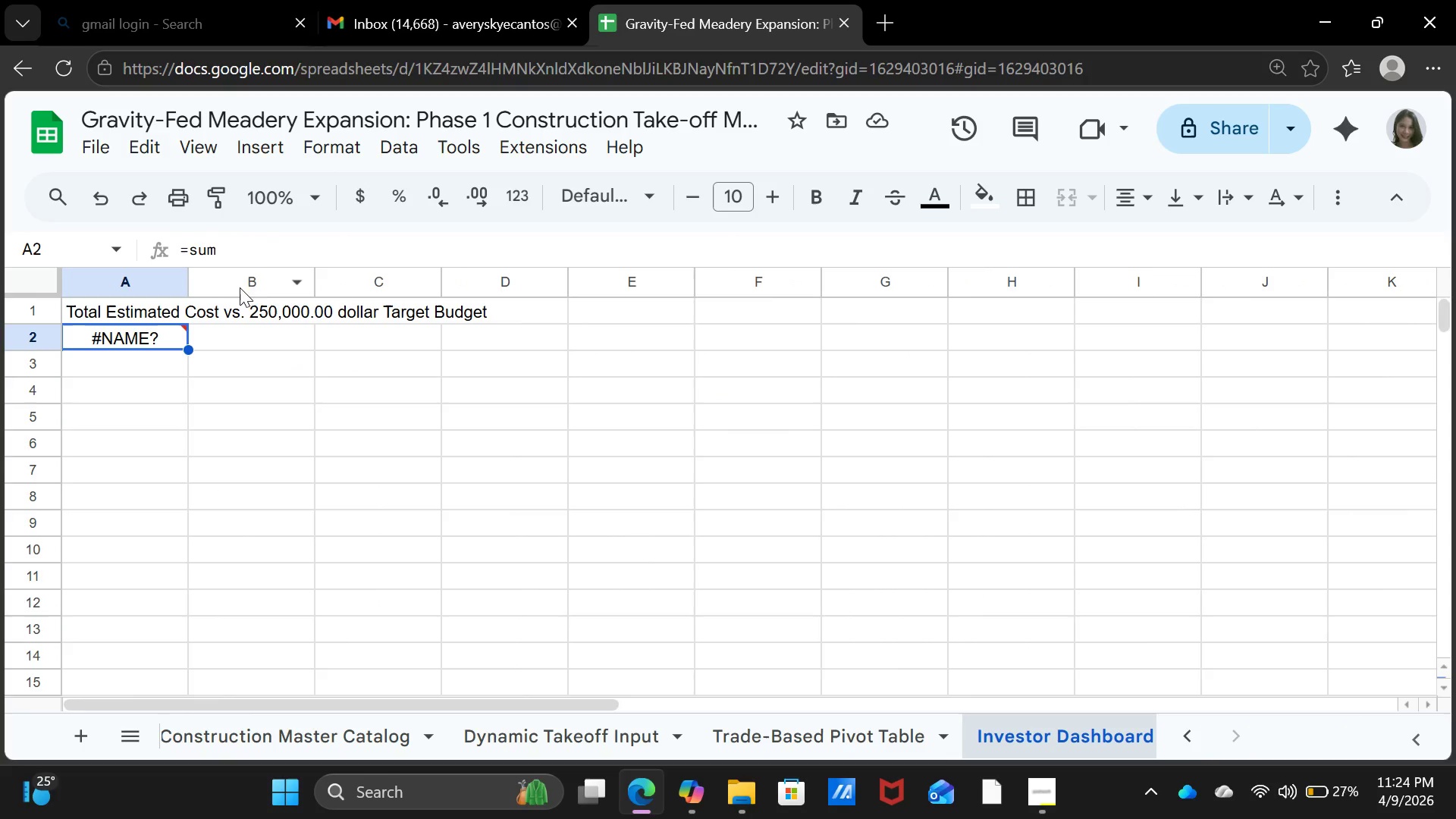 
left_click([256, 248])
 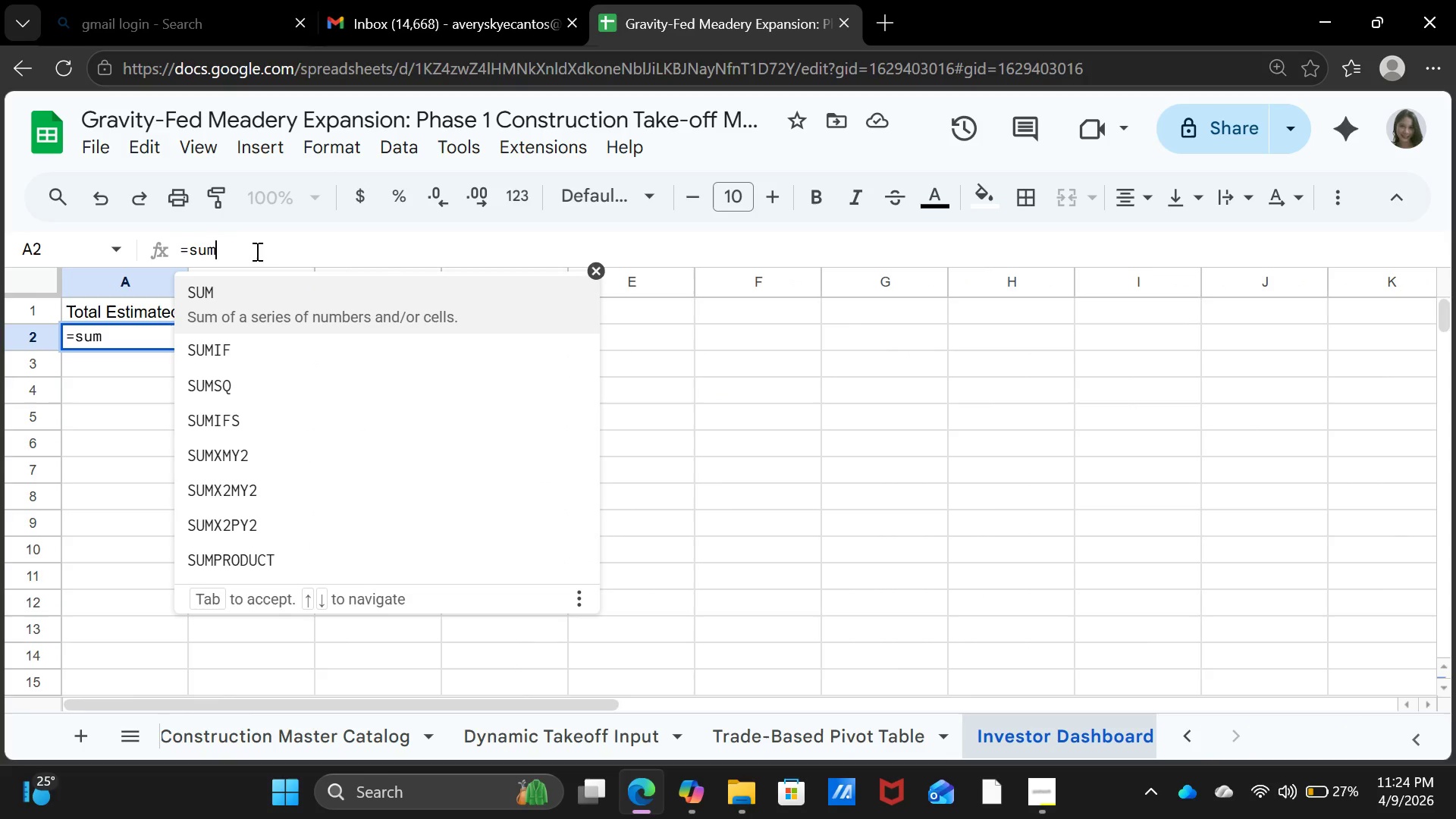 
key(Shift+9)
 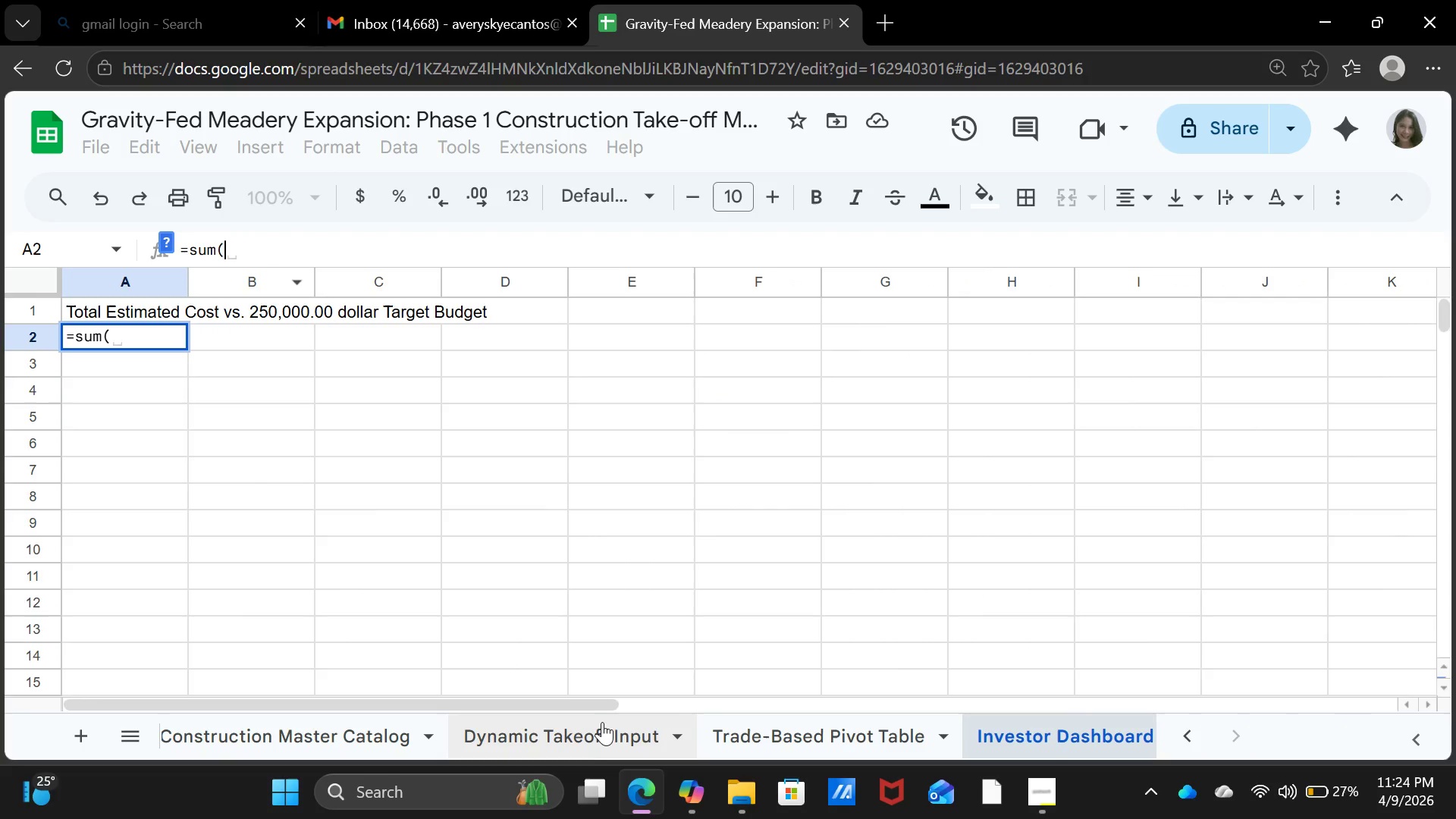 
left_click([599, 739])
 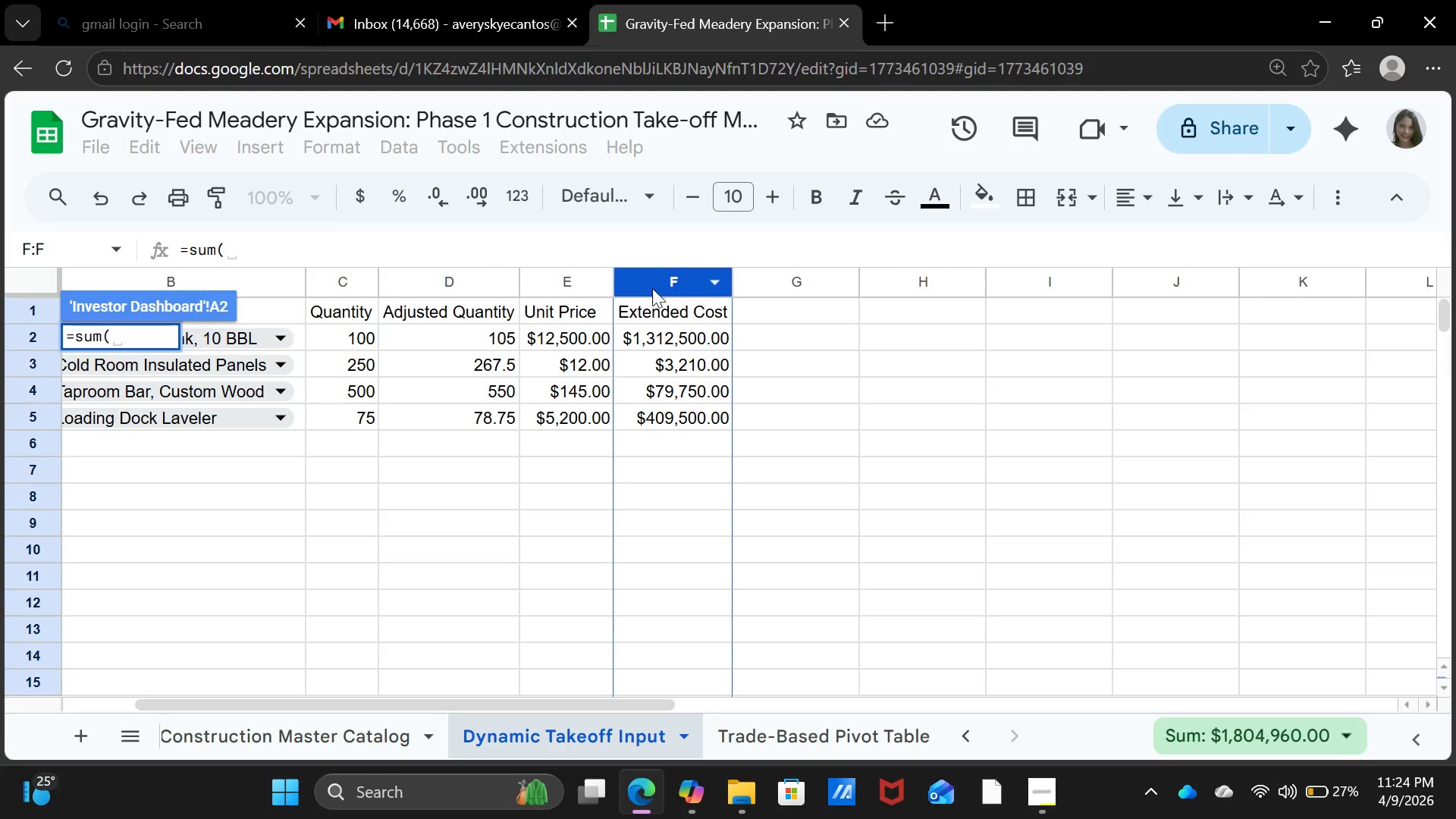 
left_click([669, 282])
 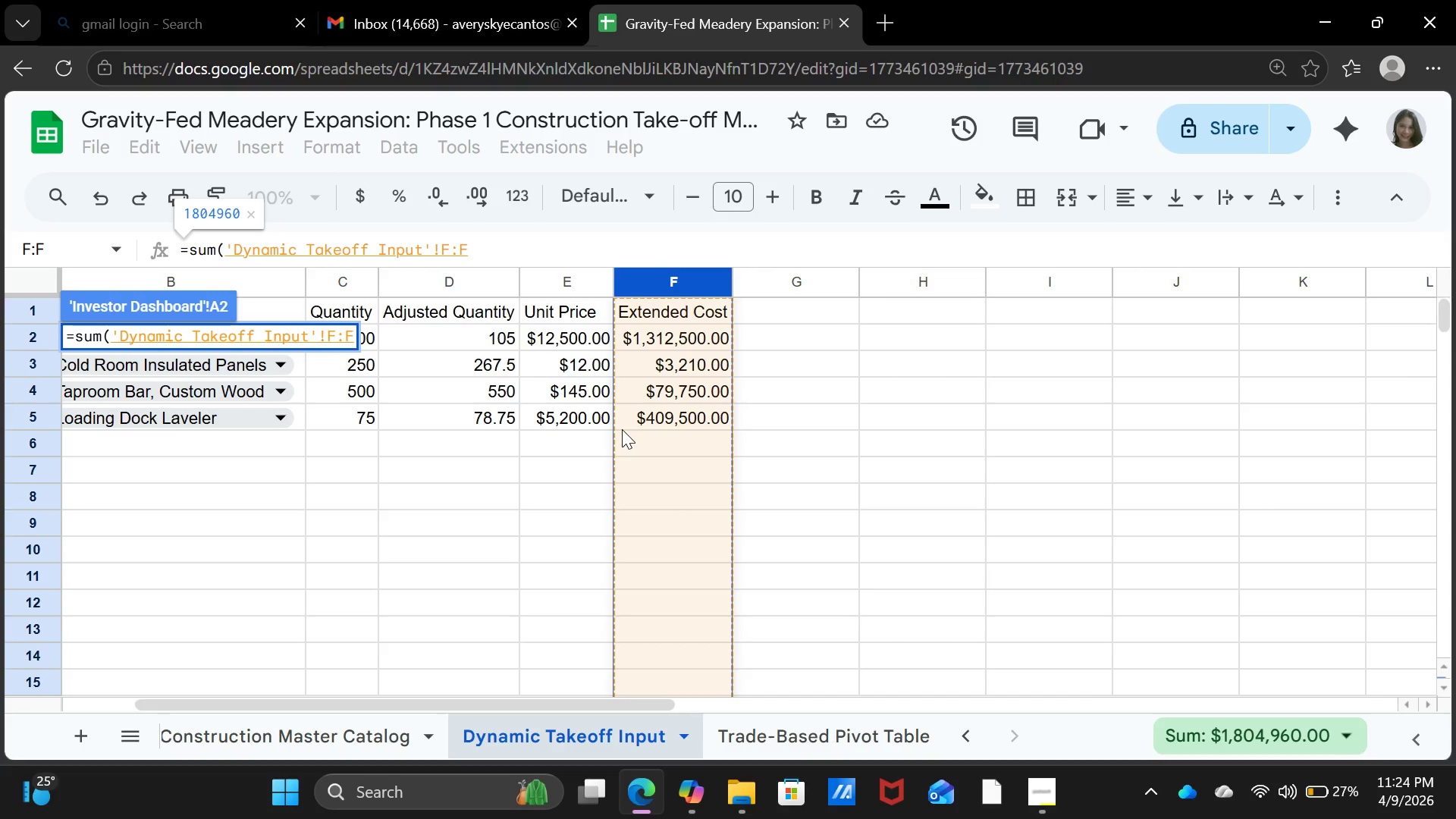 
wait(18.97)
 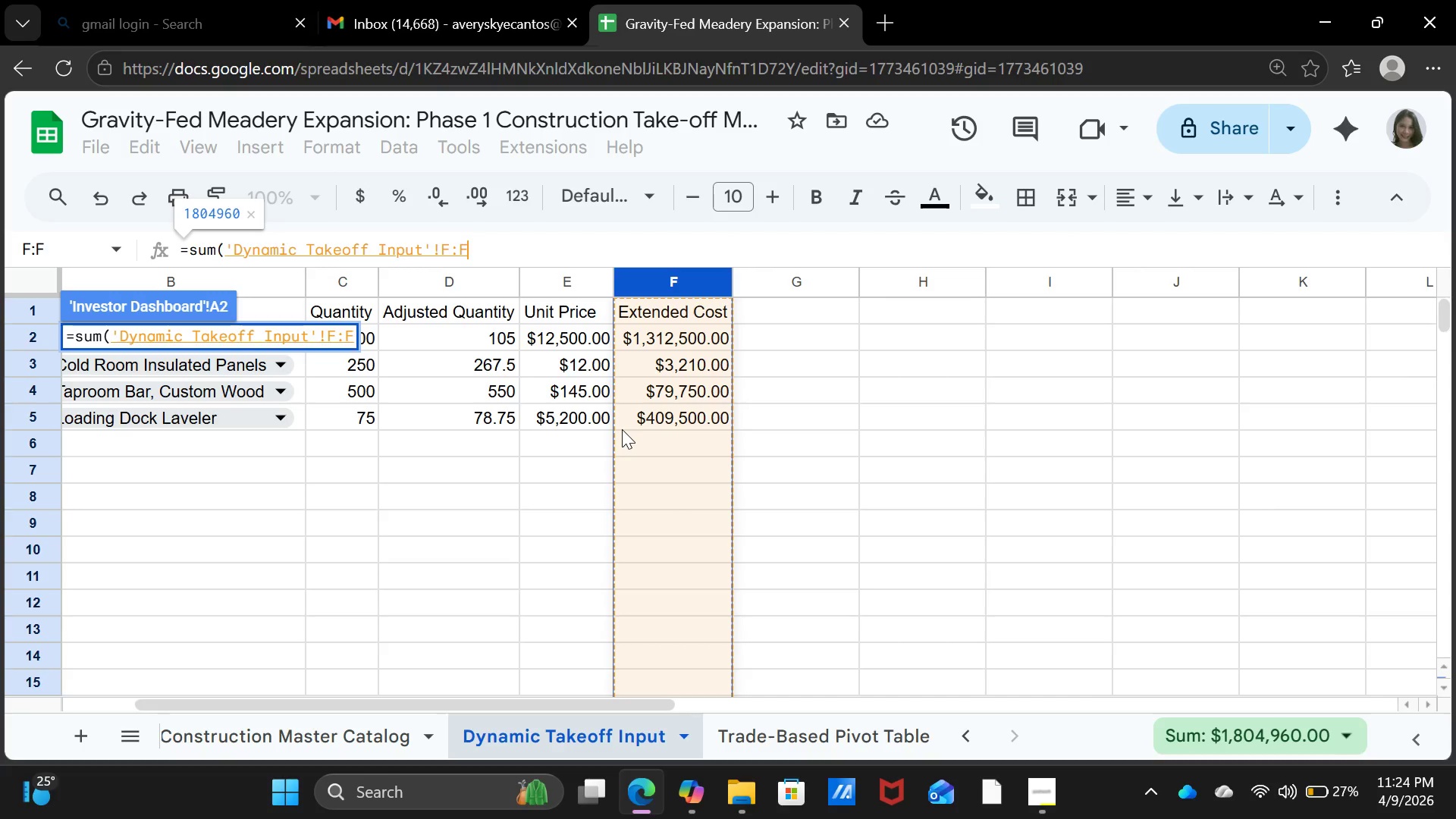 
key(Shift+Minus)
 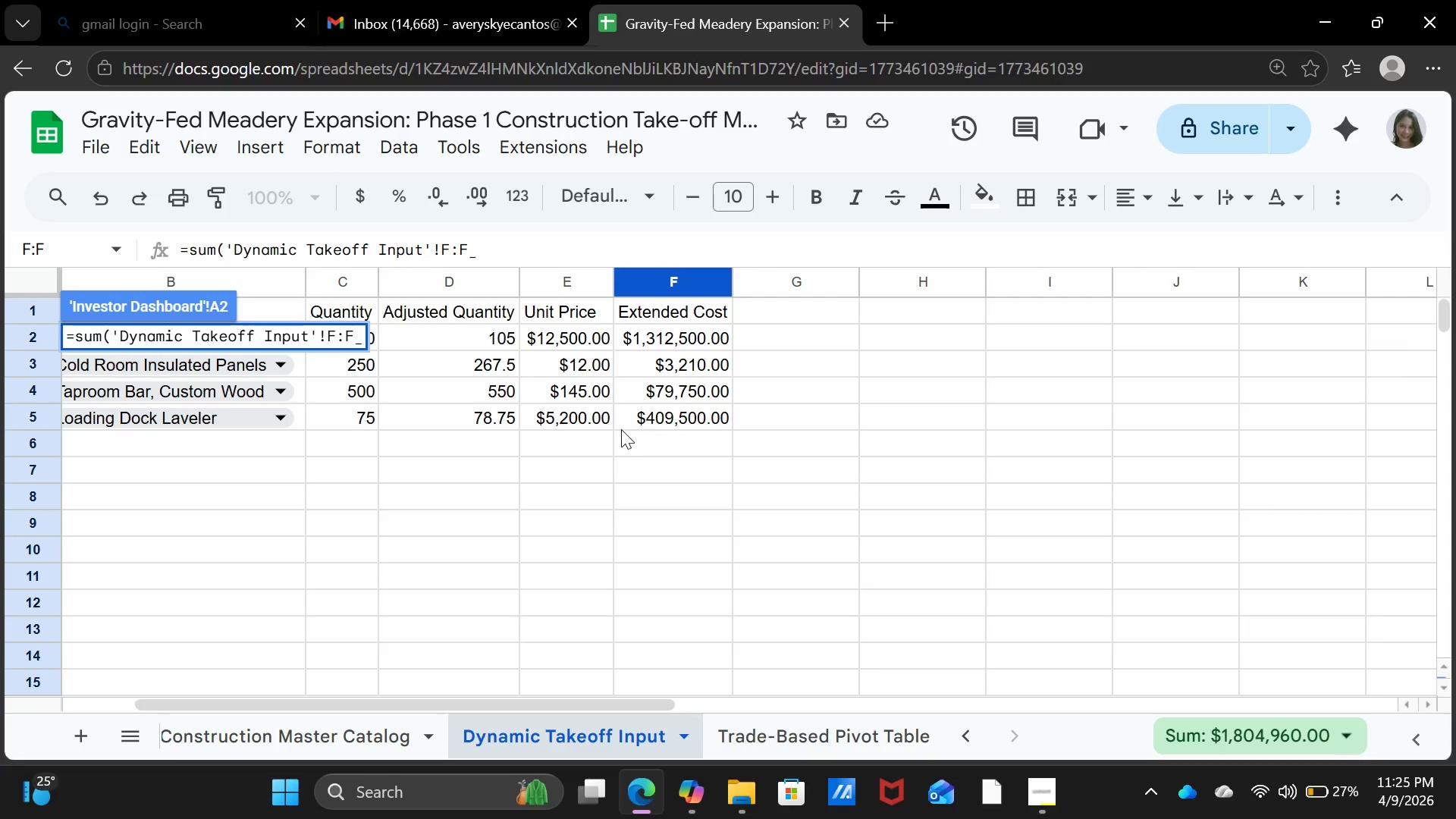 
key(Backspace)
 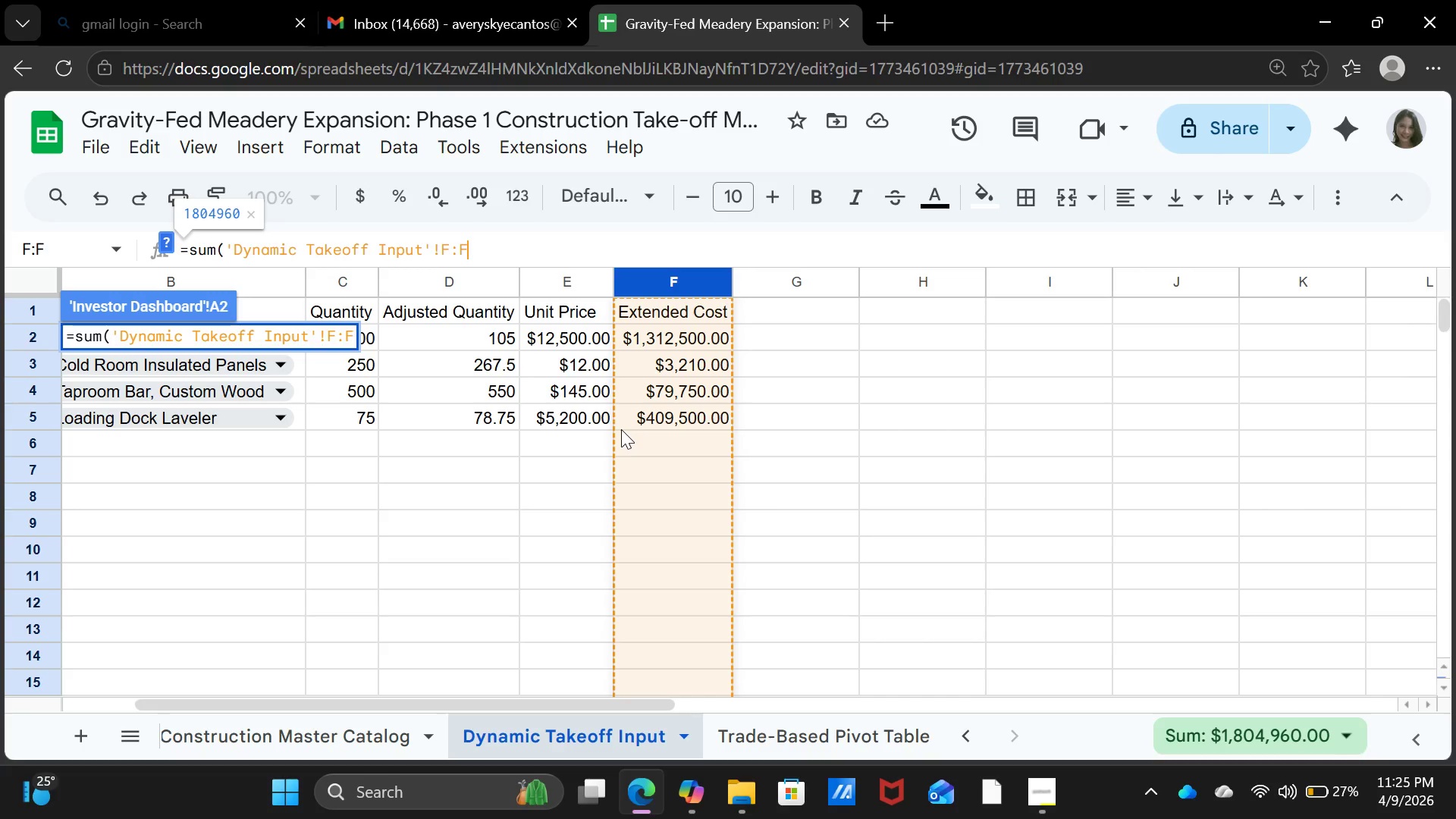 
key(Shift+0)
 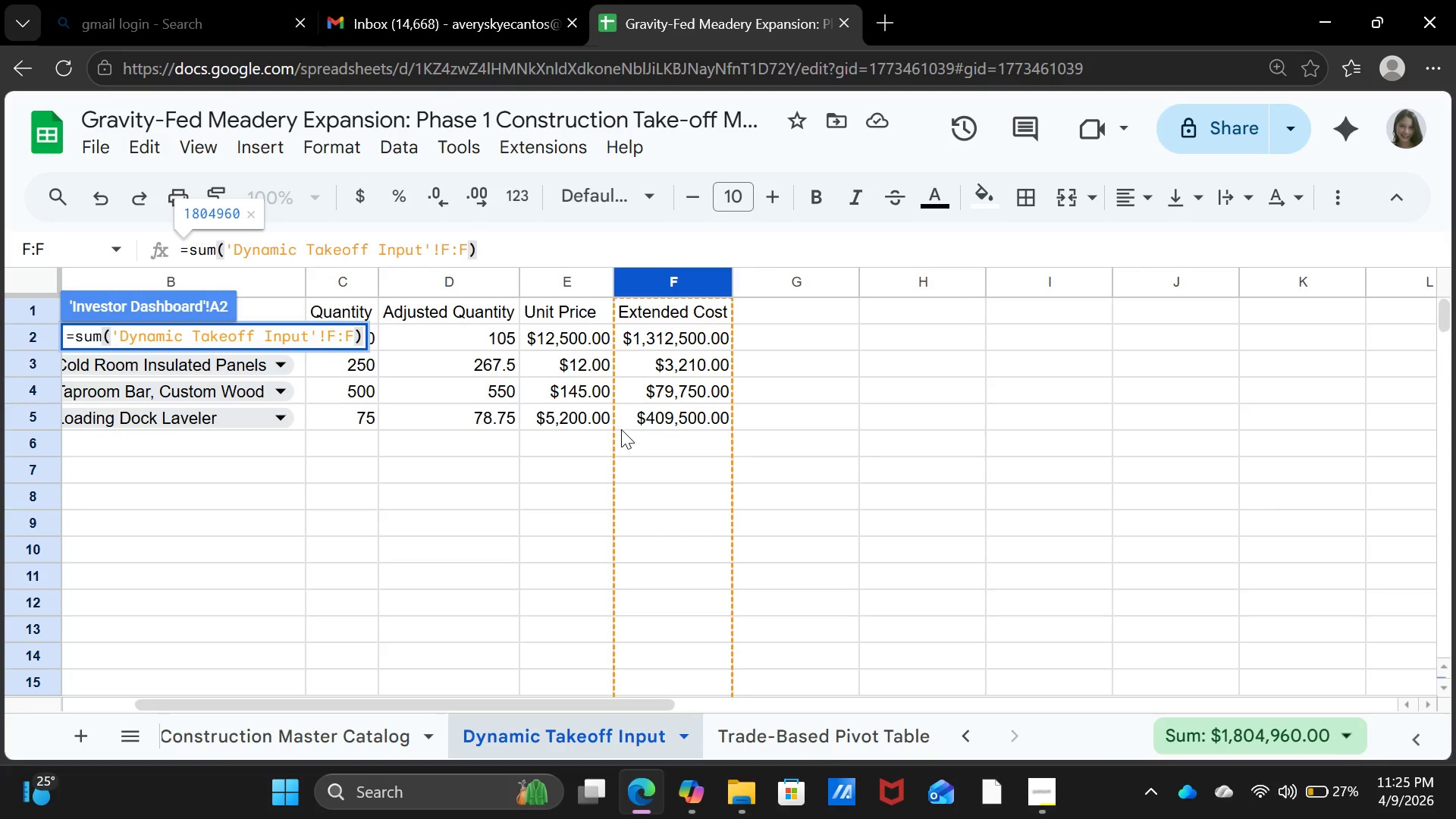 
key(Enter)
 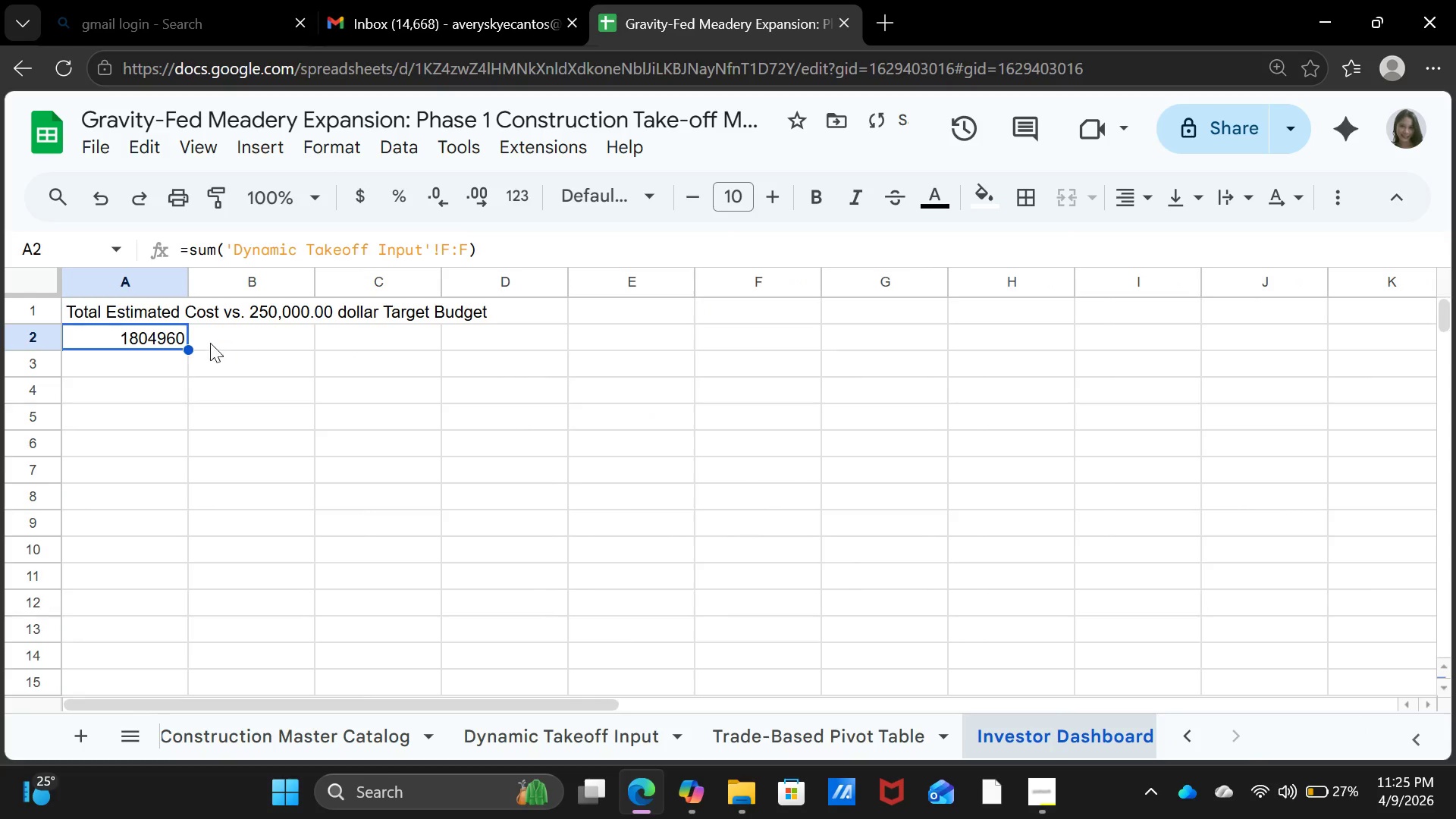 
left_click([215, 387])
 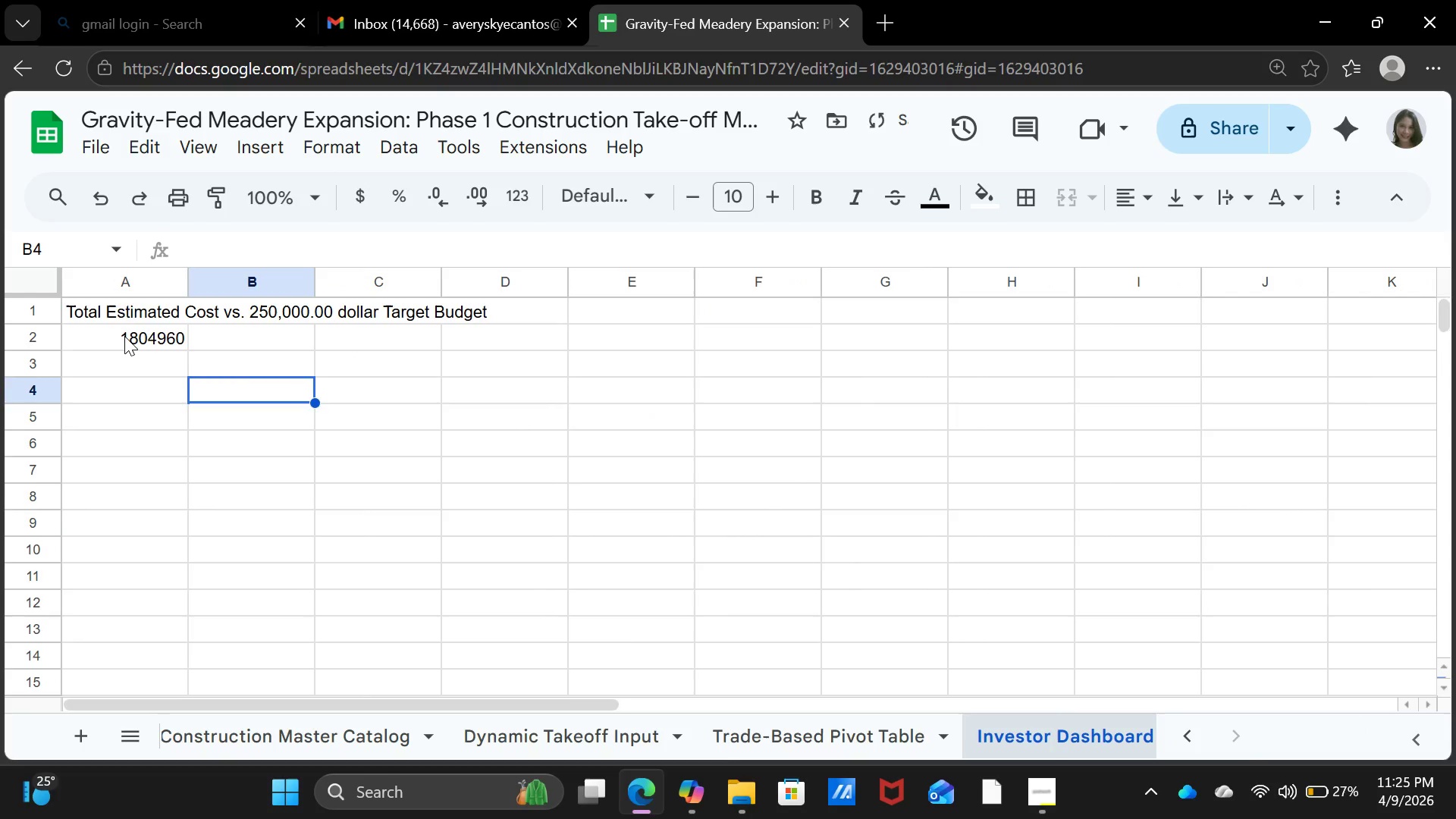 
left_click([124, 336])
 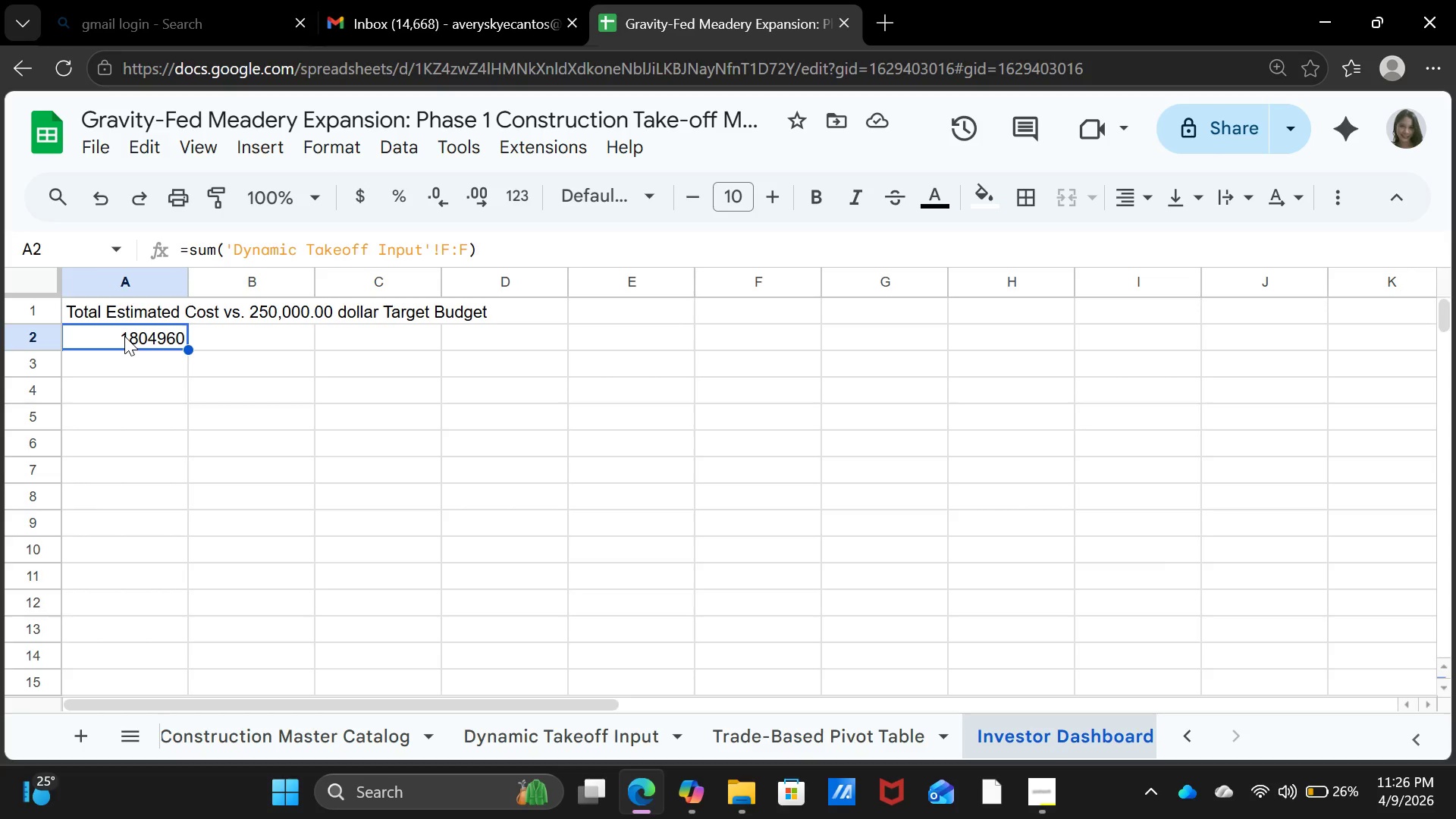 
wait(60.52)
 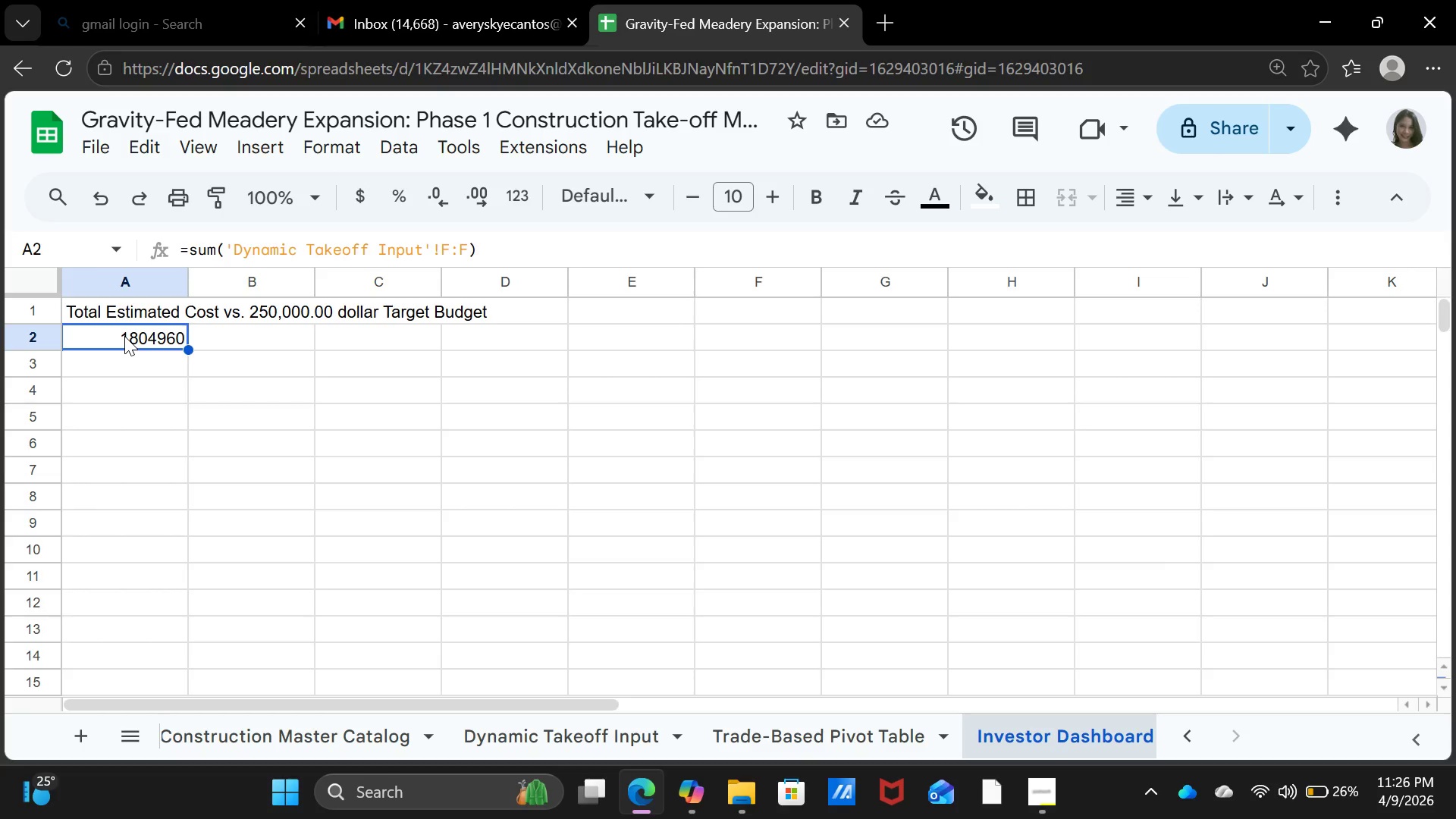 
double_click([192, 284])
 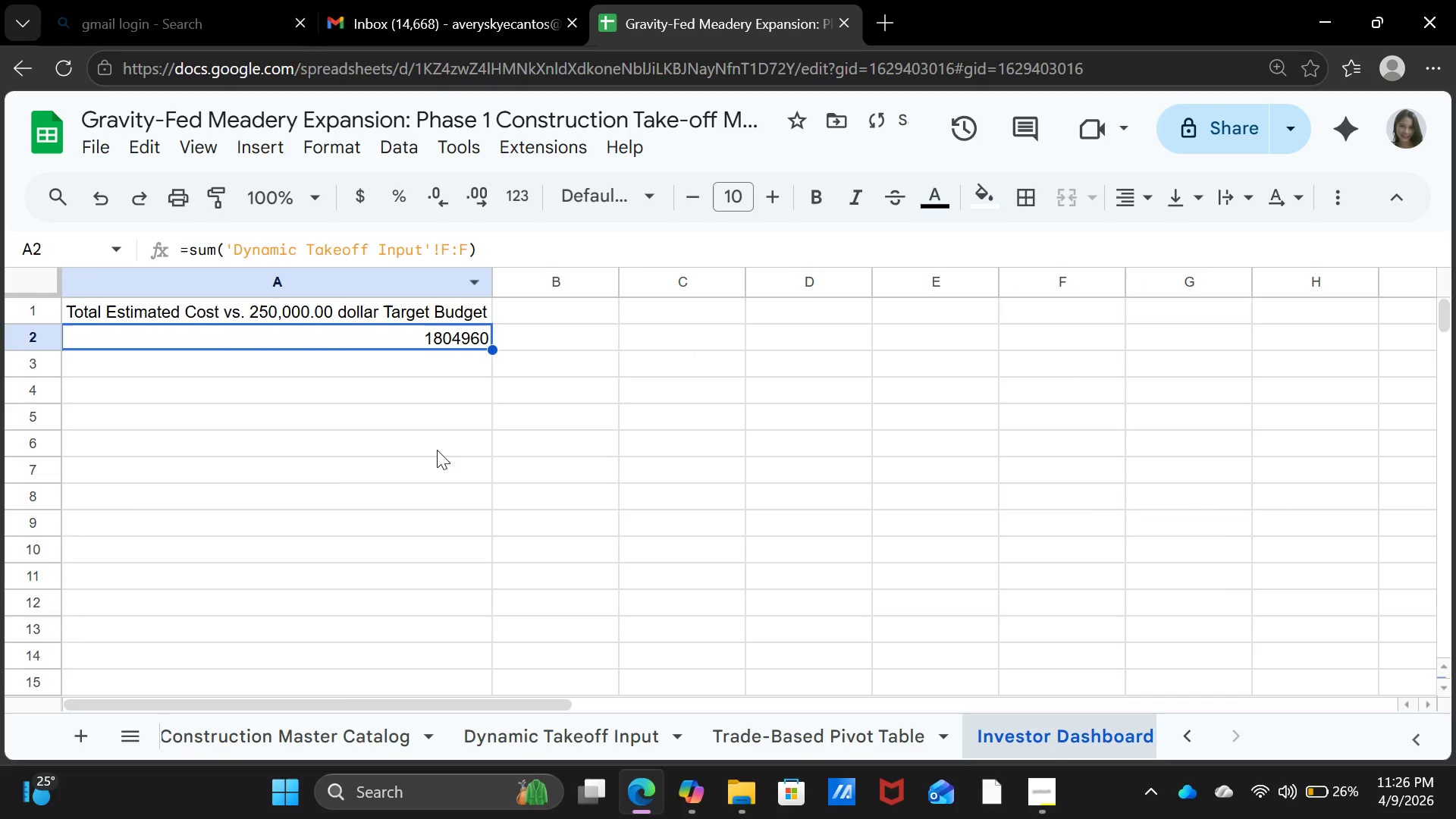 
left_click([437, 450])
 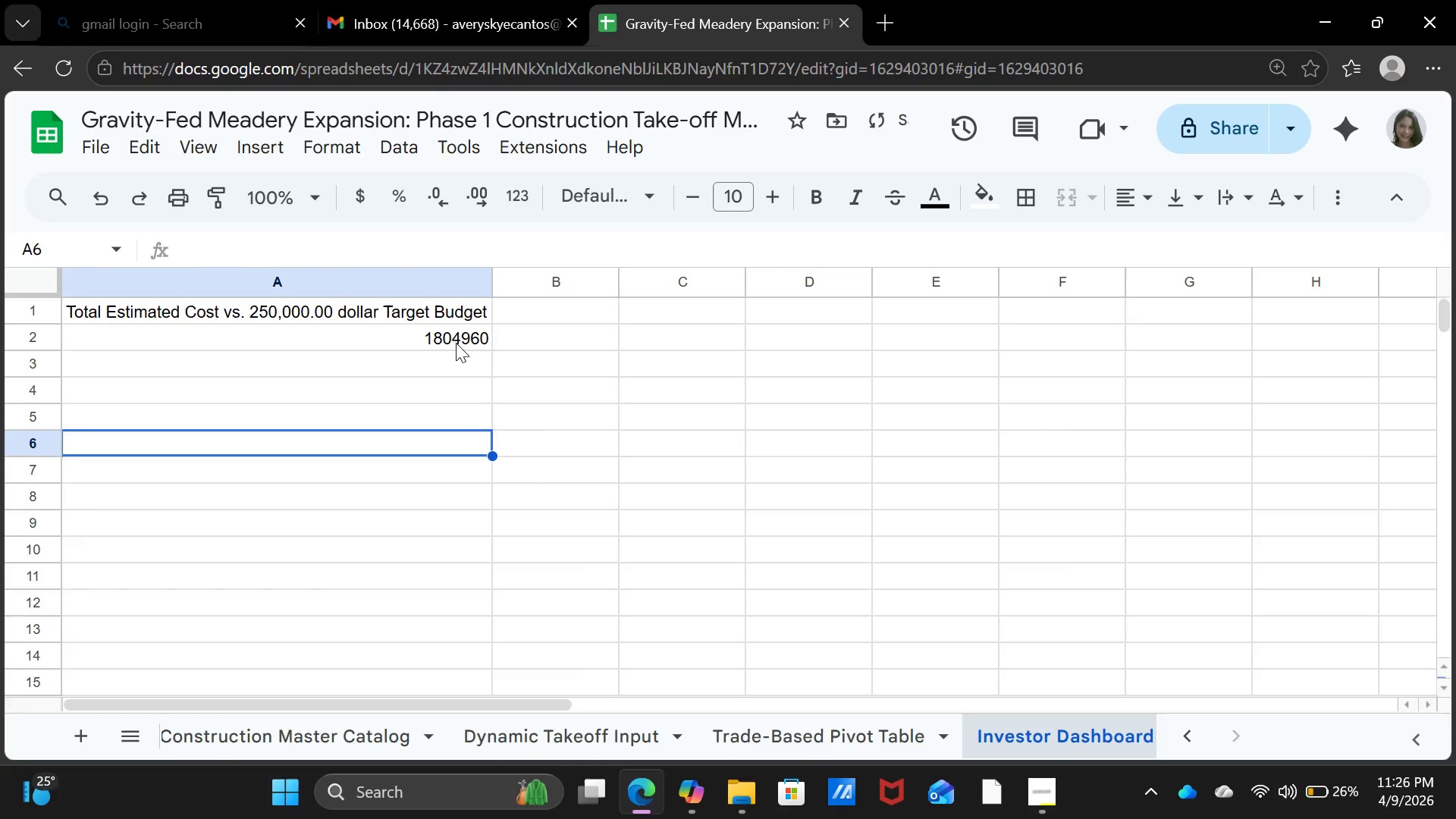 
left_click([456, 343])
 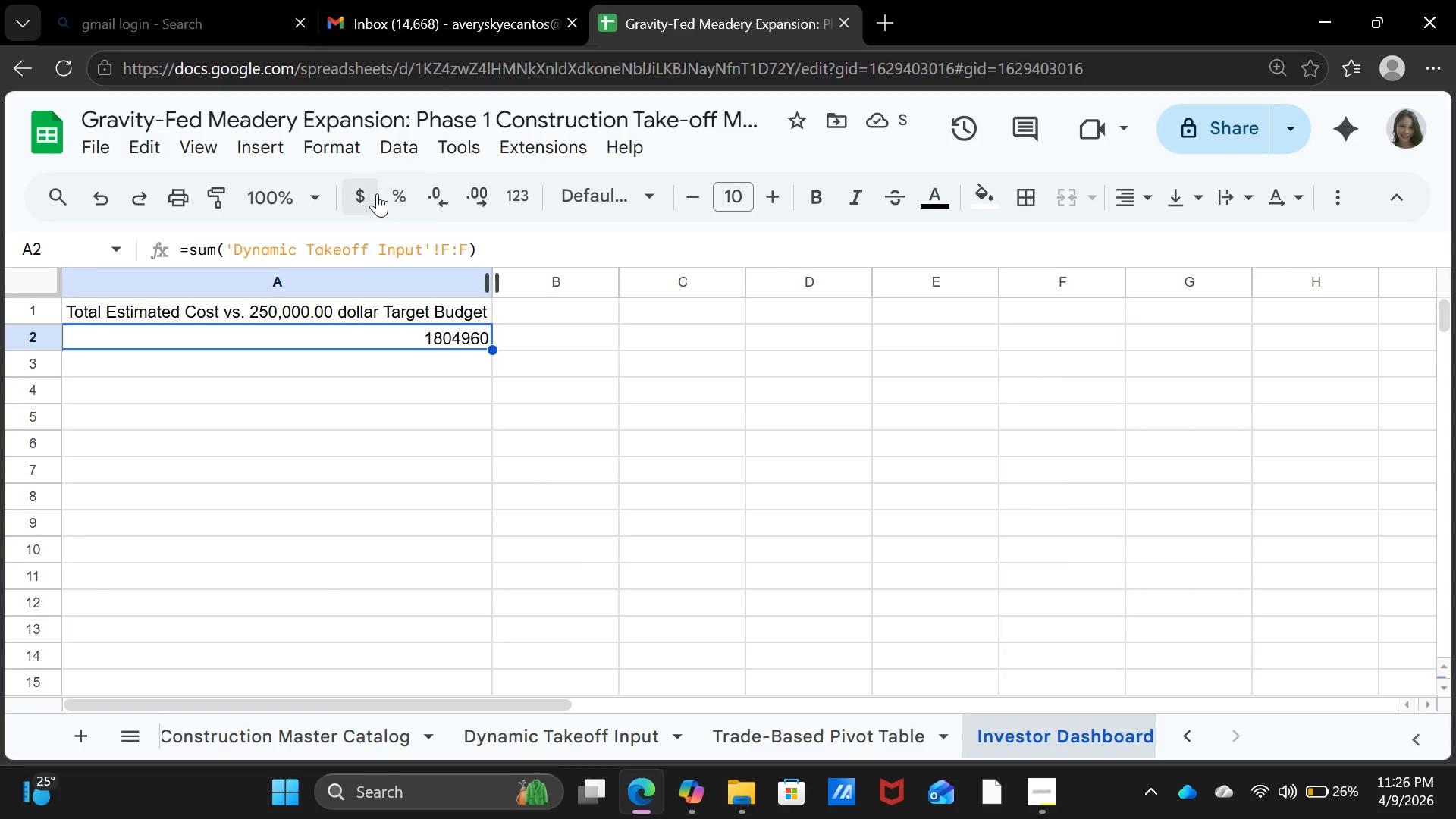 
left_click([359, 196])
 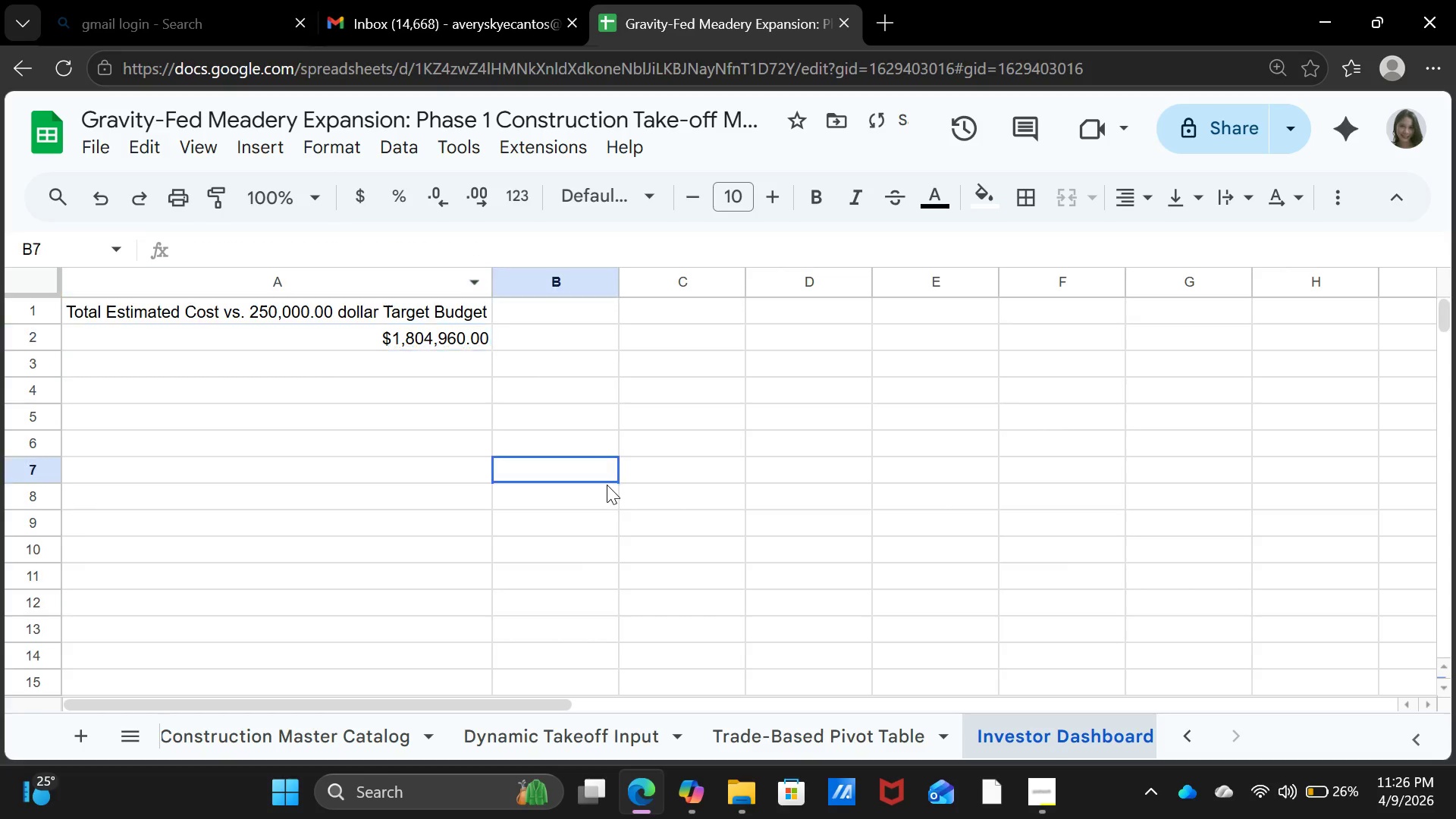 
left_click([607, 485])
 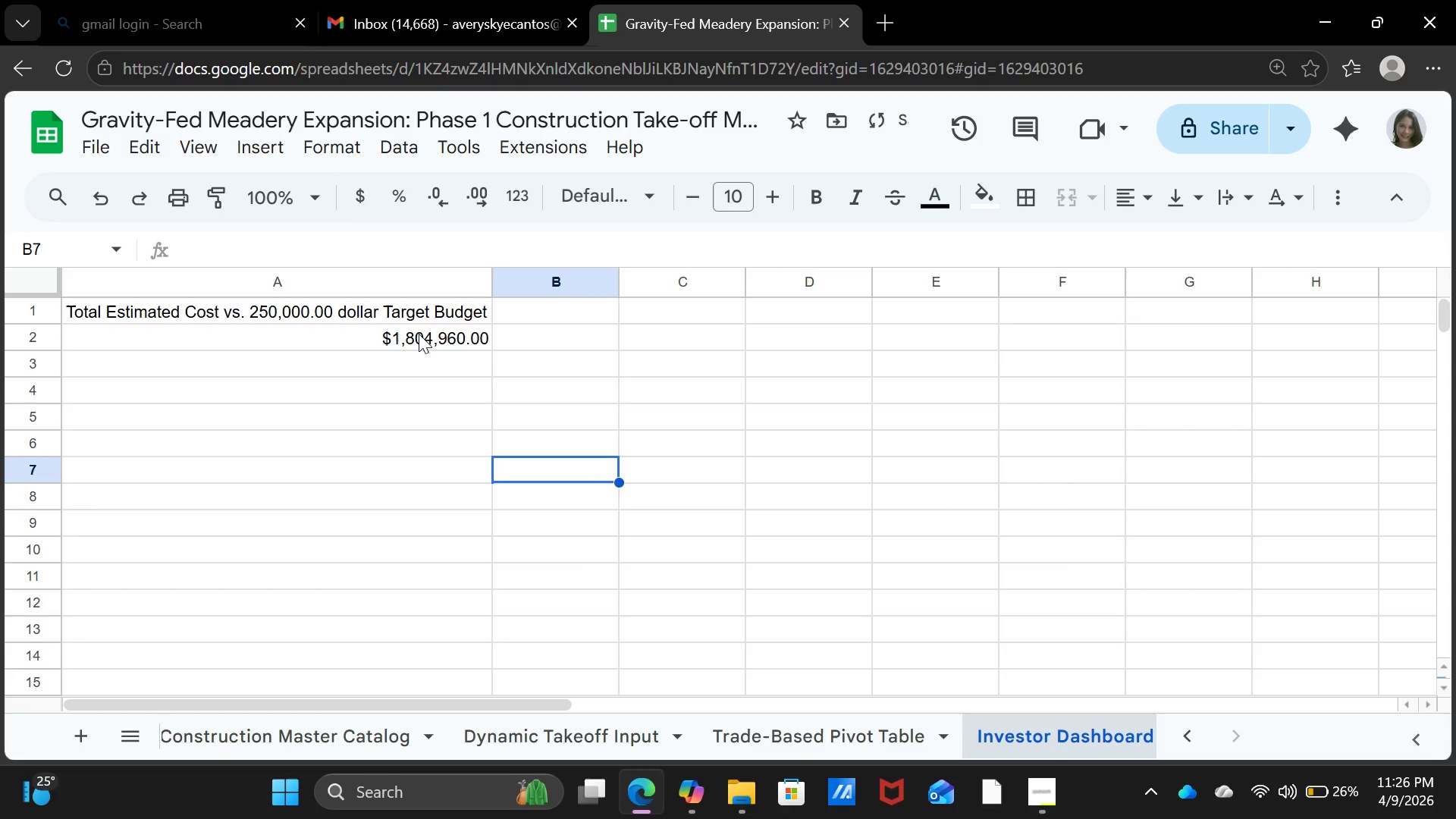 
left_click([419, 334])
 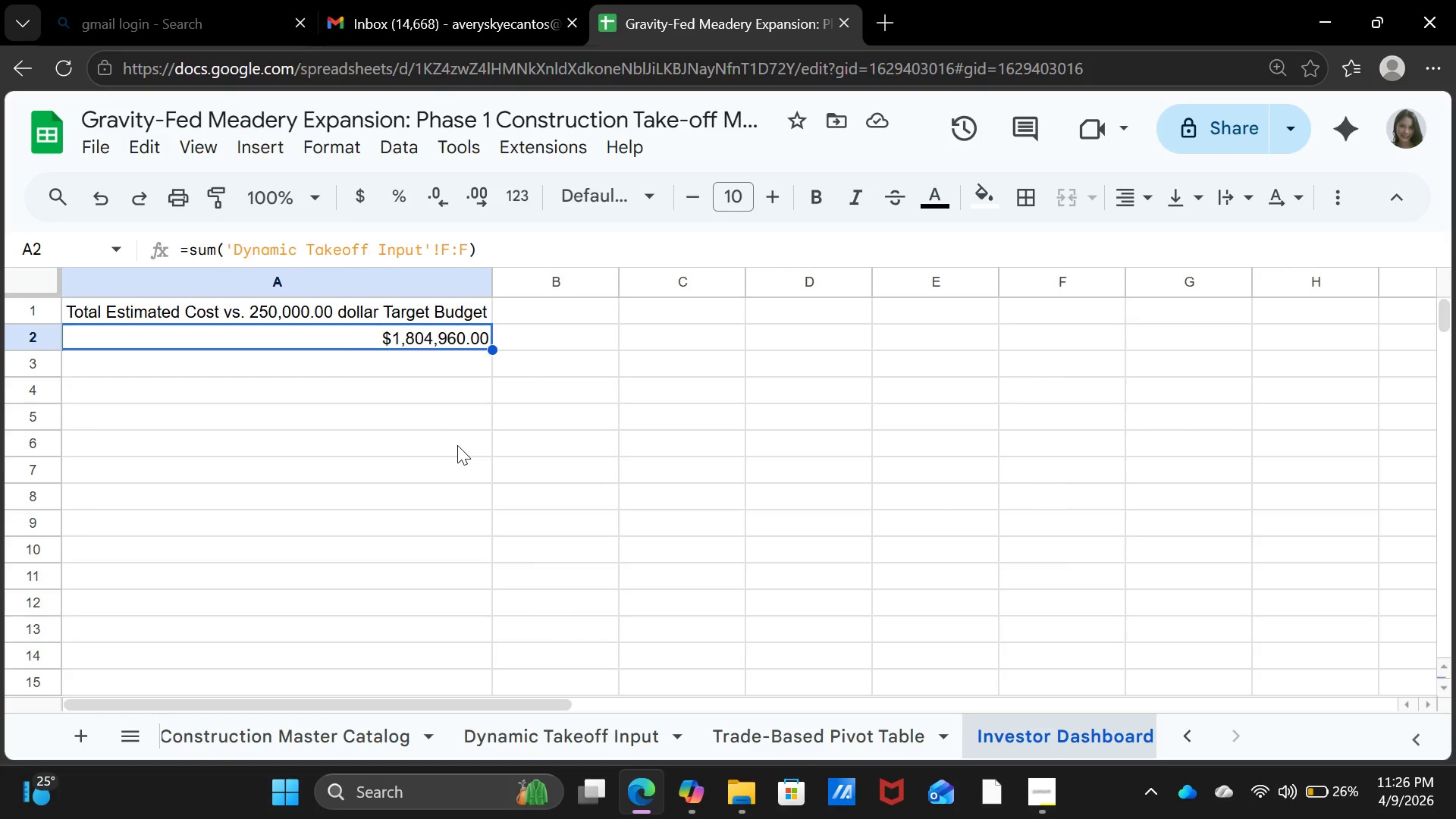 
wait(17.55)
 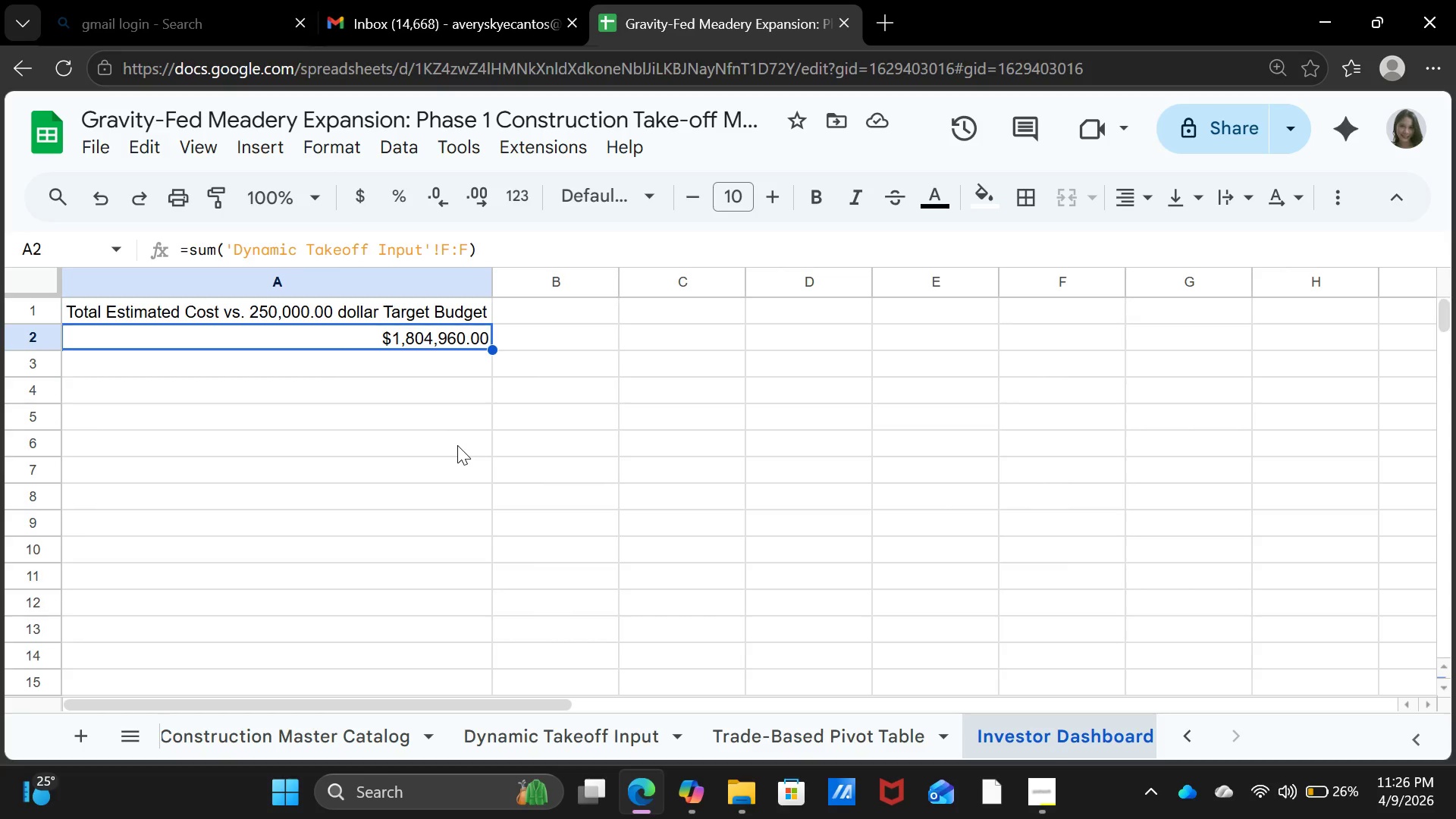 
right_click([472, 340])
 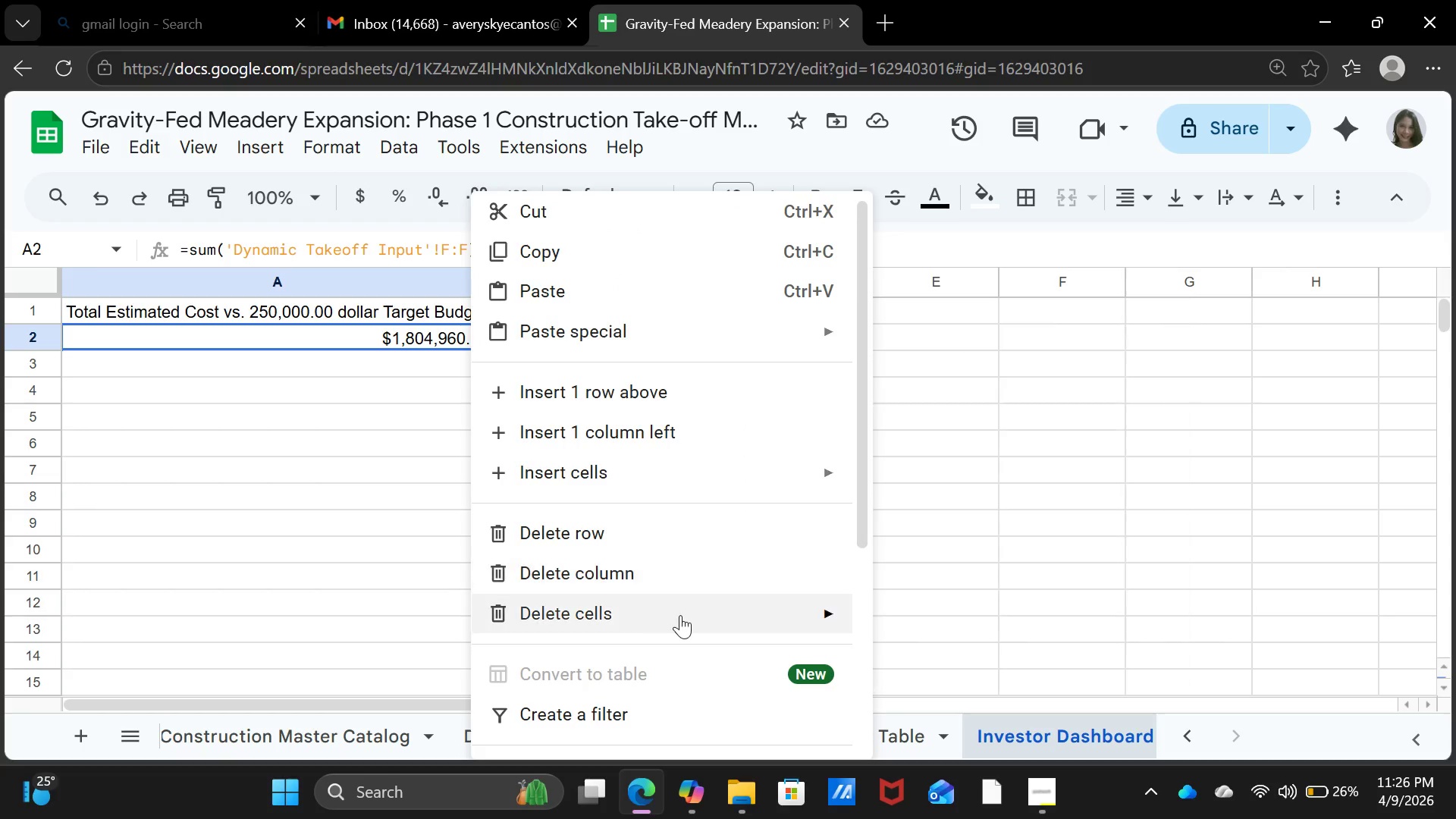 
scroll: coordinate [680, 615], scroll_direction: down, amount: 3.0
 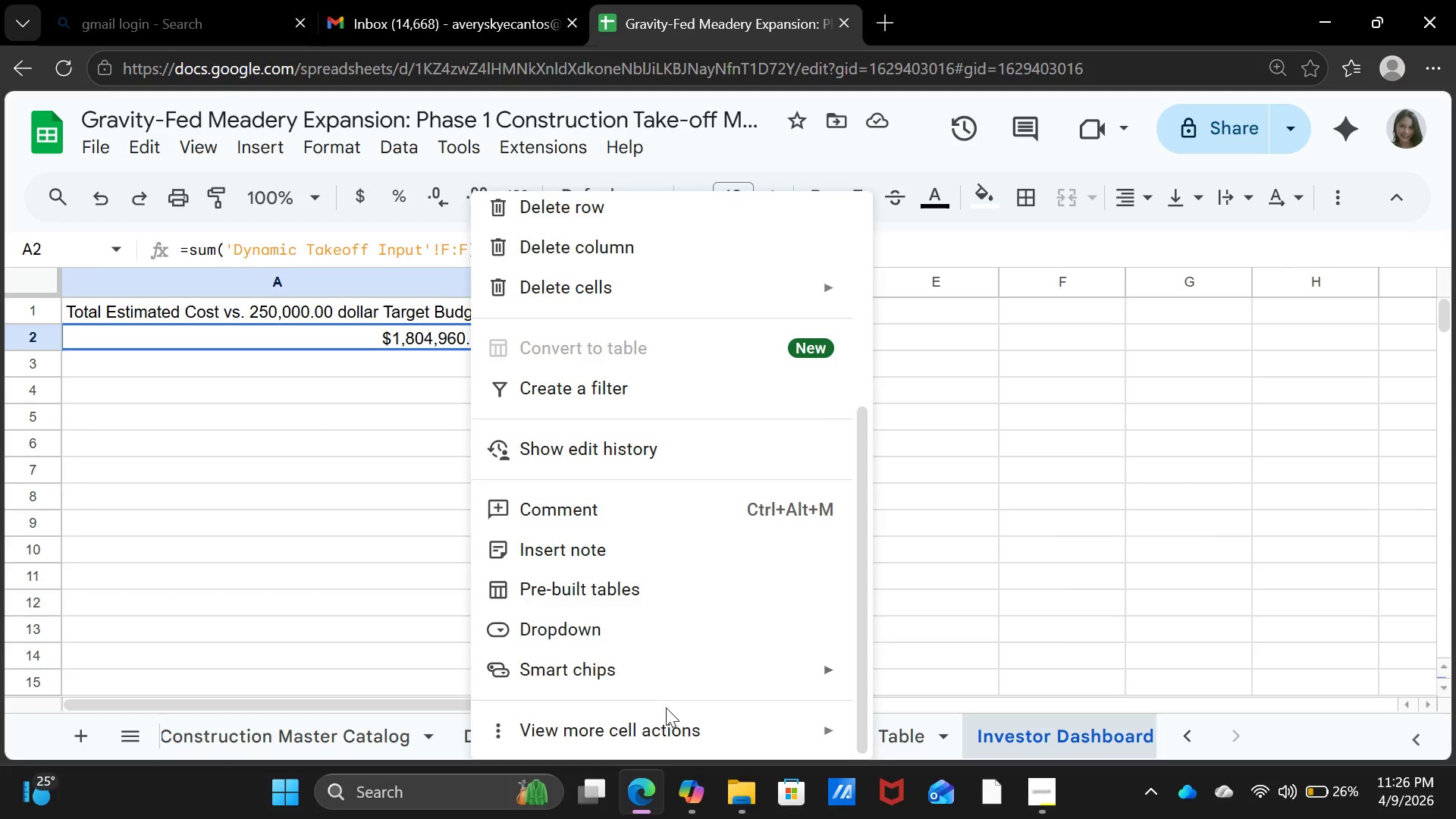 
left_click([662, 730])
 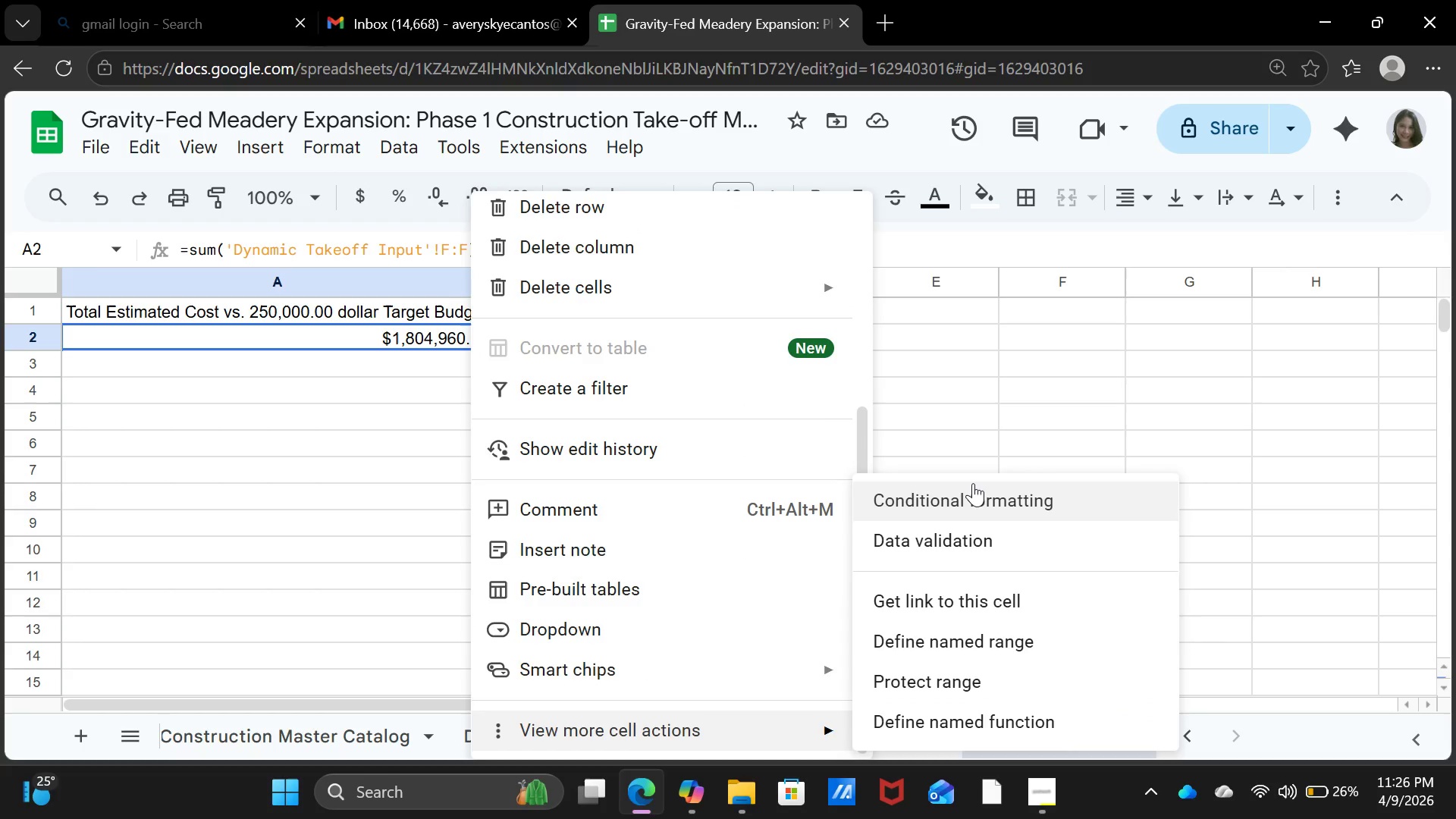 
left_click([973, 483])
 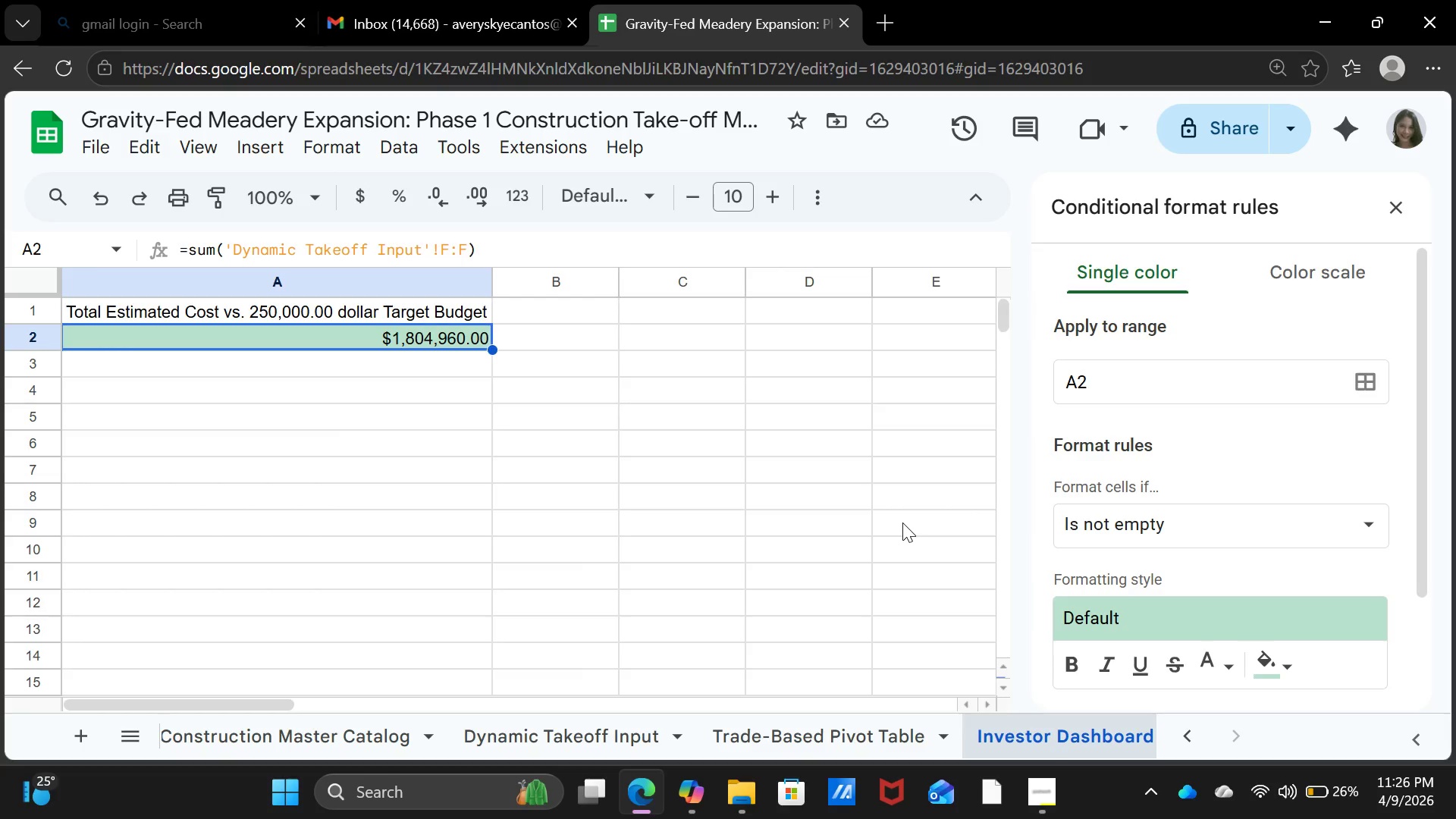 
wait(15.0)
 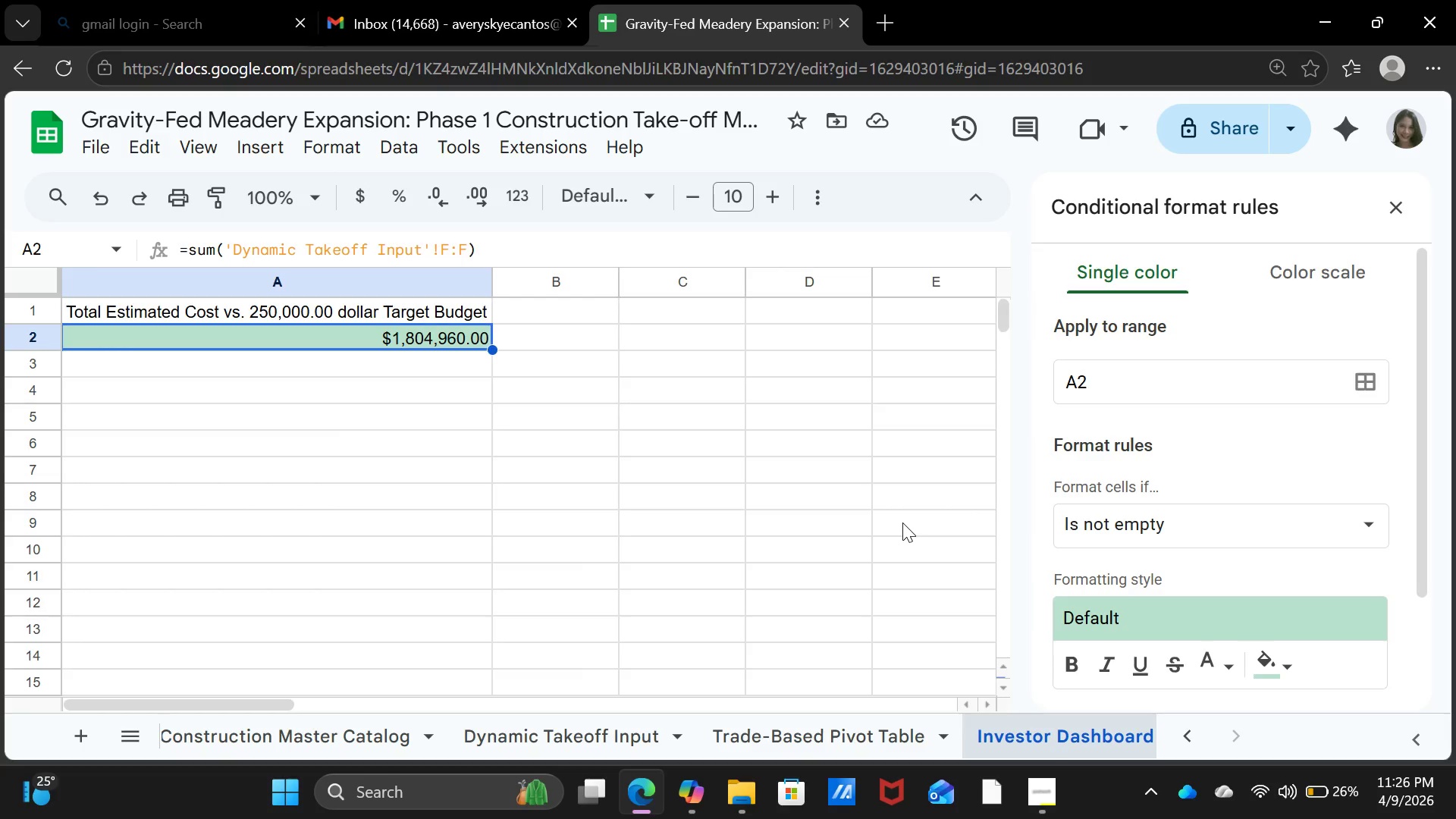 
scroll: coordinate [1266, 557], scroll_direction: down, amount: 3.0
 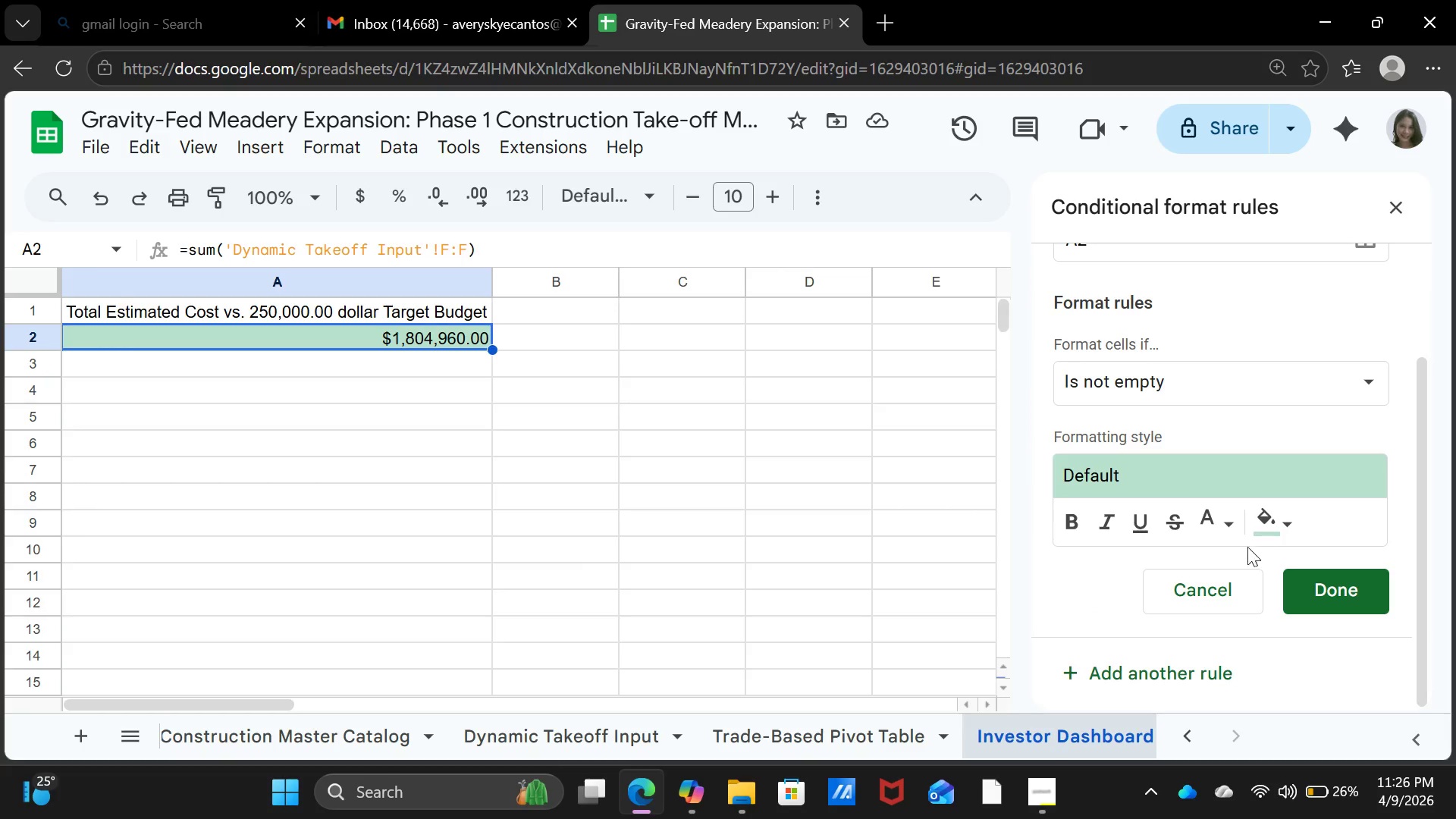 
mouse_move([1252, 566])
 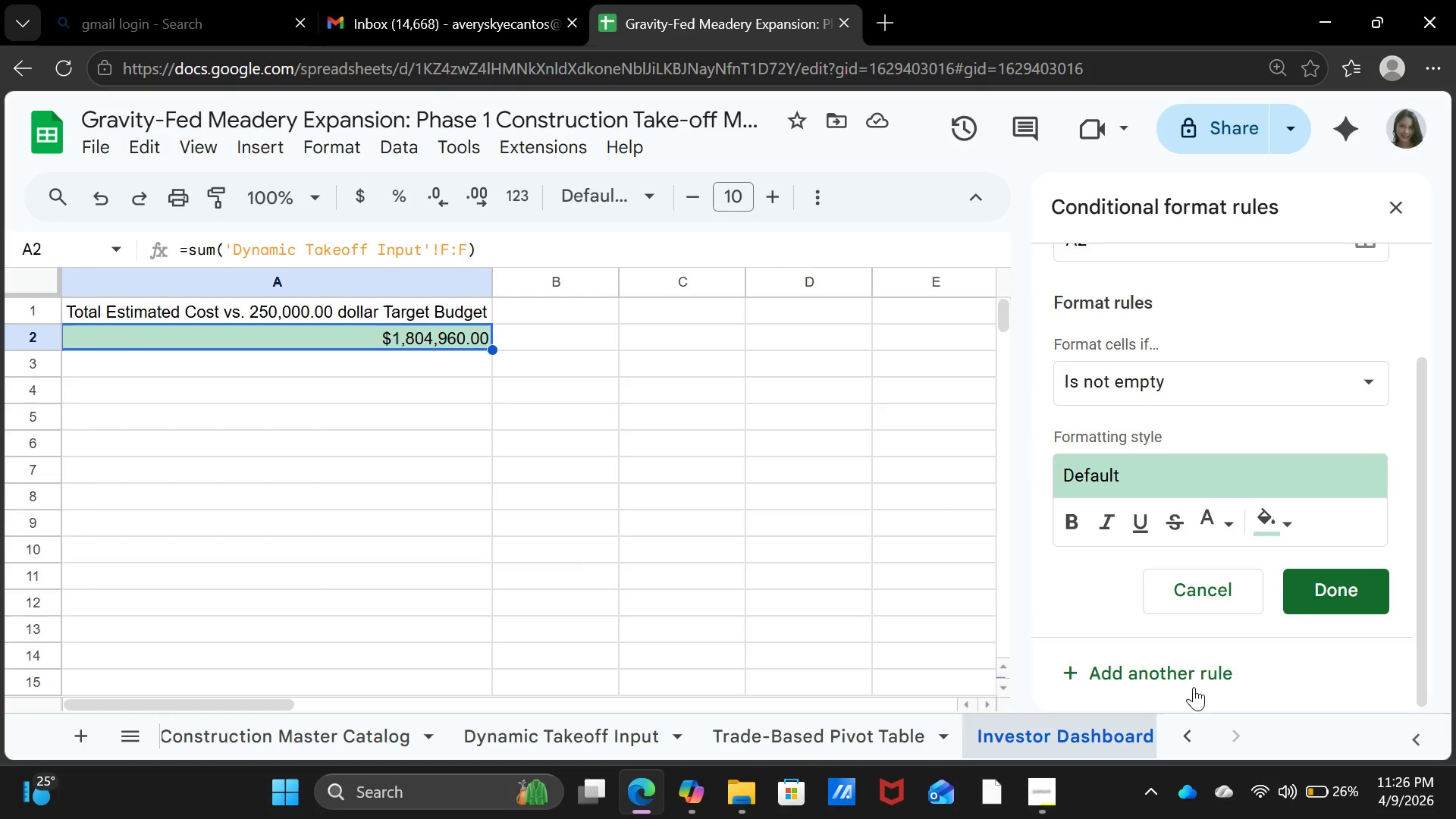 
left_click([1194, 687])
 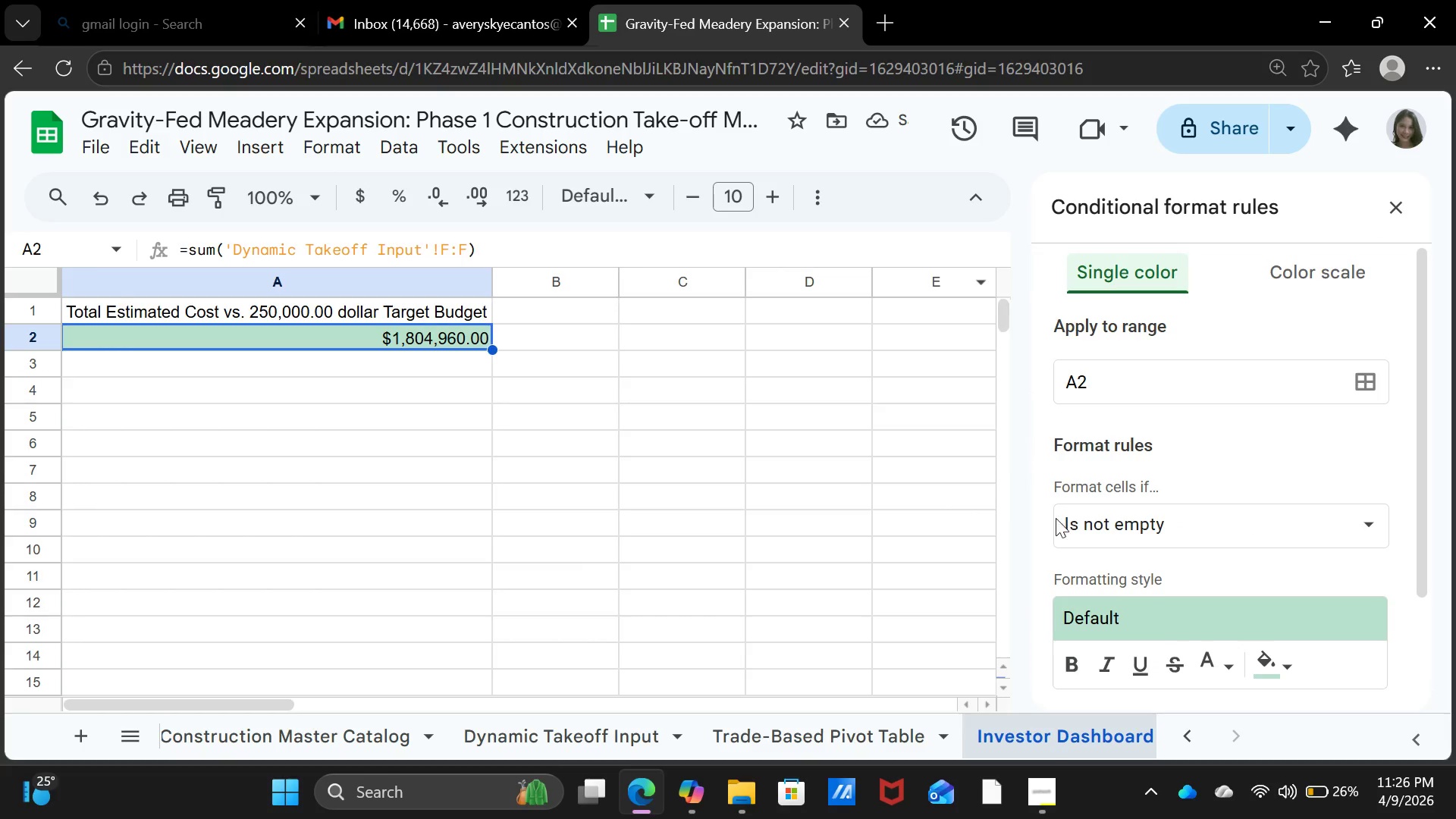 
left_click([1290, 664])
 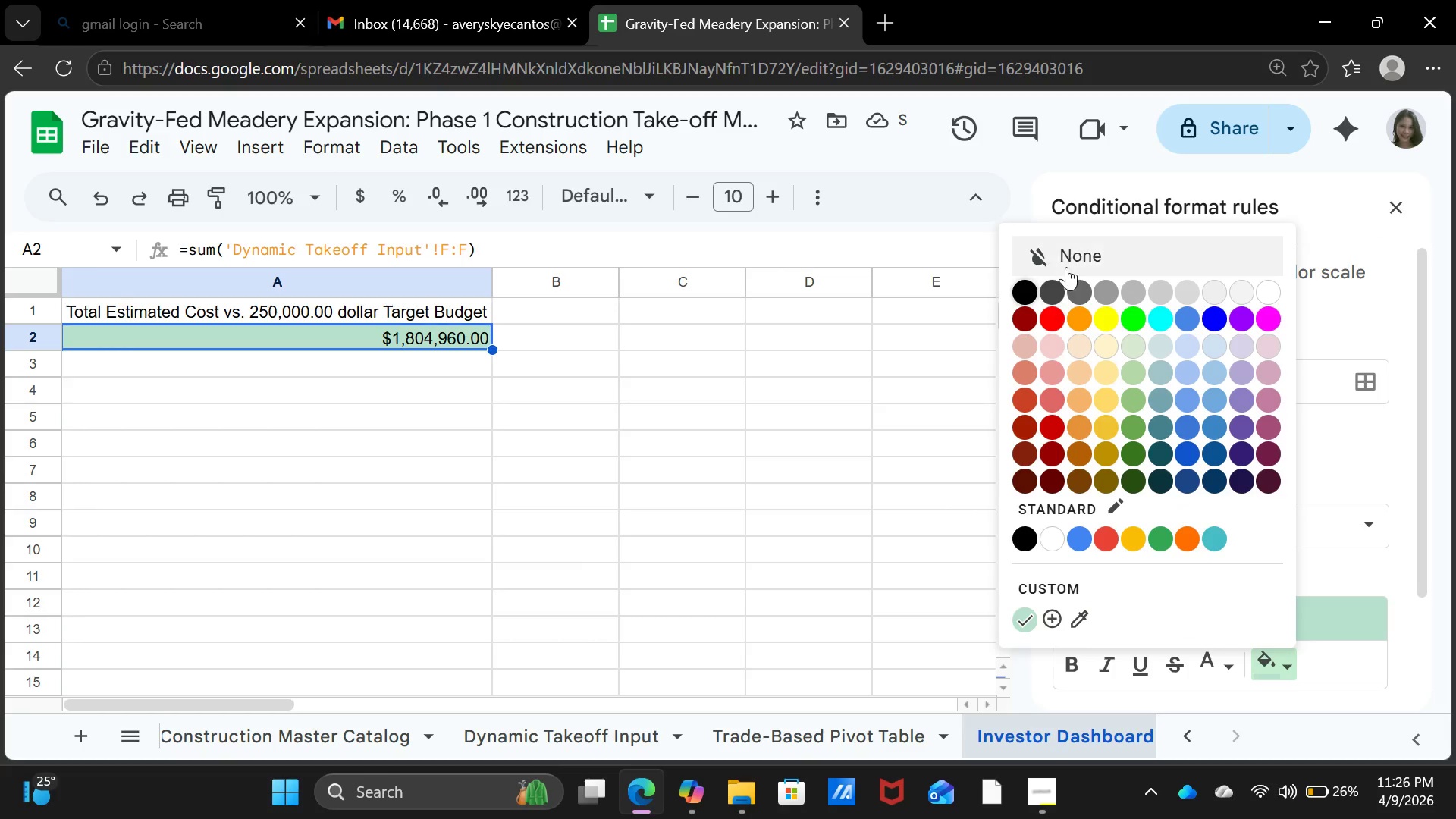 
left_click([1068, 260])
 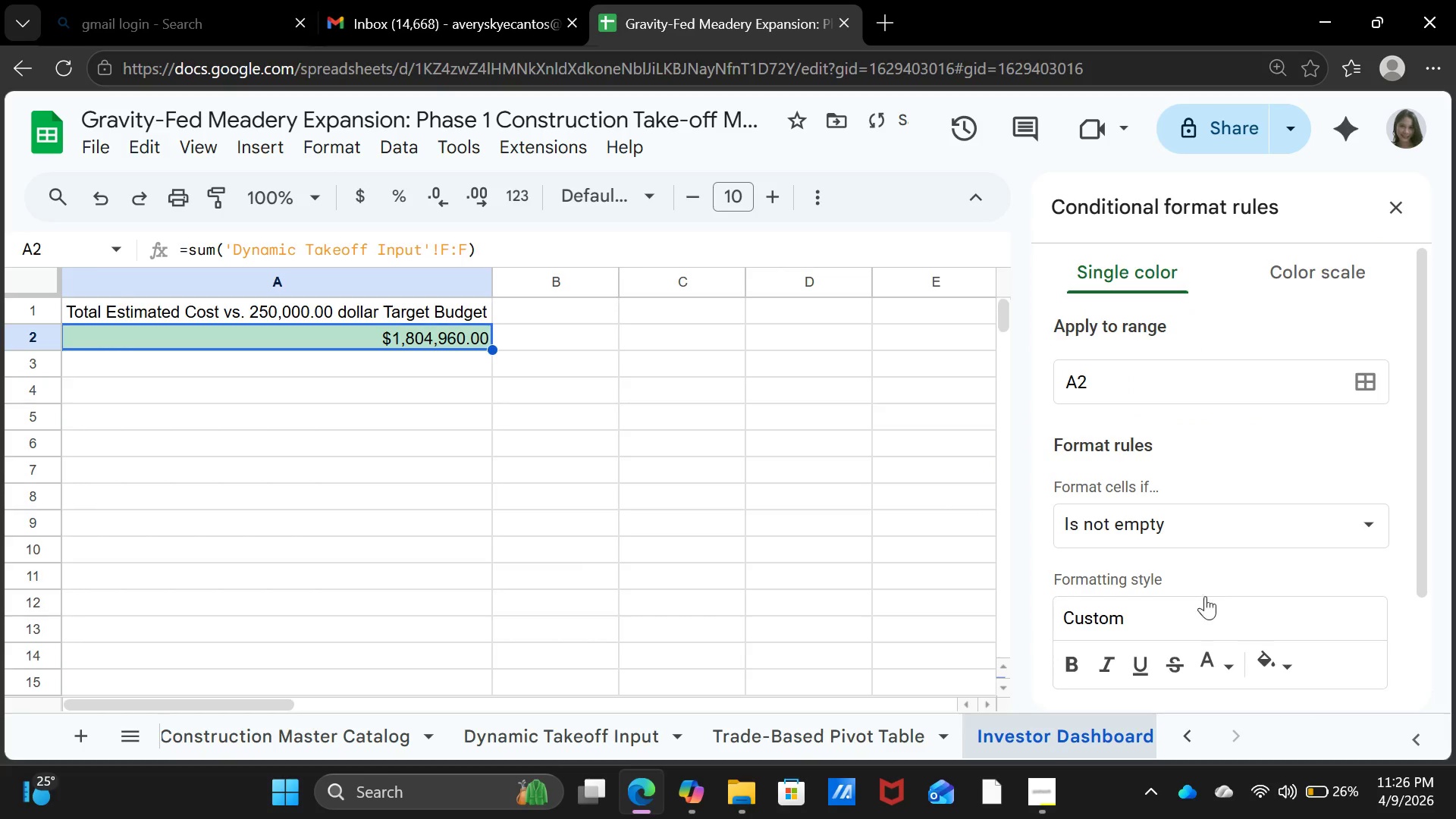 
scroll: coordinate [1206, 586], scroll_direction: down, amount: 2.0
 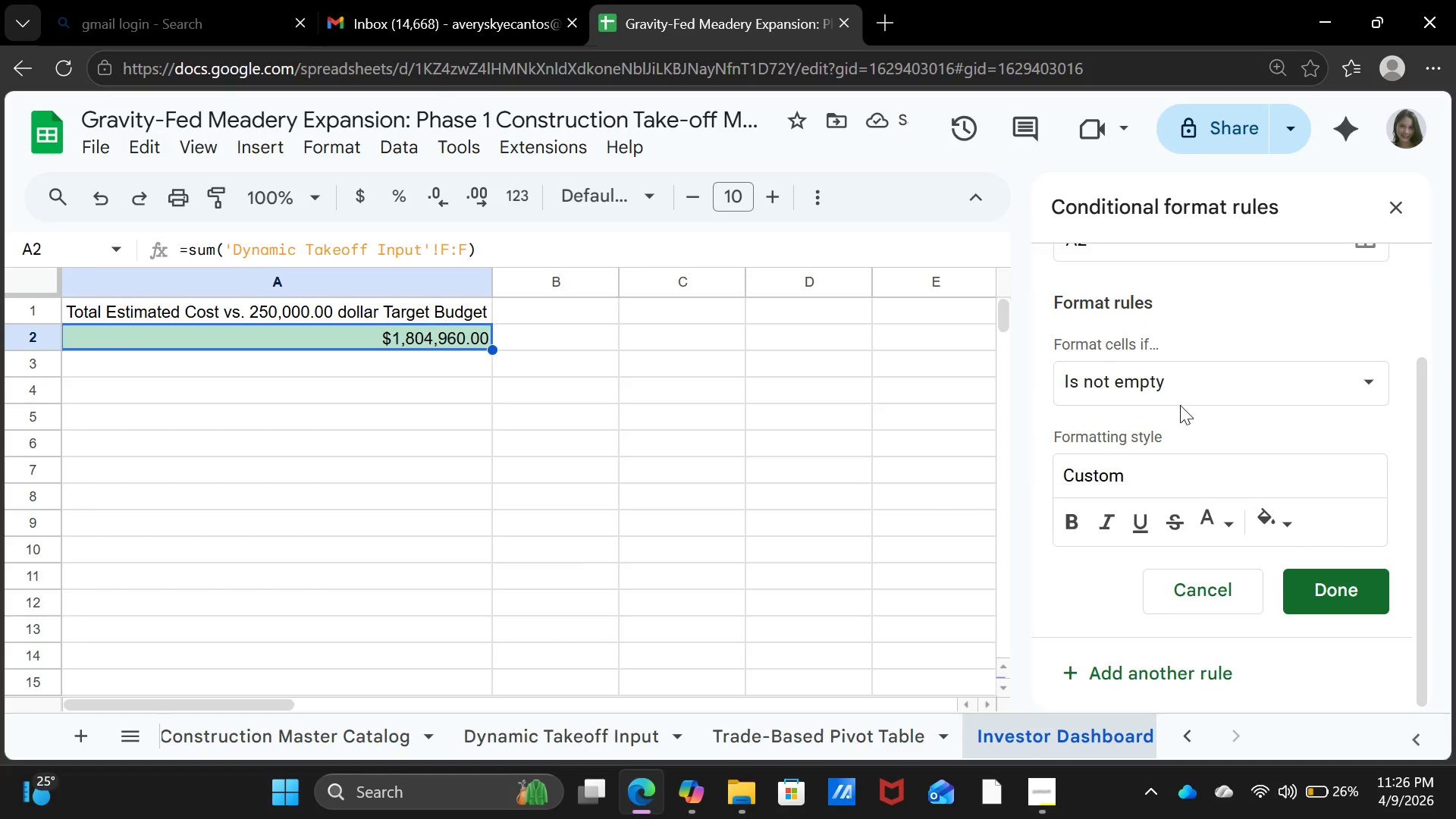 
left_click([1178, 390])
 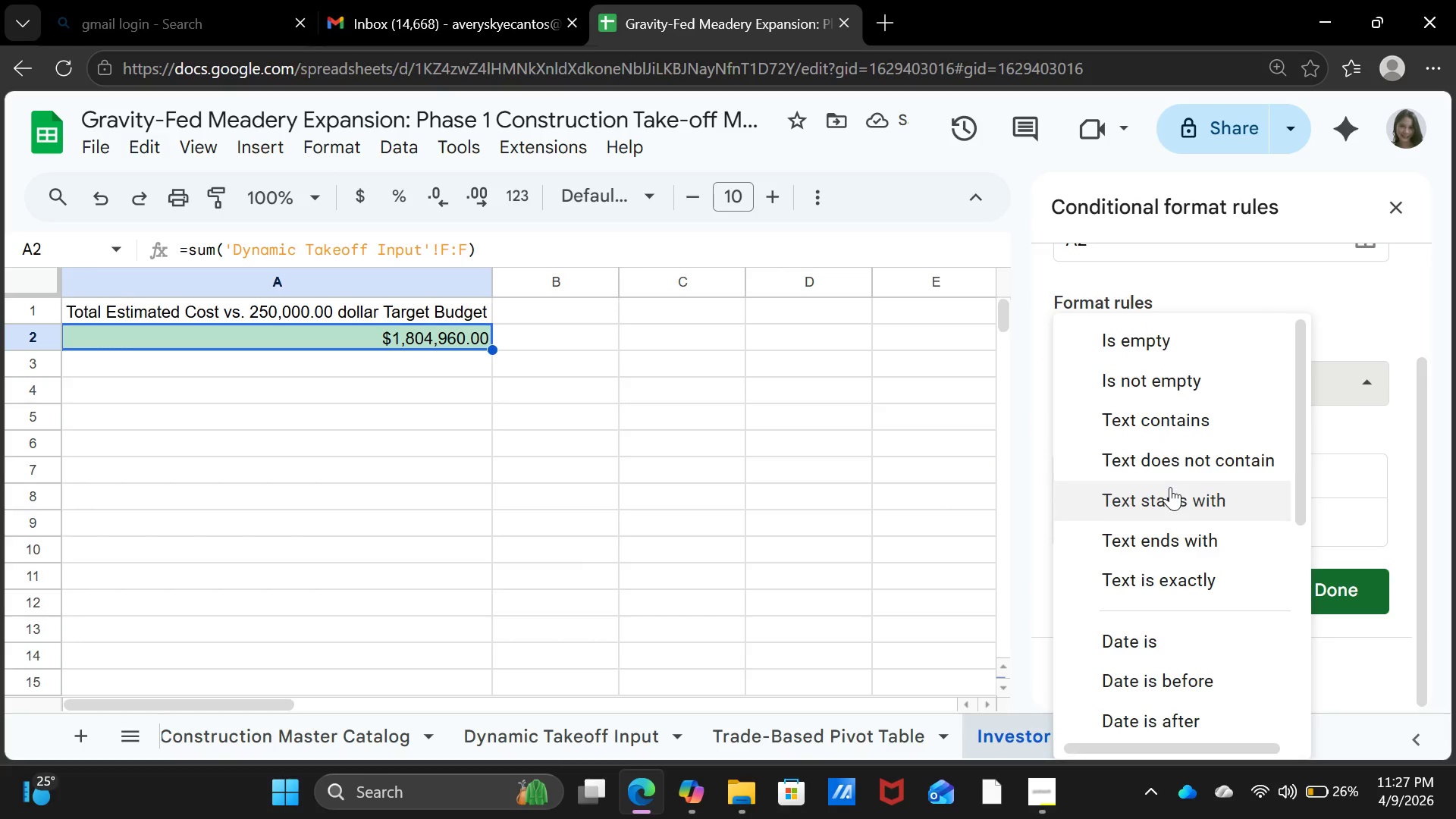 
scroll: coordinate [1181, 563], scroll_direction: down, amount: 5.0
 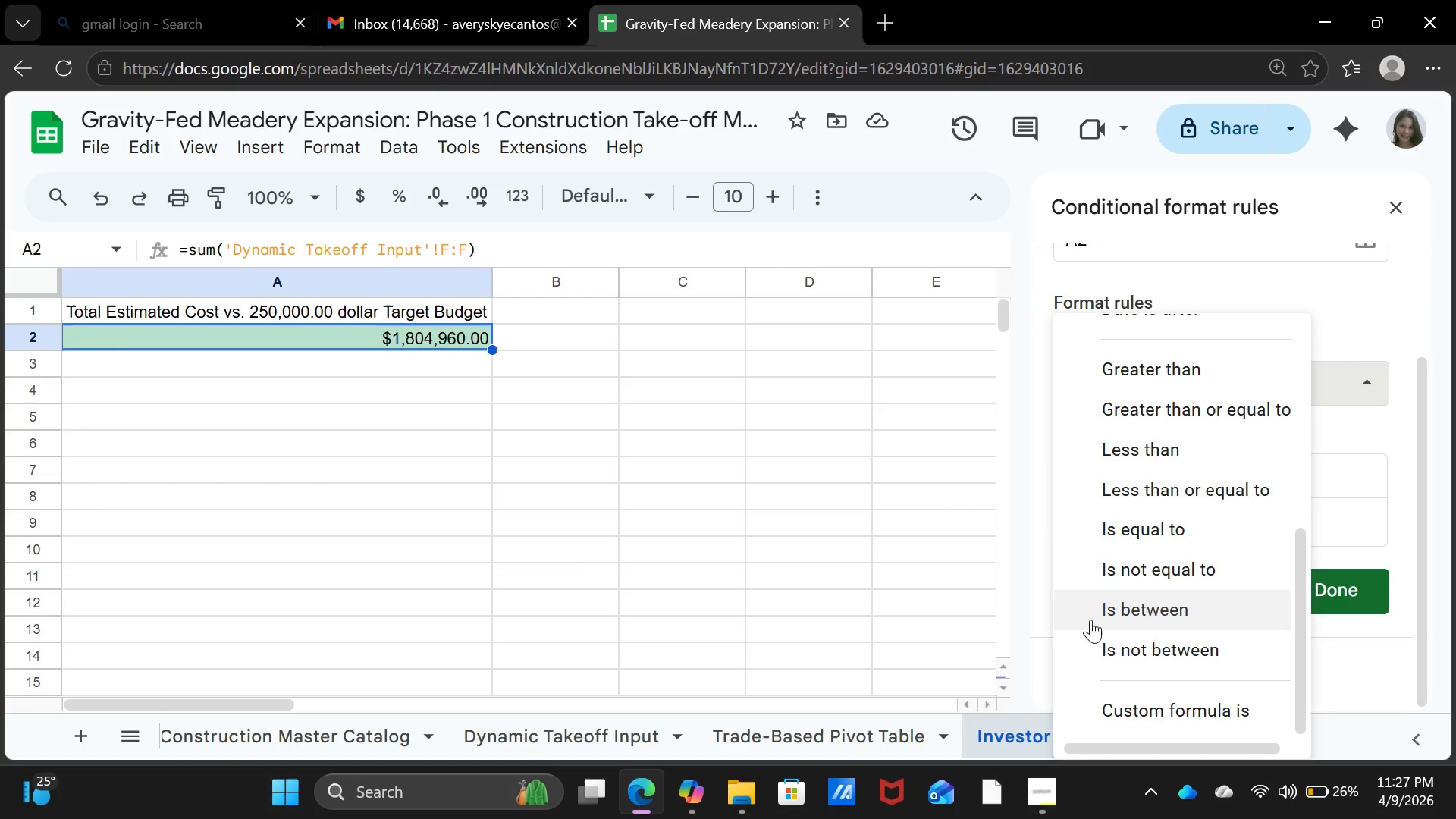 
wait(14.97)
 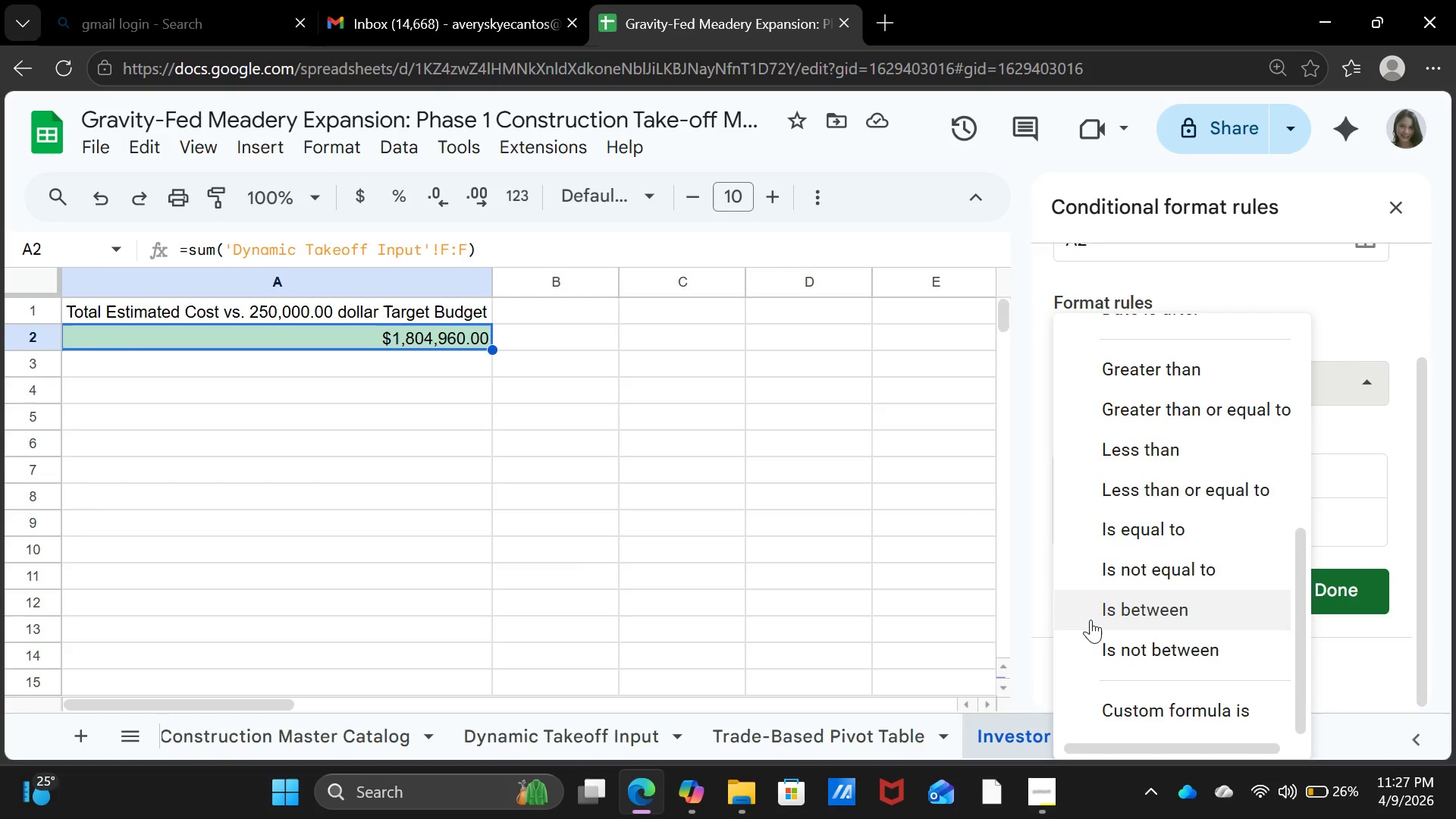 
left_click([870, 521])
 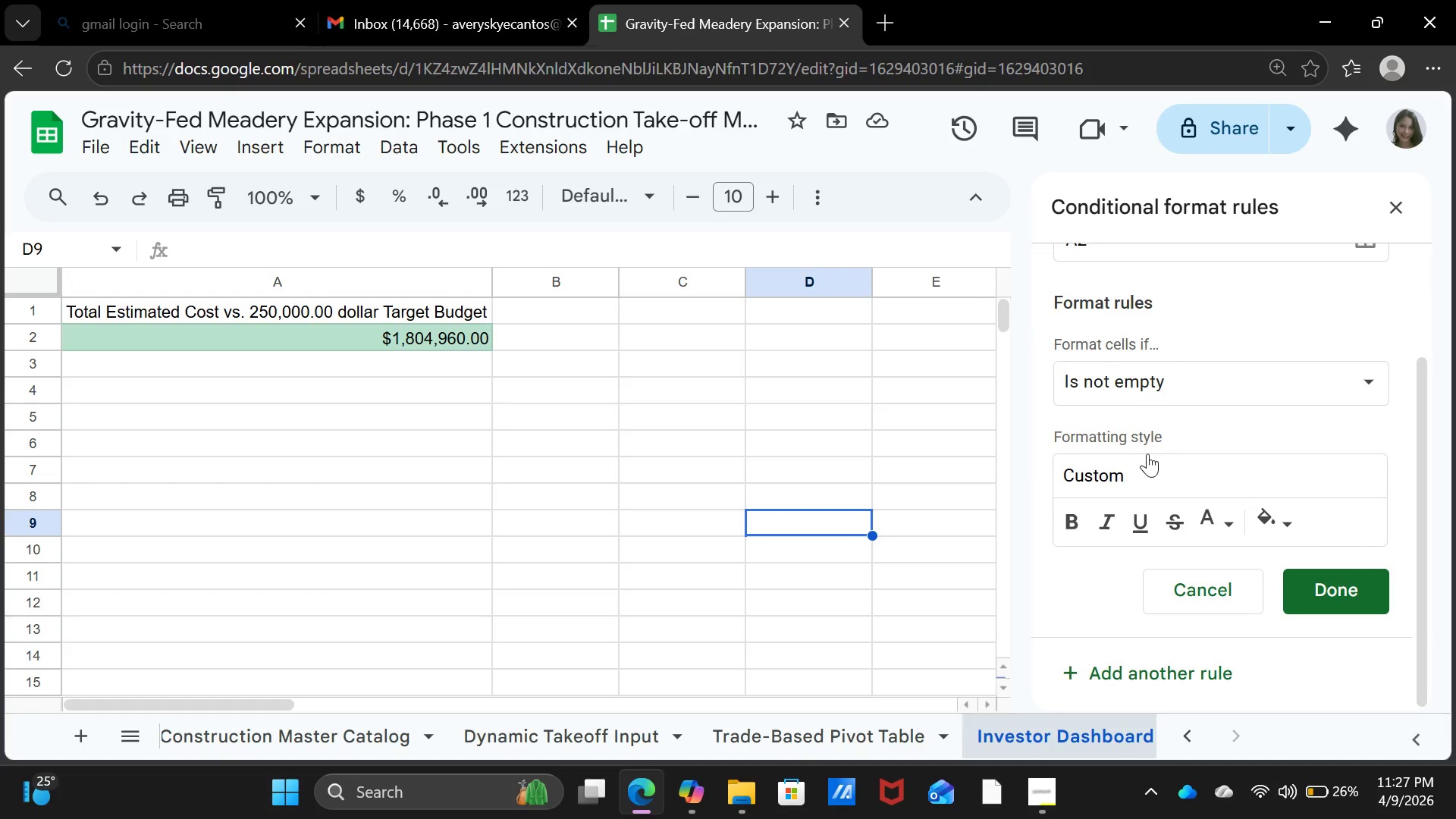 
left_click([1161, 384])
 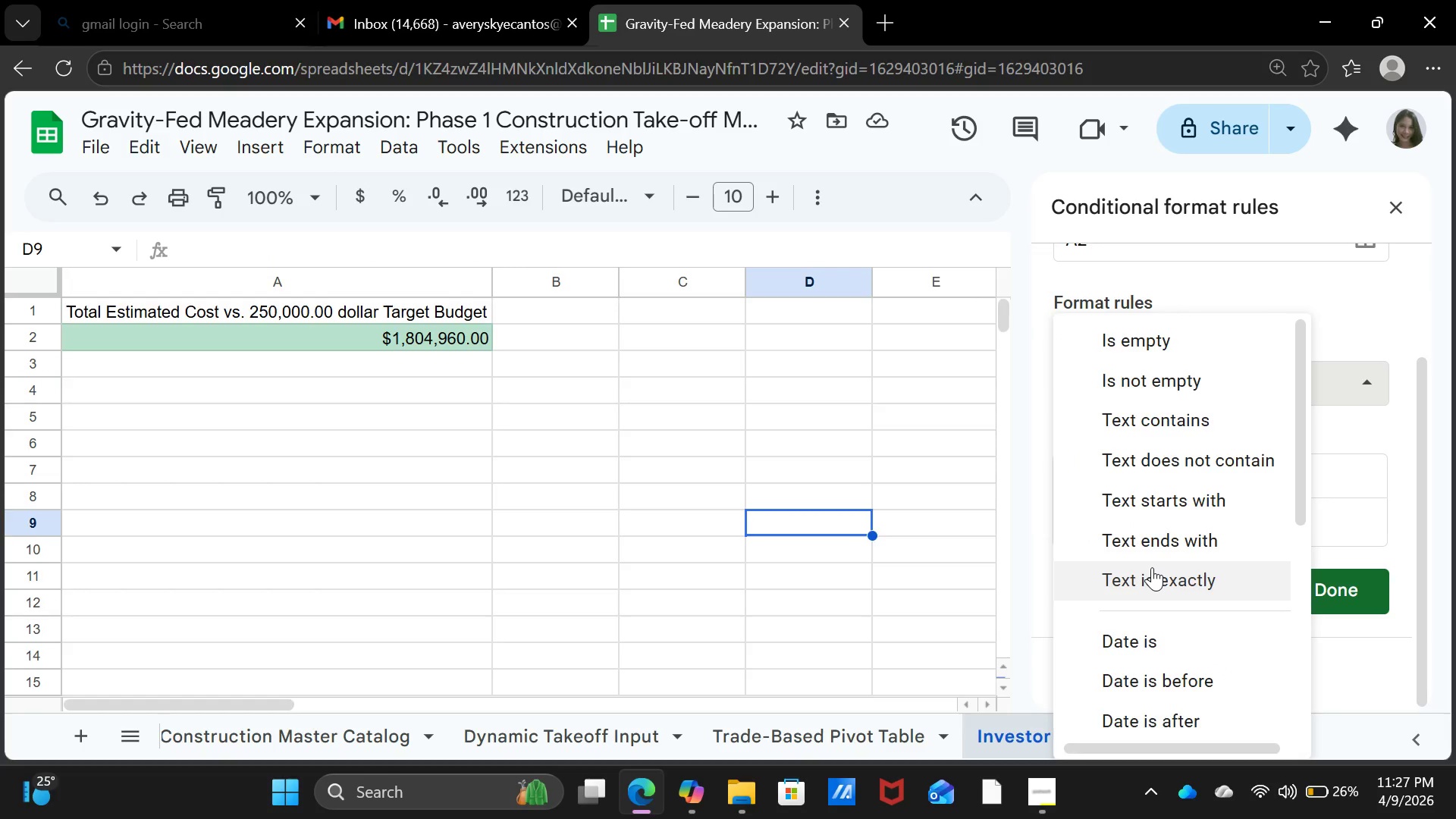 
scroll: coordinate [1152, 568], scroll_direction: down, amount: 3.0
 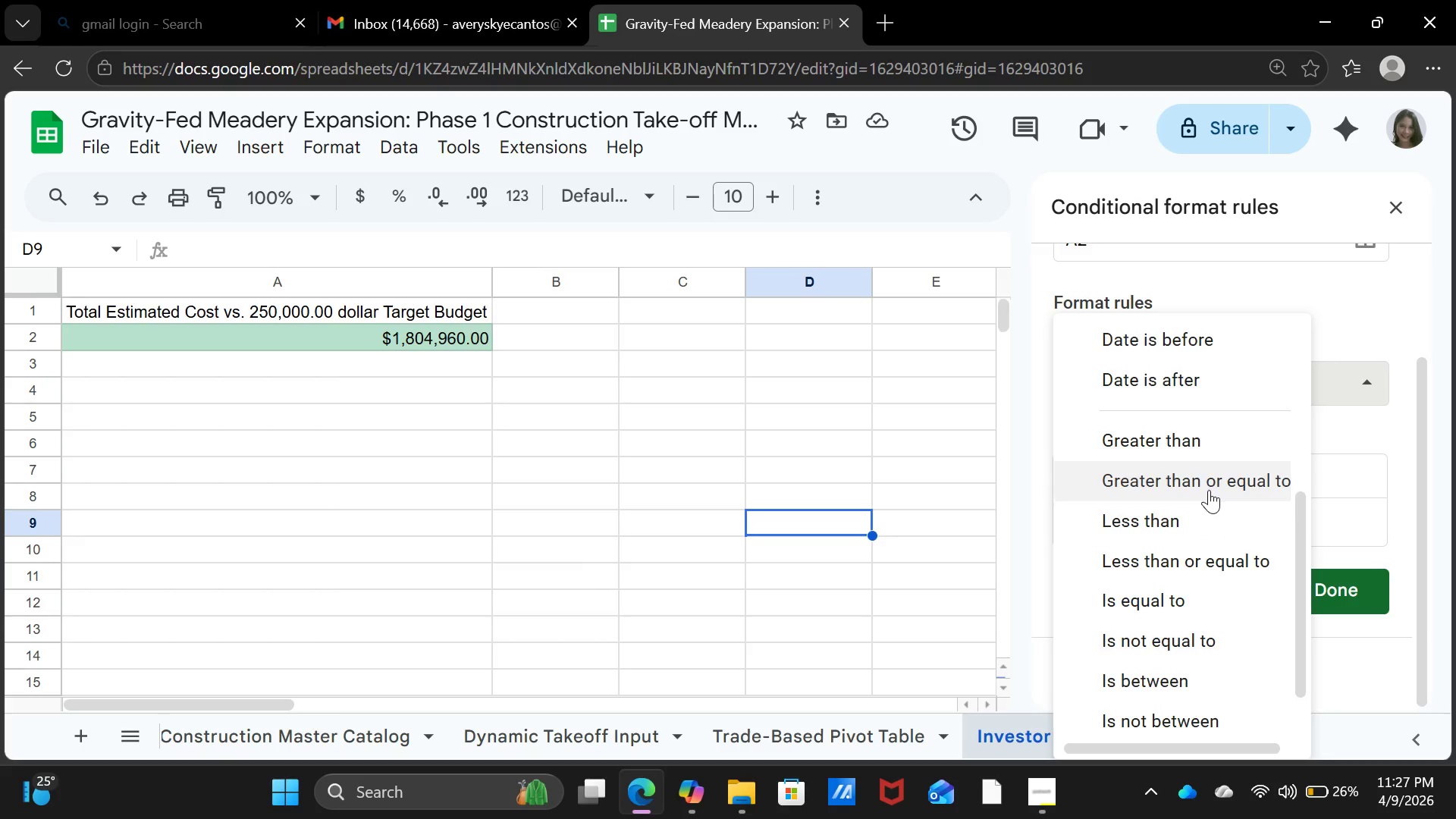 
wait(20.26)
 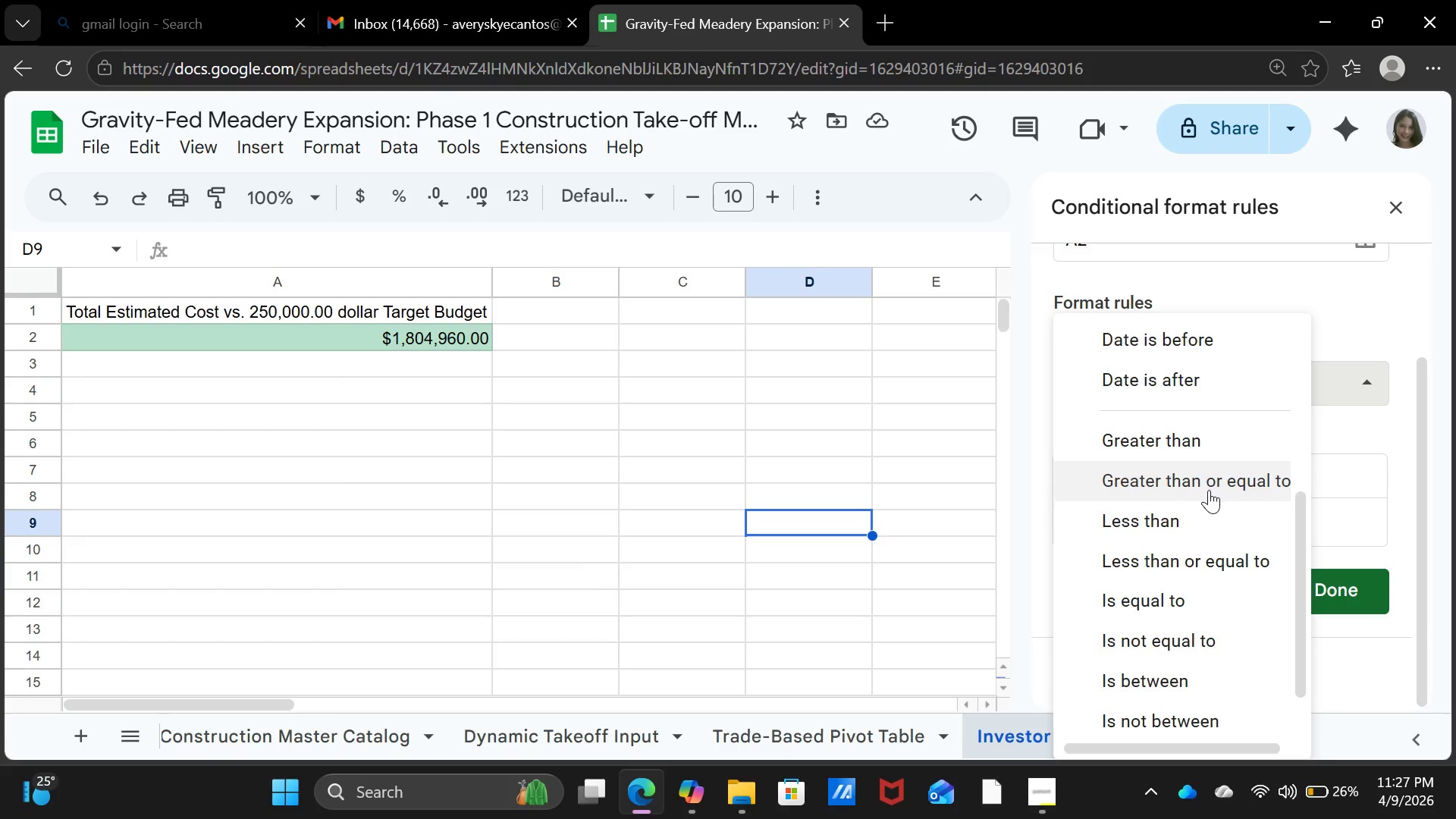 
left_click([1246, 491])
 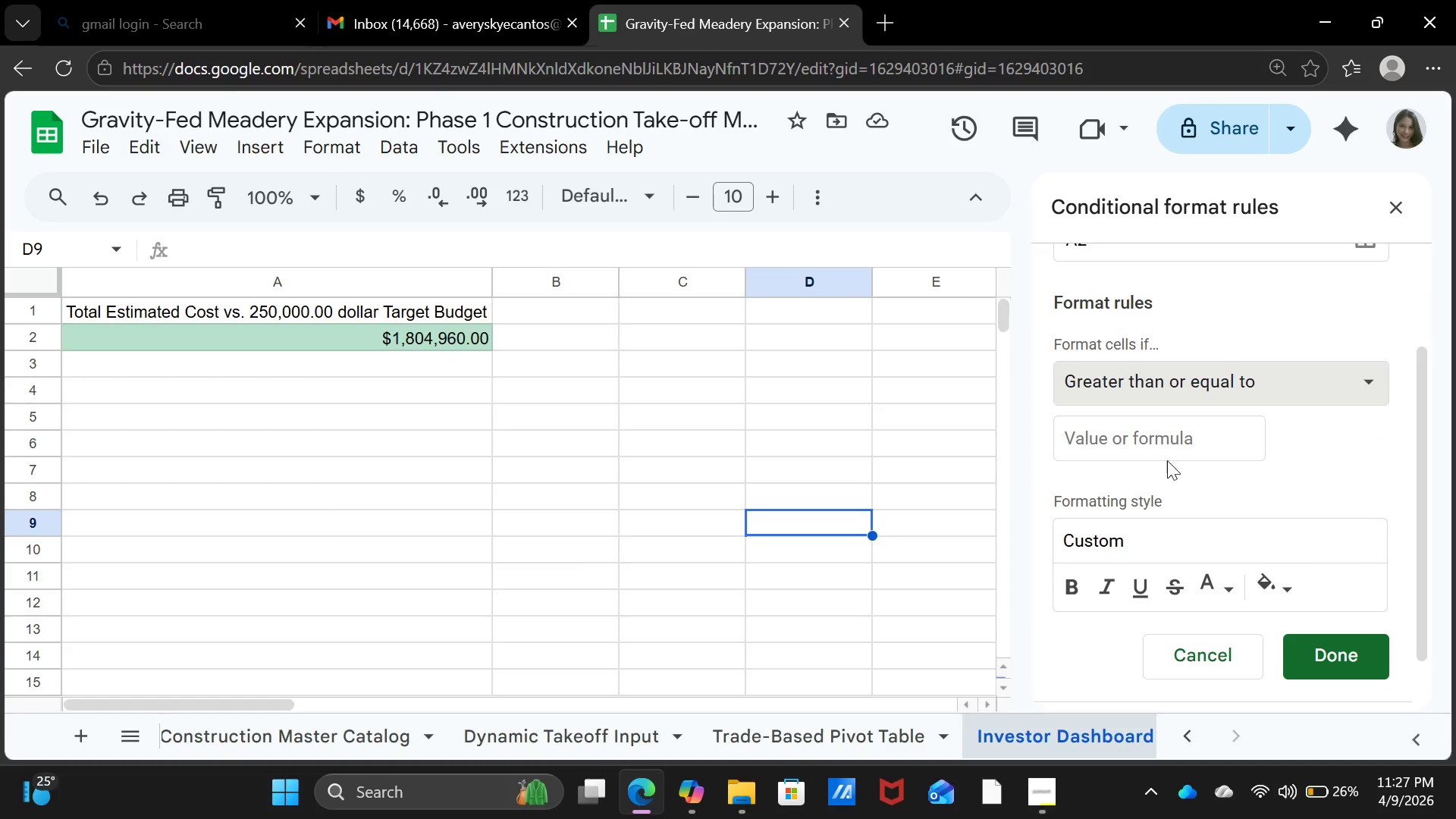 
left_click([1169, 447])
 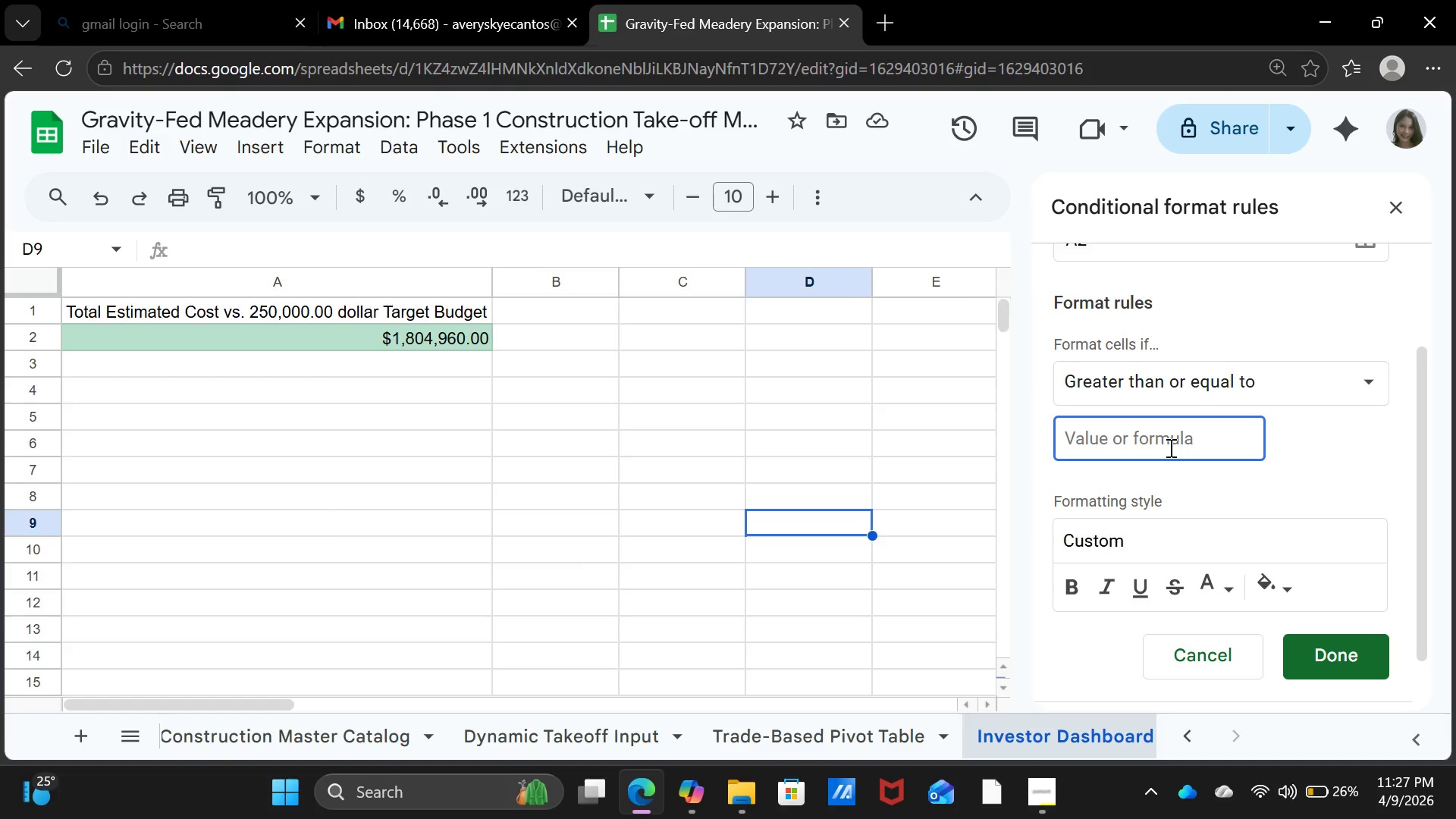 
type(250,000)
 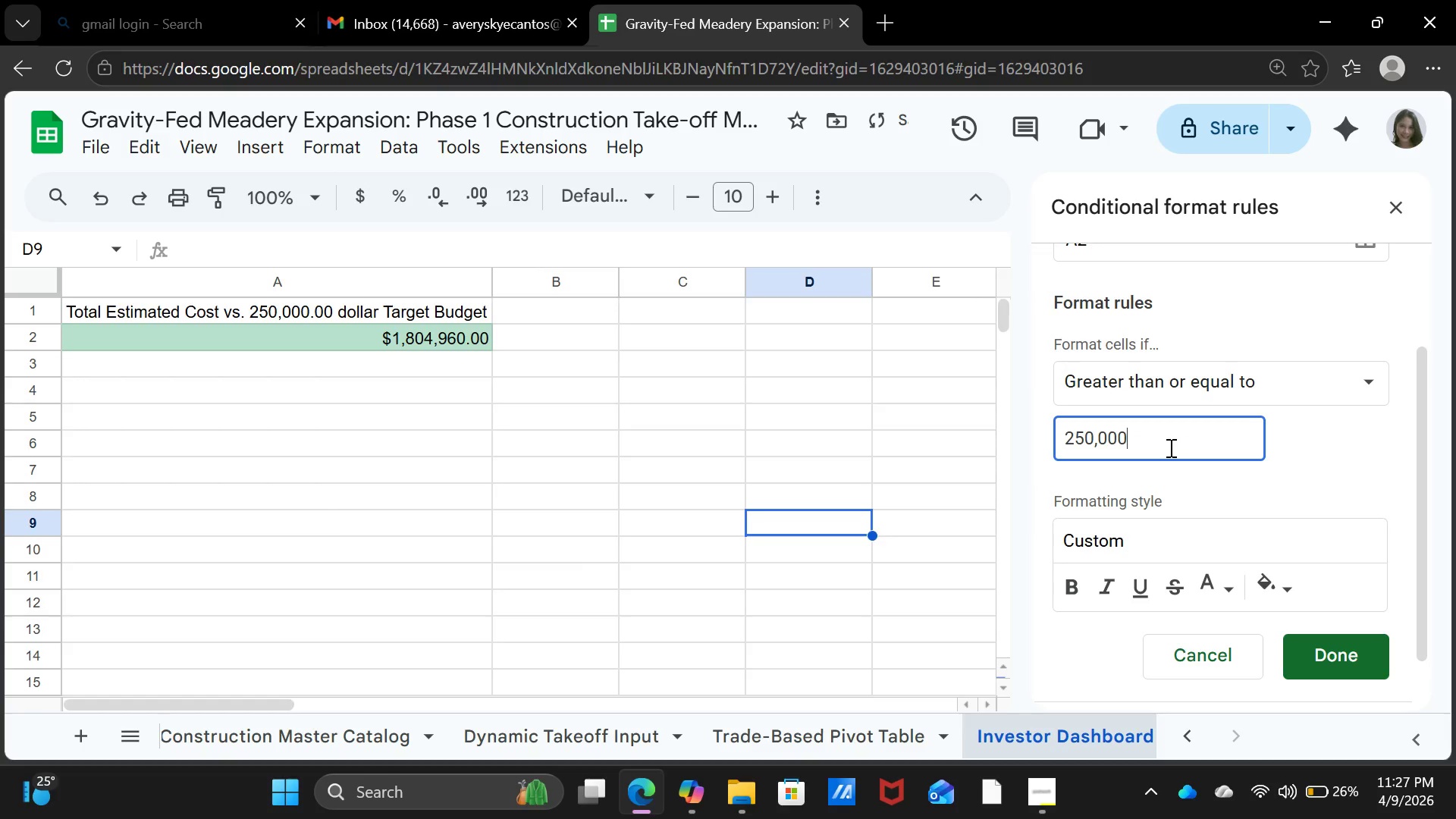 
scroll: coordinate [1189, 498], scroll_direction: down, amount: 2.0
 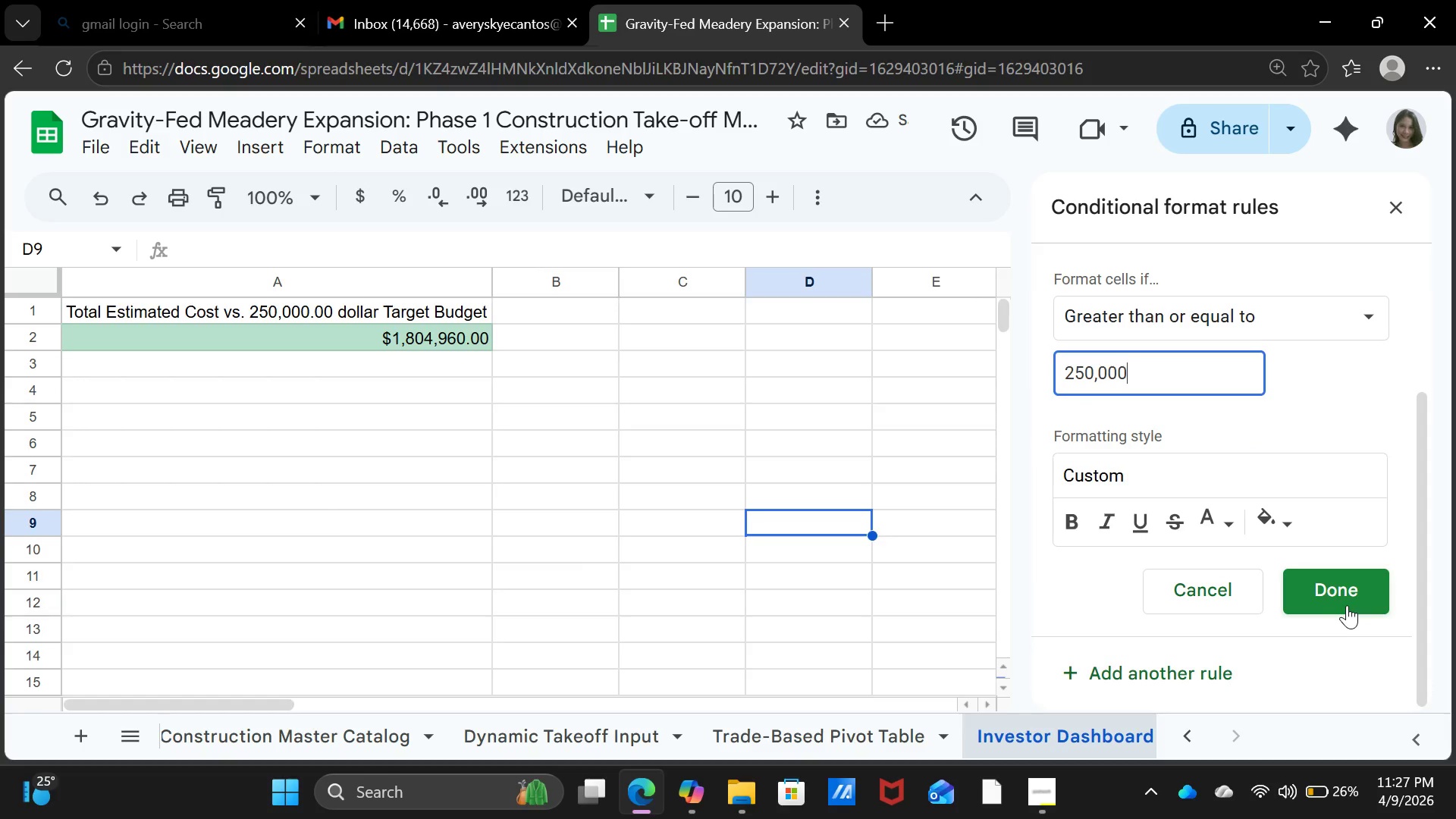 
left_click([1349, 599])
 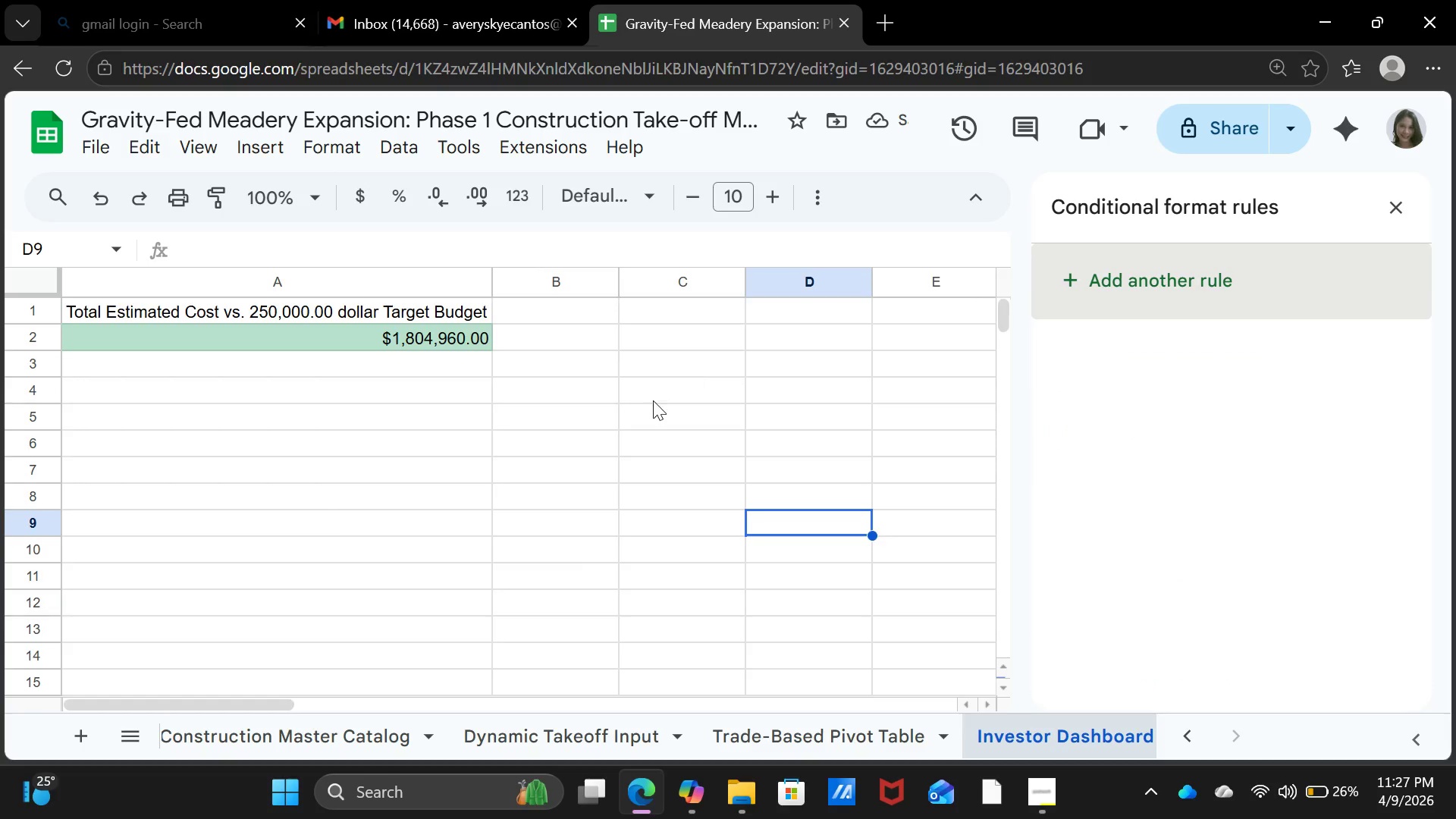 
left_click([653, 403])
 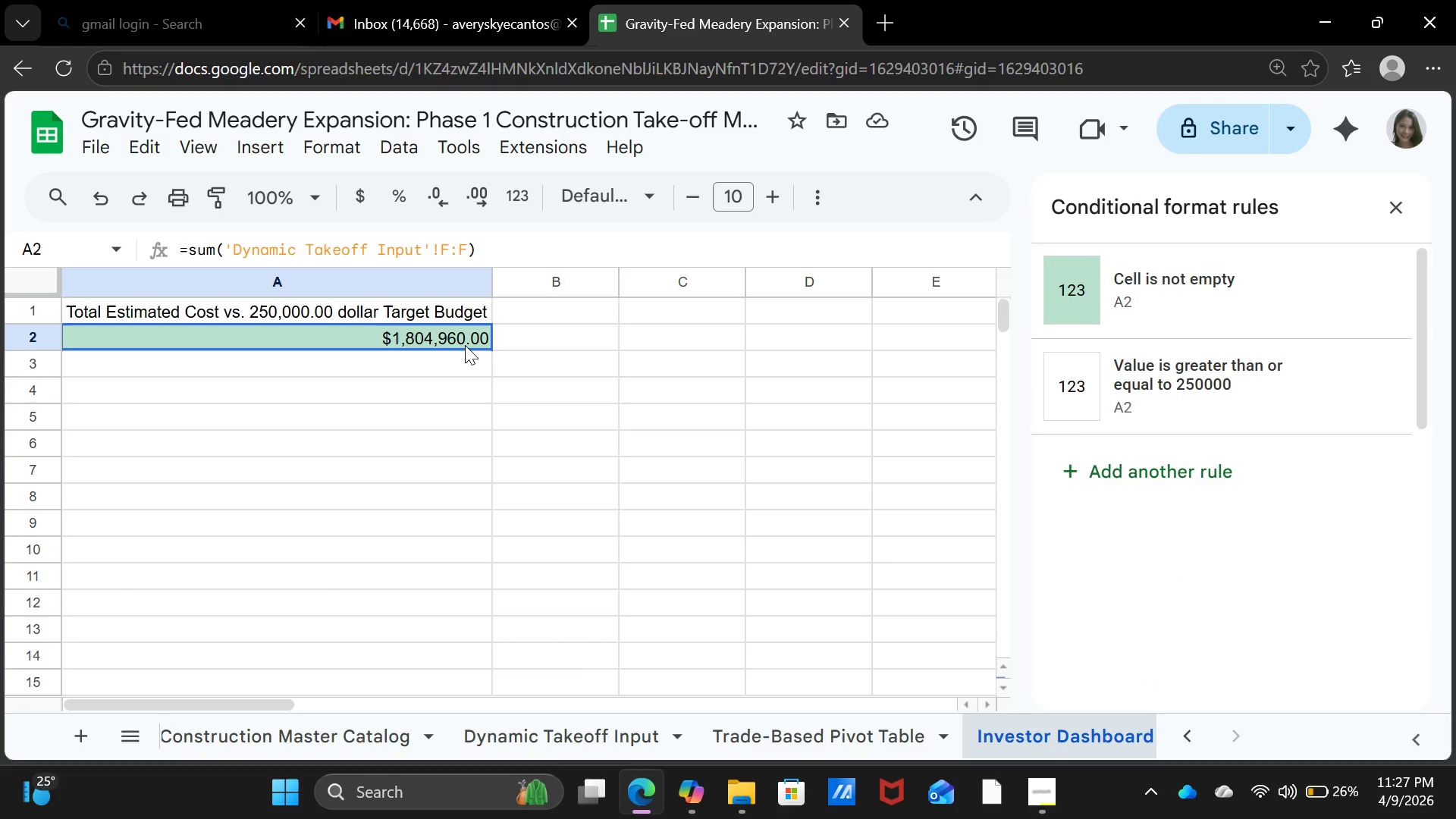 
left_click([465, 345])
 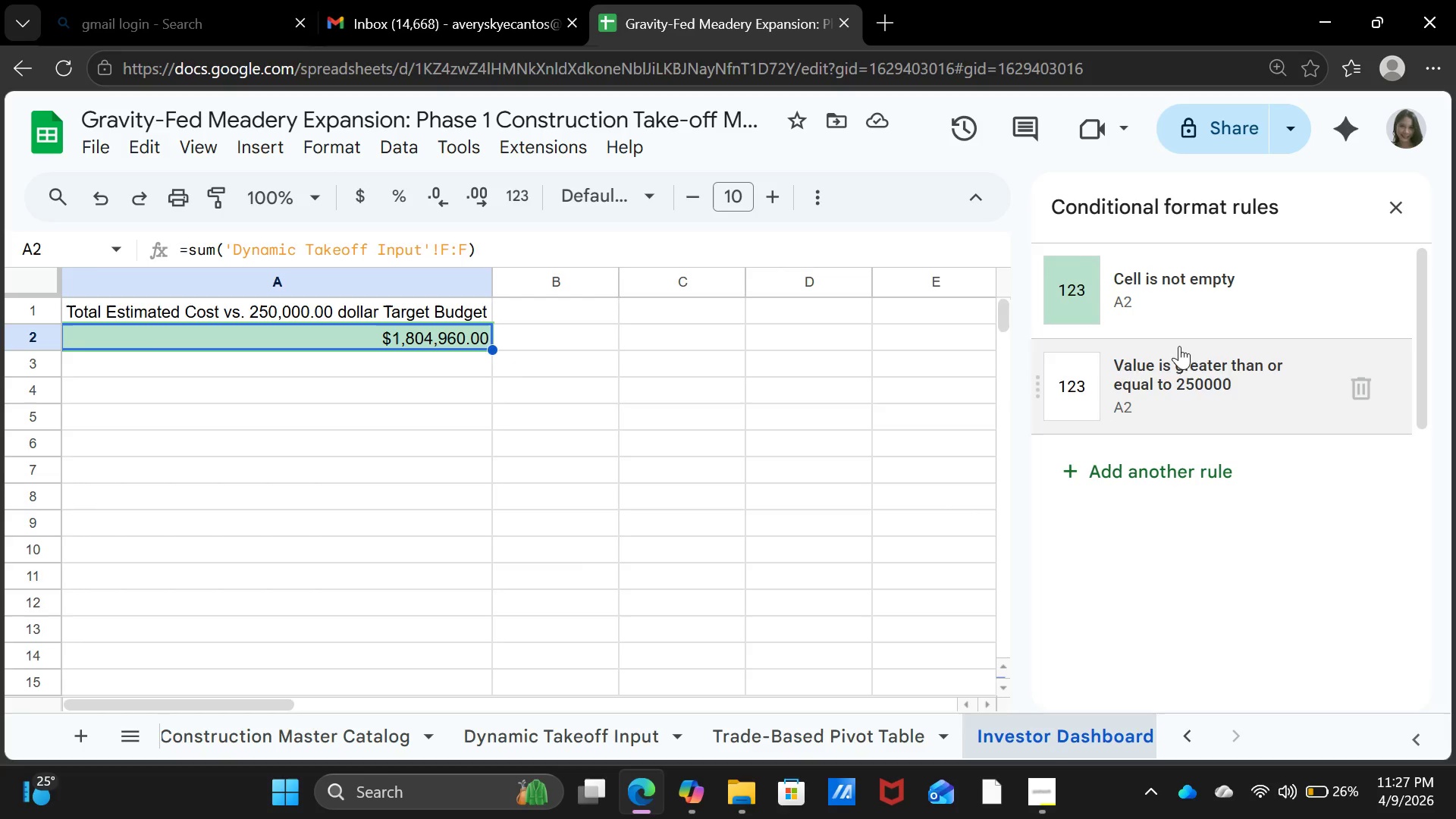 
left_click([1198, 284])
 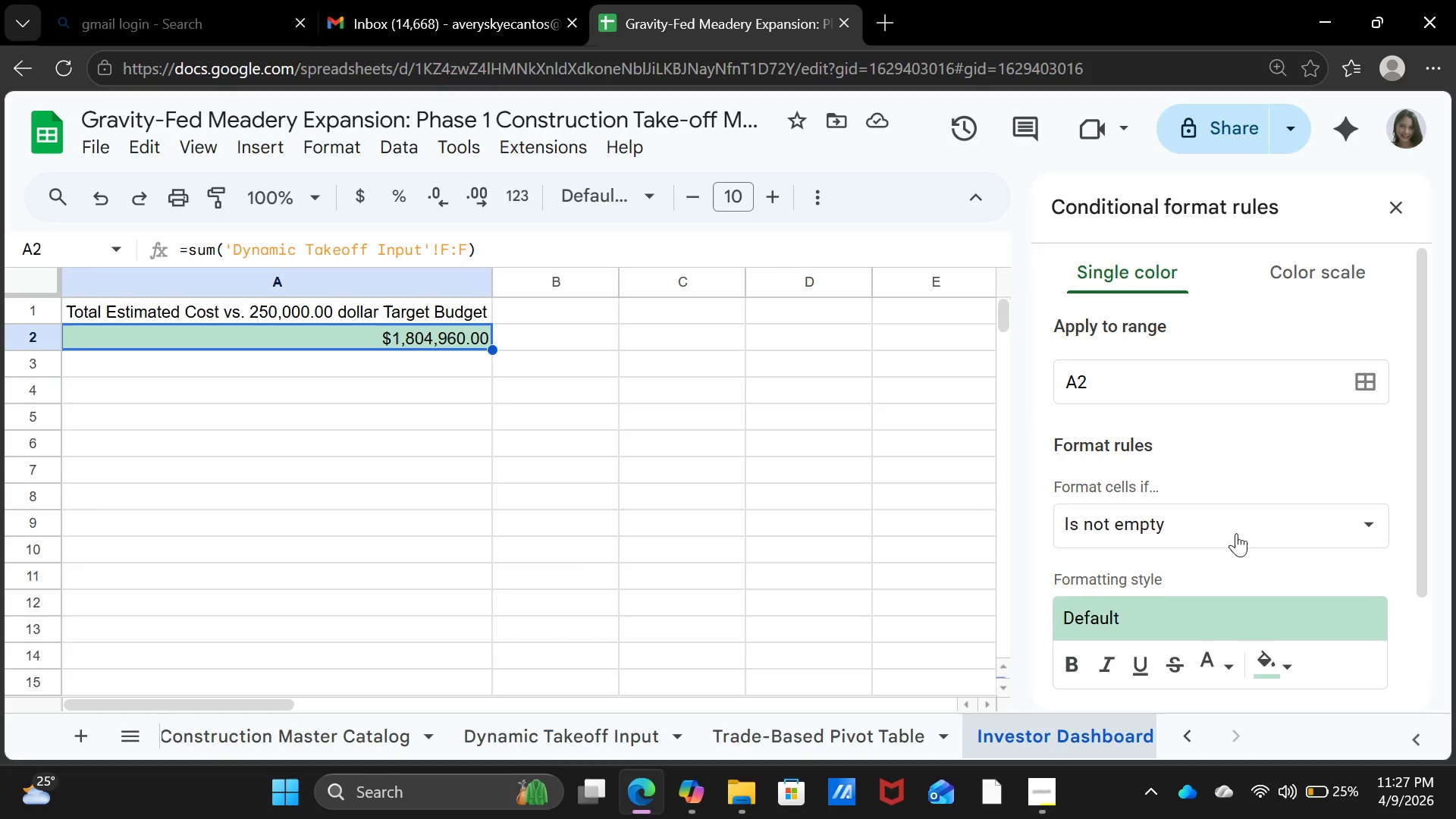 
scroll: coordinate [1247, 629], scroll_direction: down, amount: 2.0
 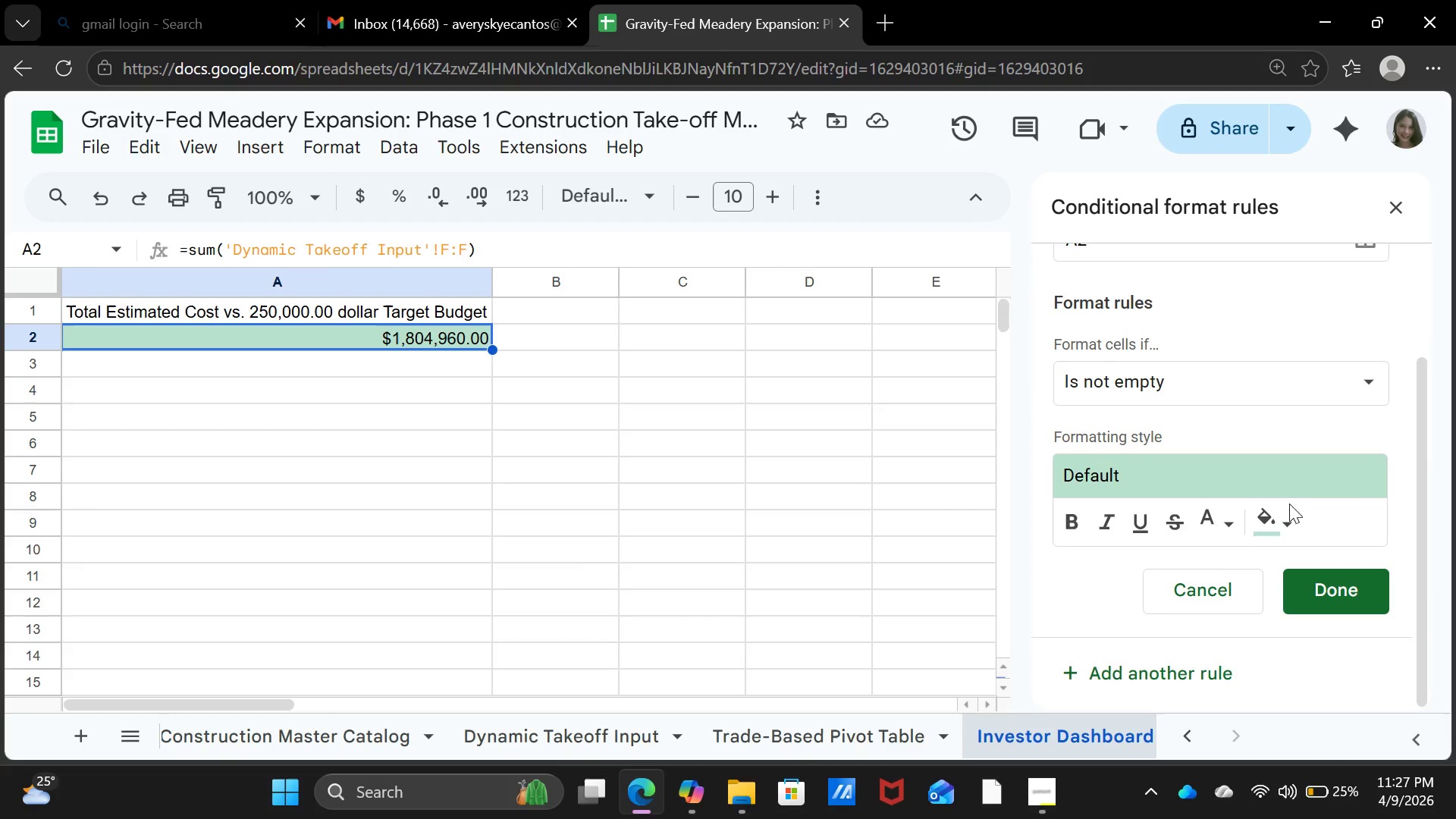 
left_click([1298, 519])
 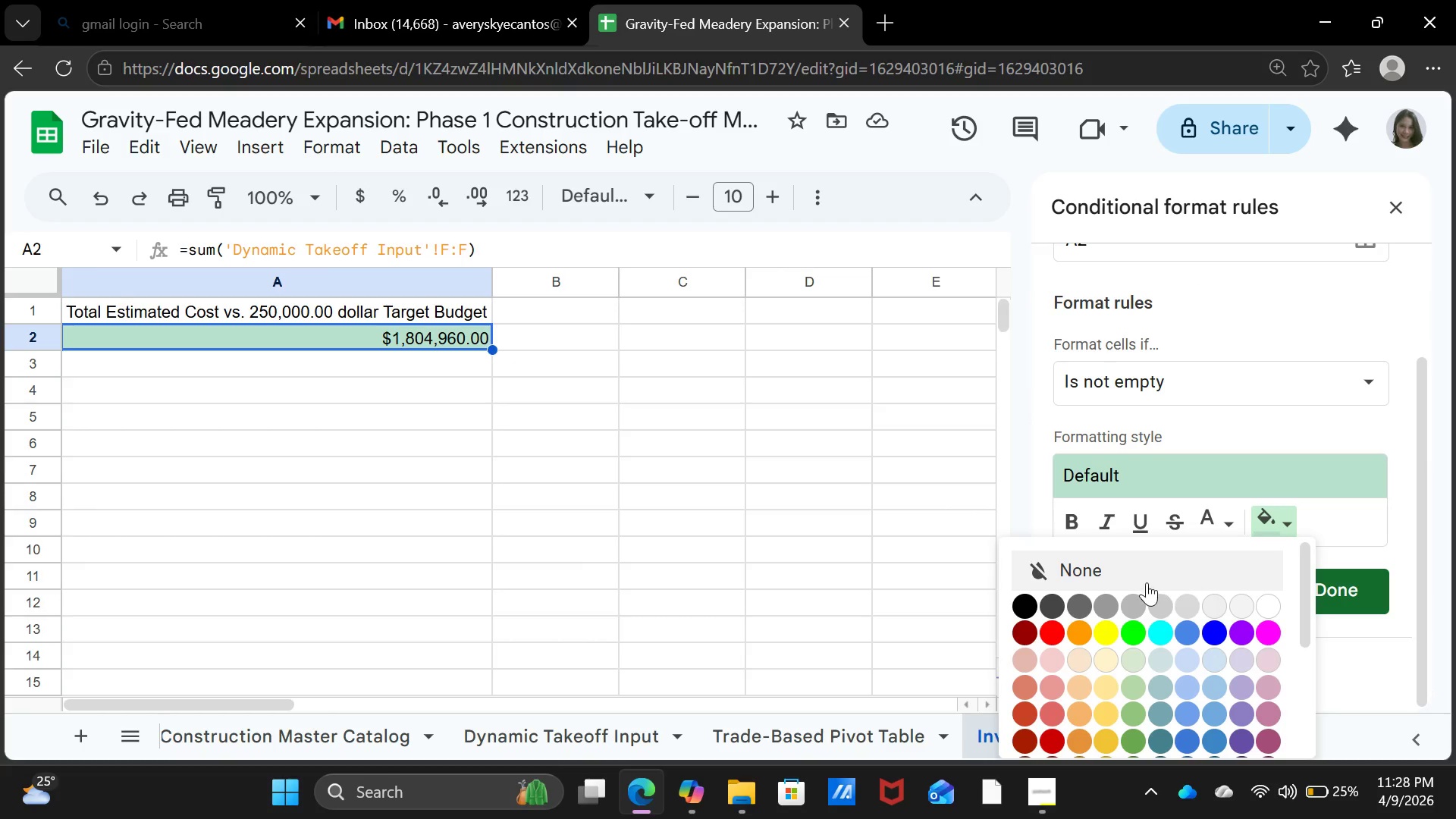 
left_click([1147, 582])
 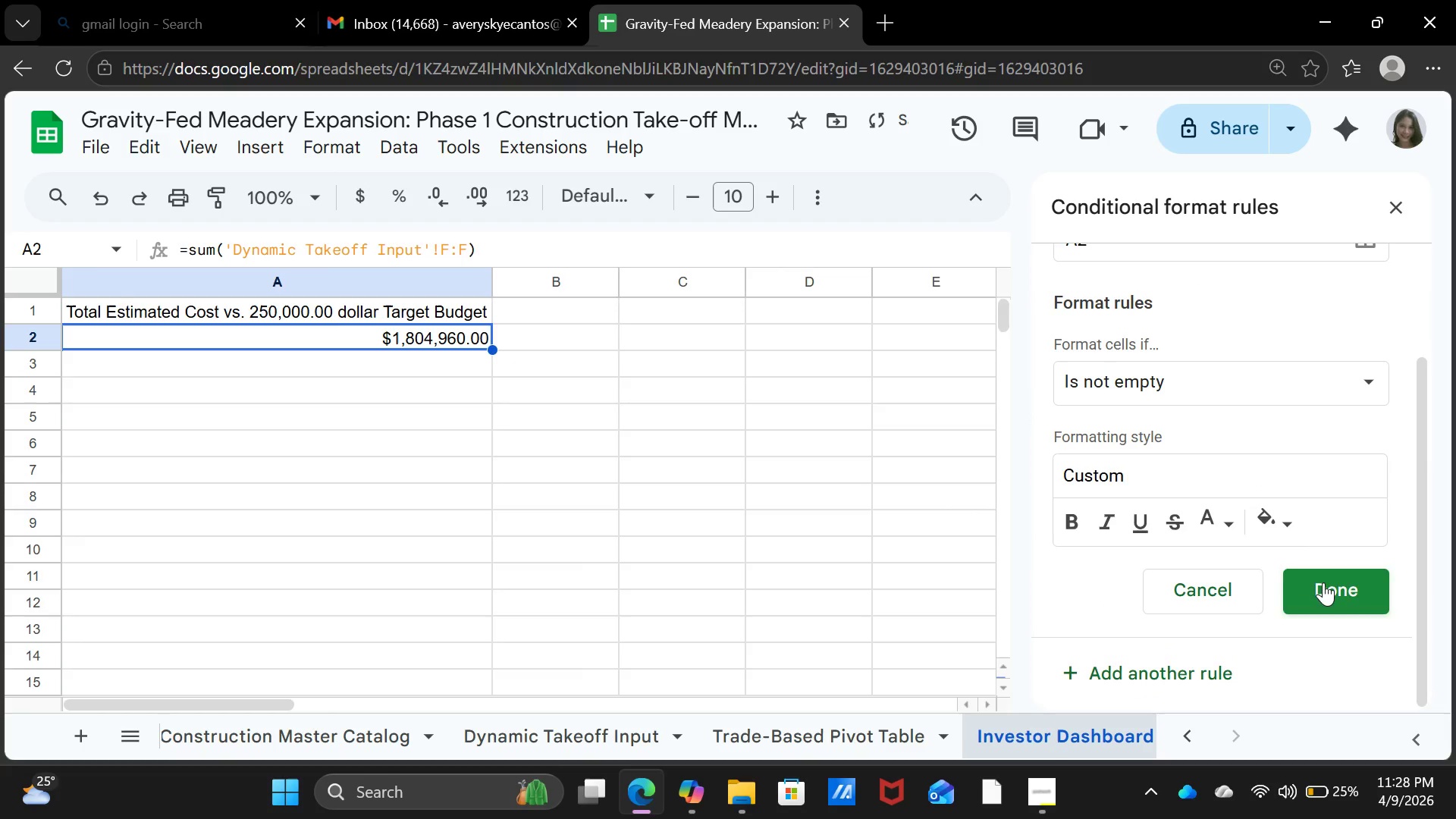 
left_click([1326, 582])
 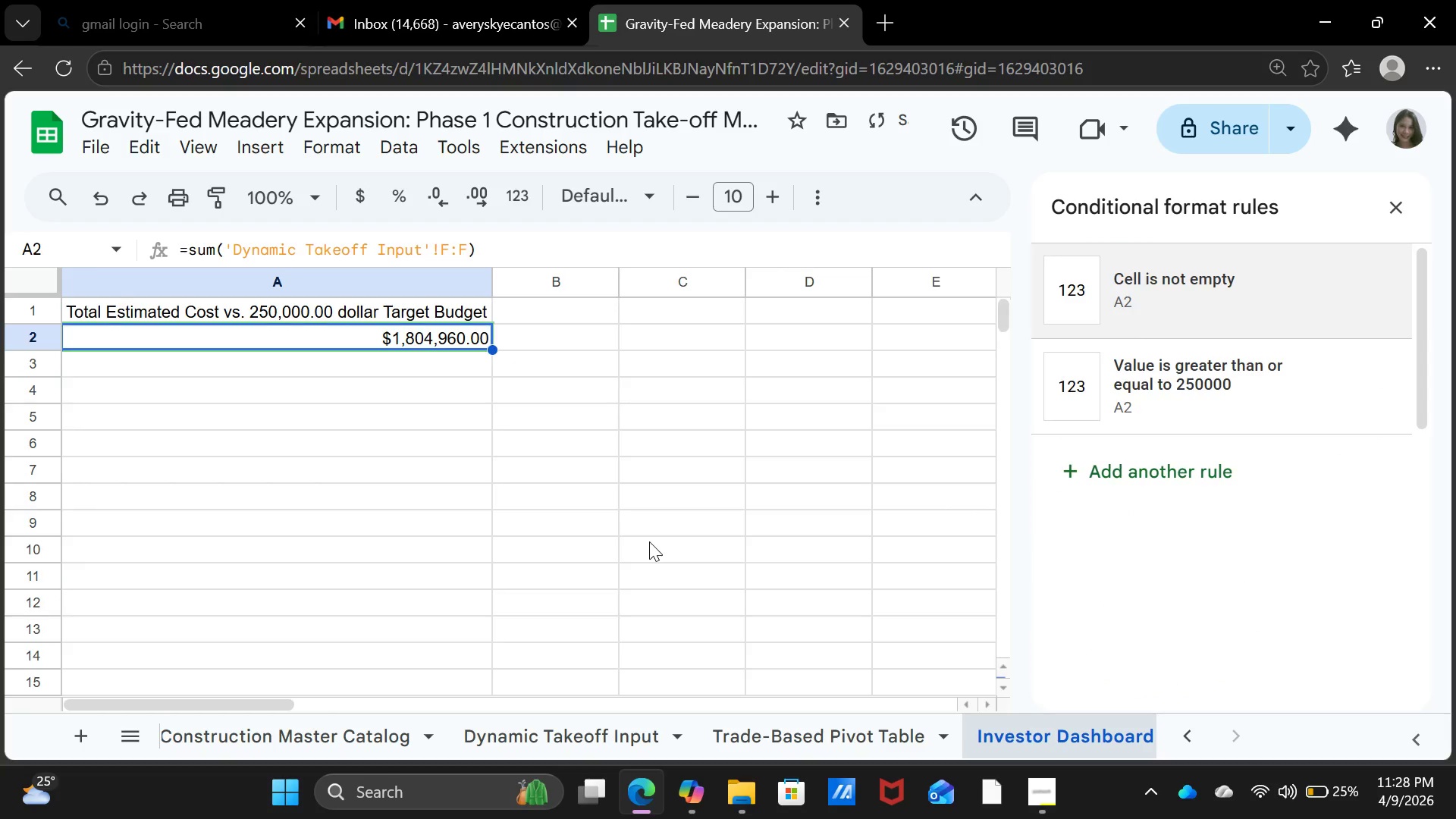 
left_click([649, 541])
 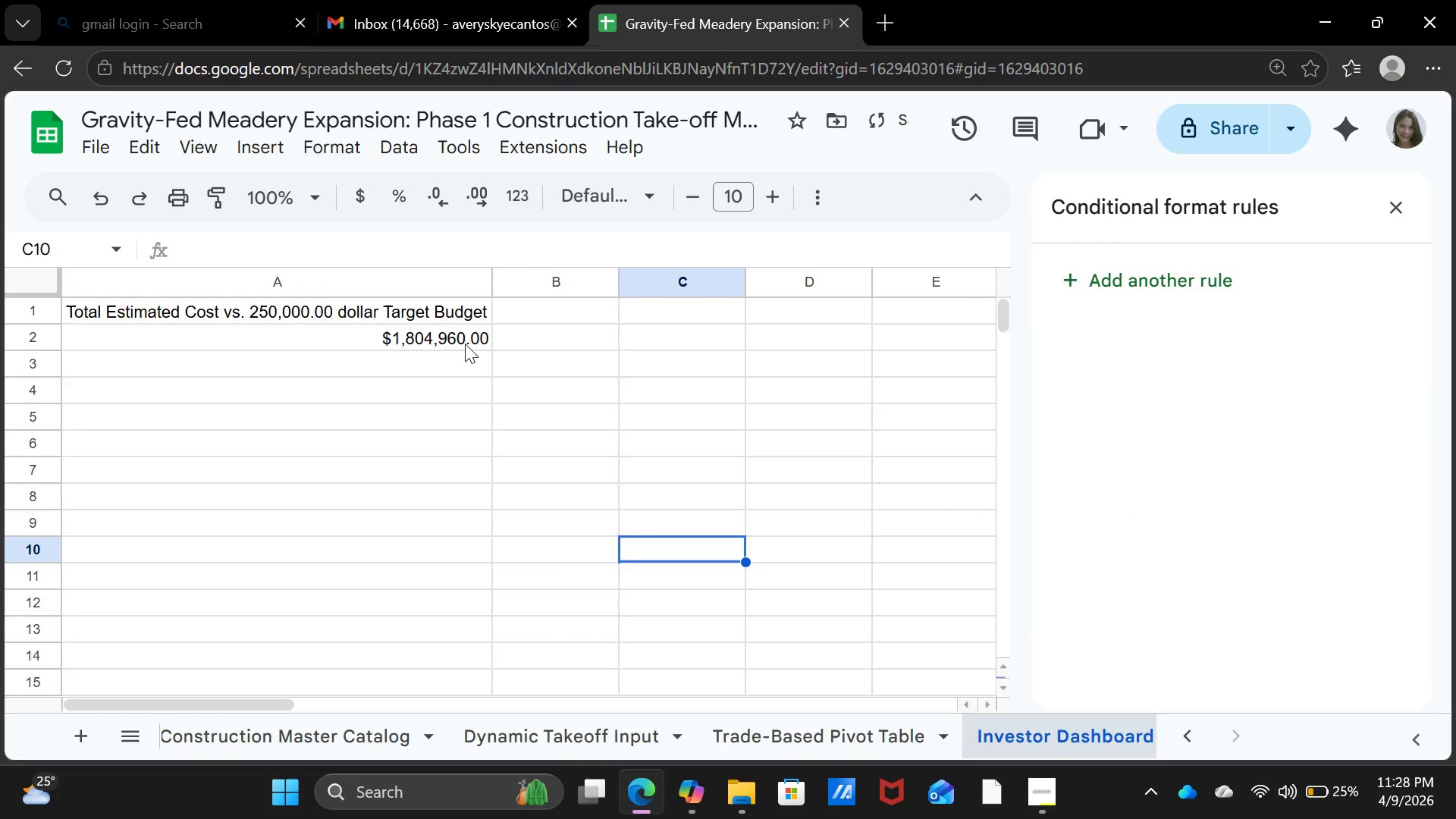 
left_click([465, 344])
 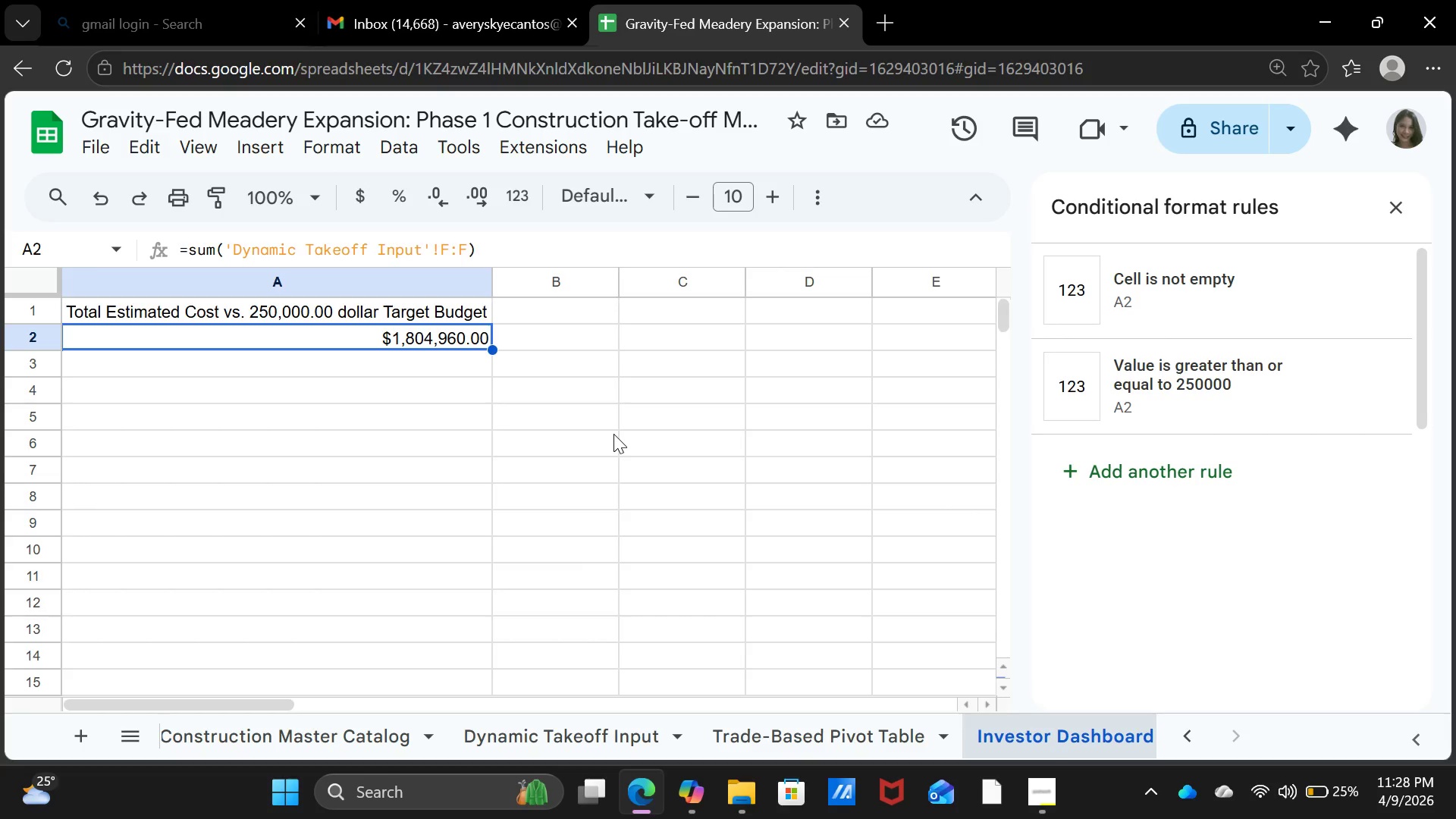 
wait(20.03)
 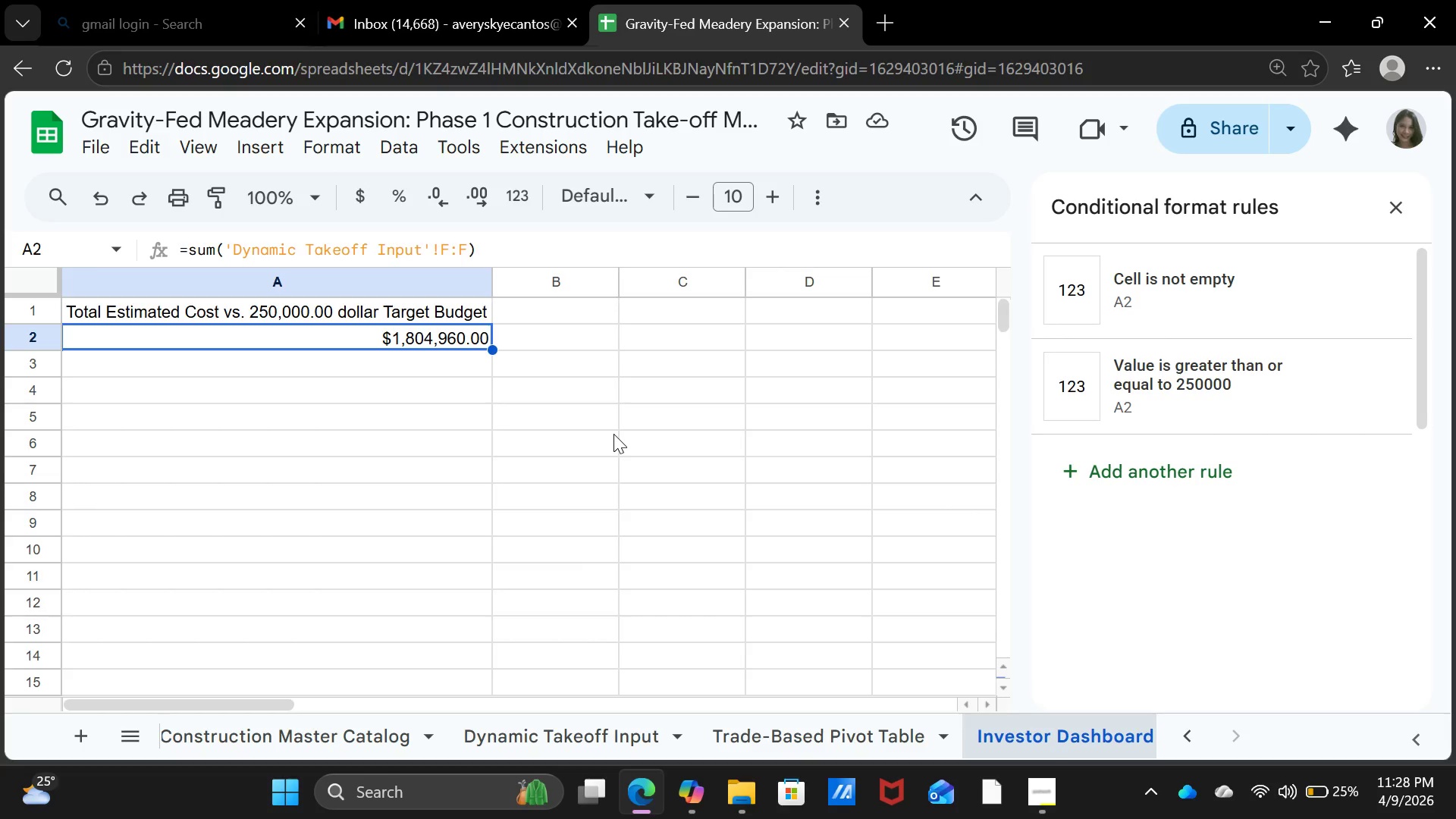 
left_click([472, 237])
 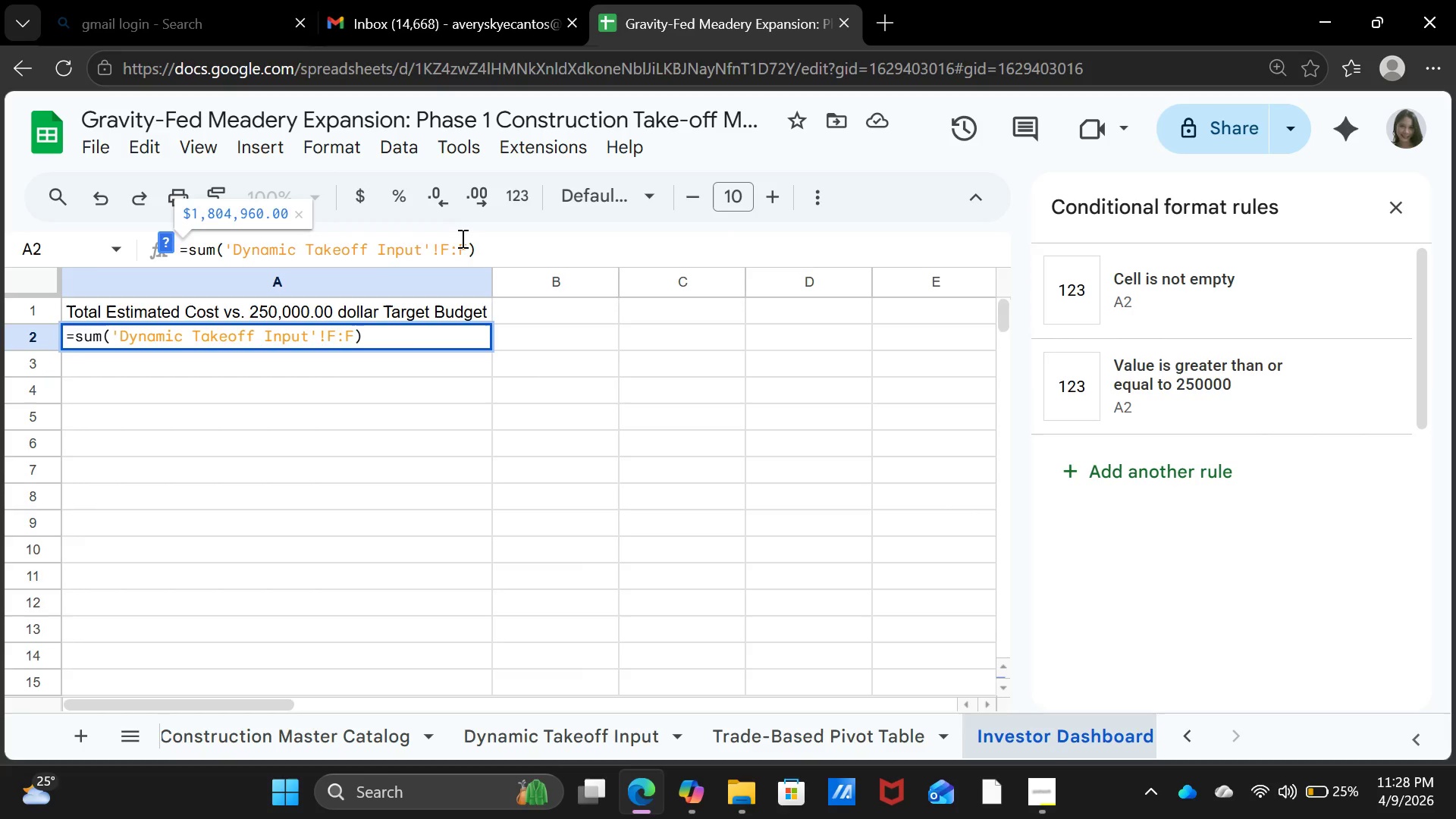 
key(Backspace)
key(Backspace)
key(Backspace)
key(Backspace)
type(ExtendedCost)
 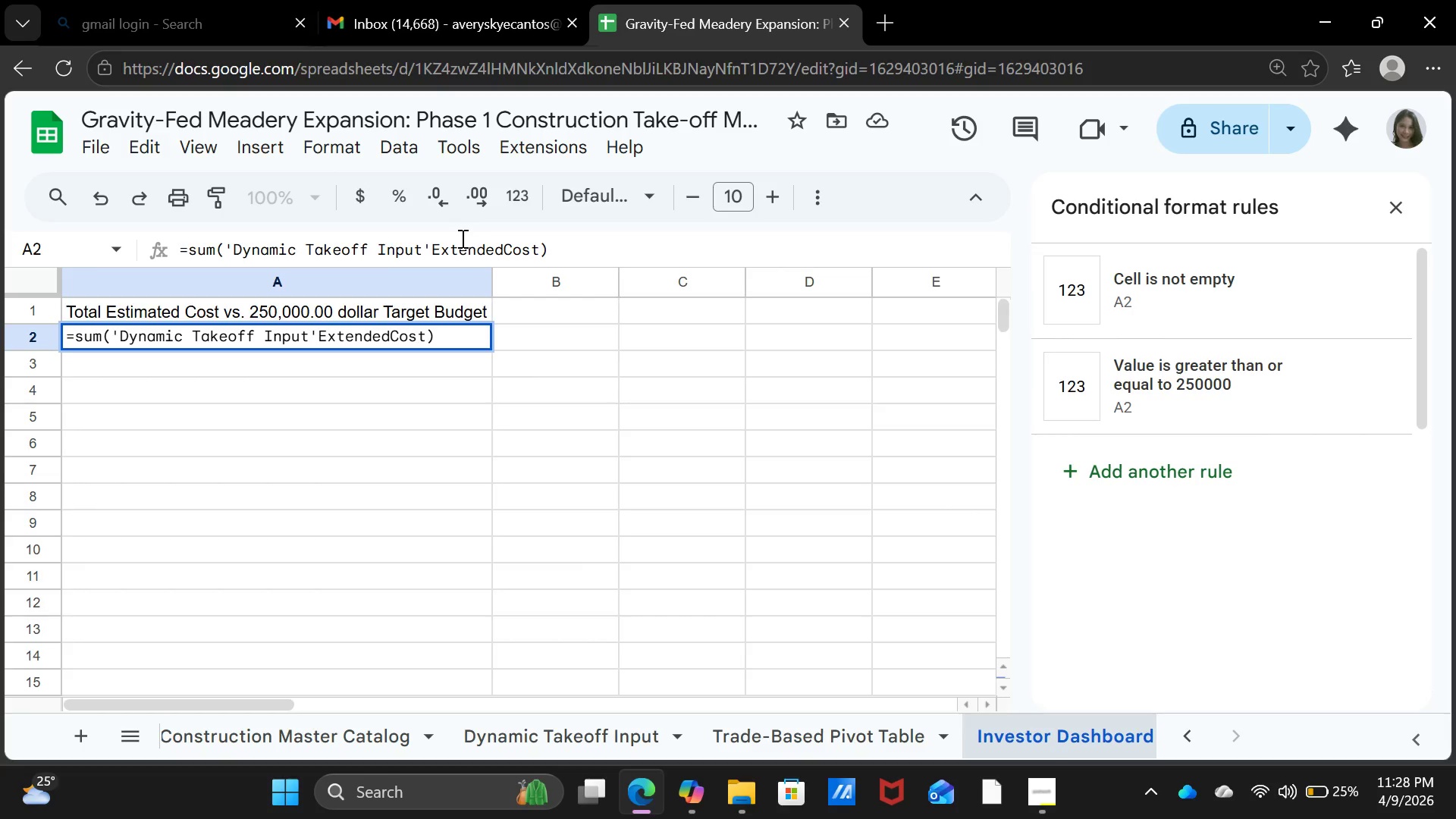 
key(Enter)
 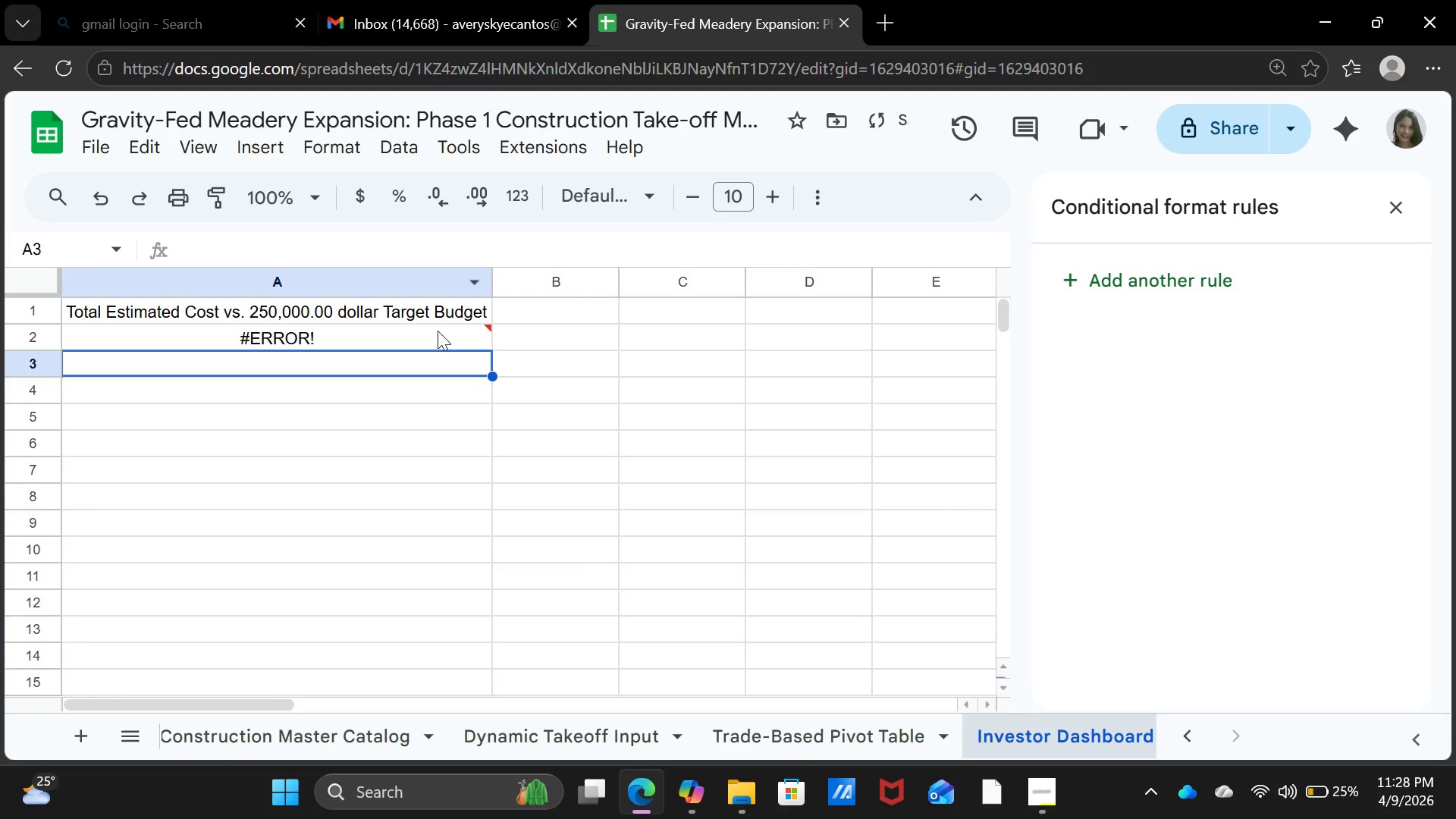 
left_click([438, 332])
 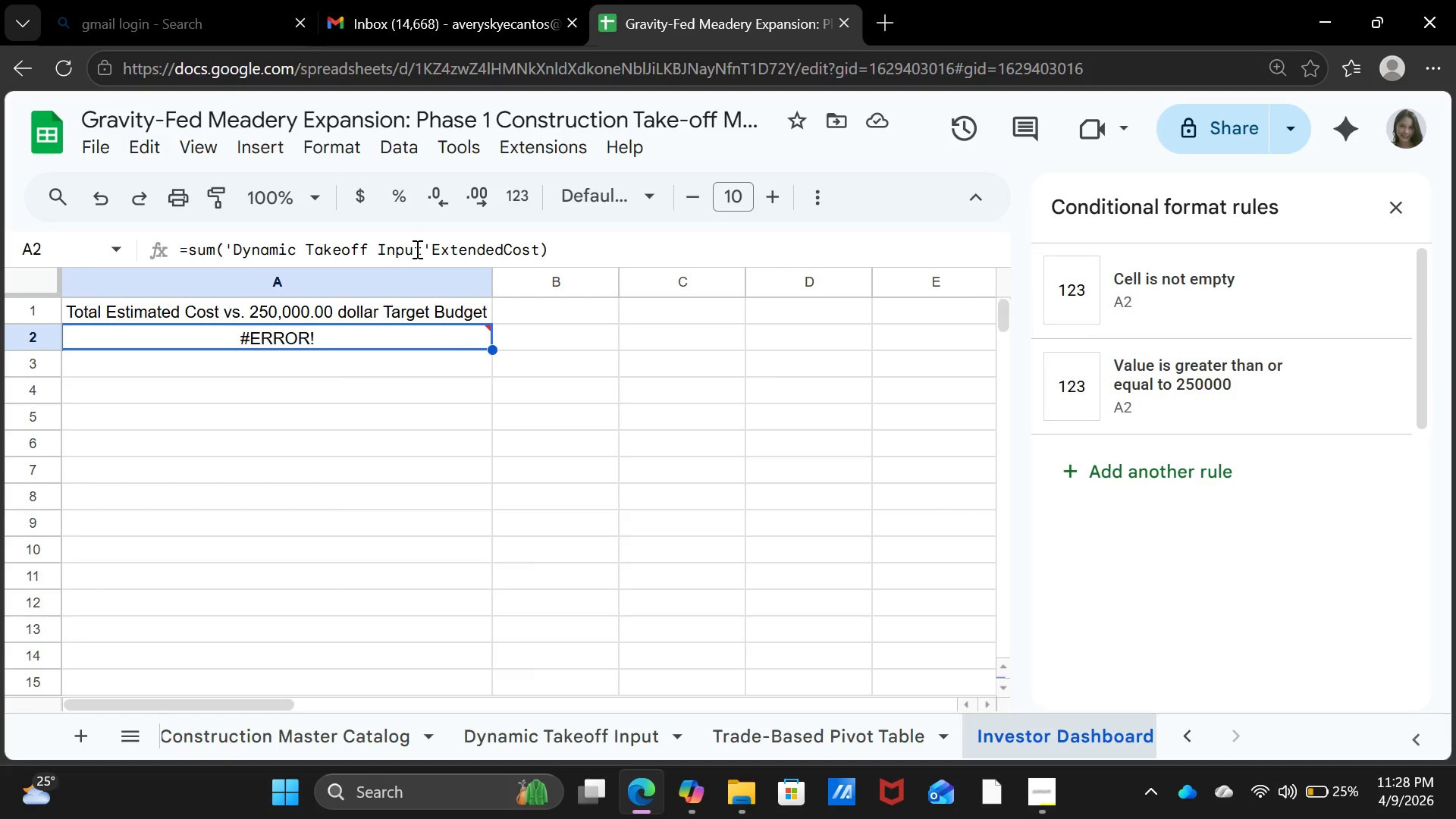 
wait(7.72)
 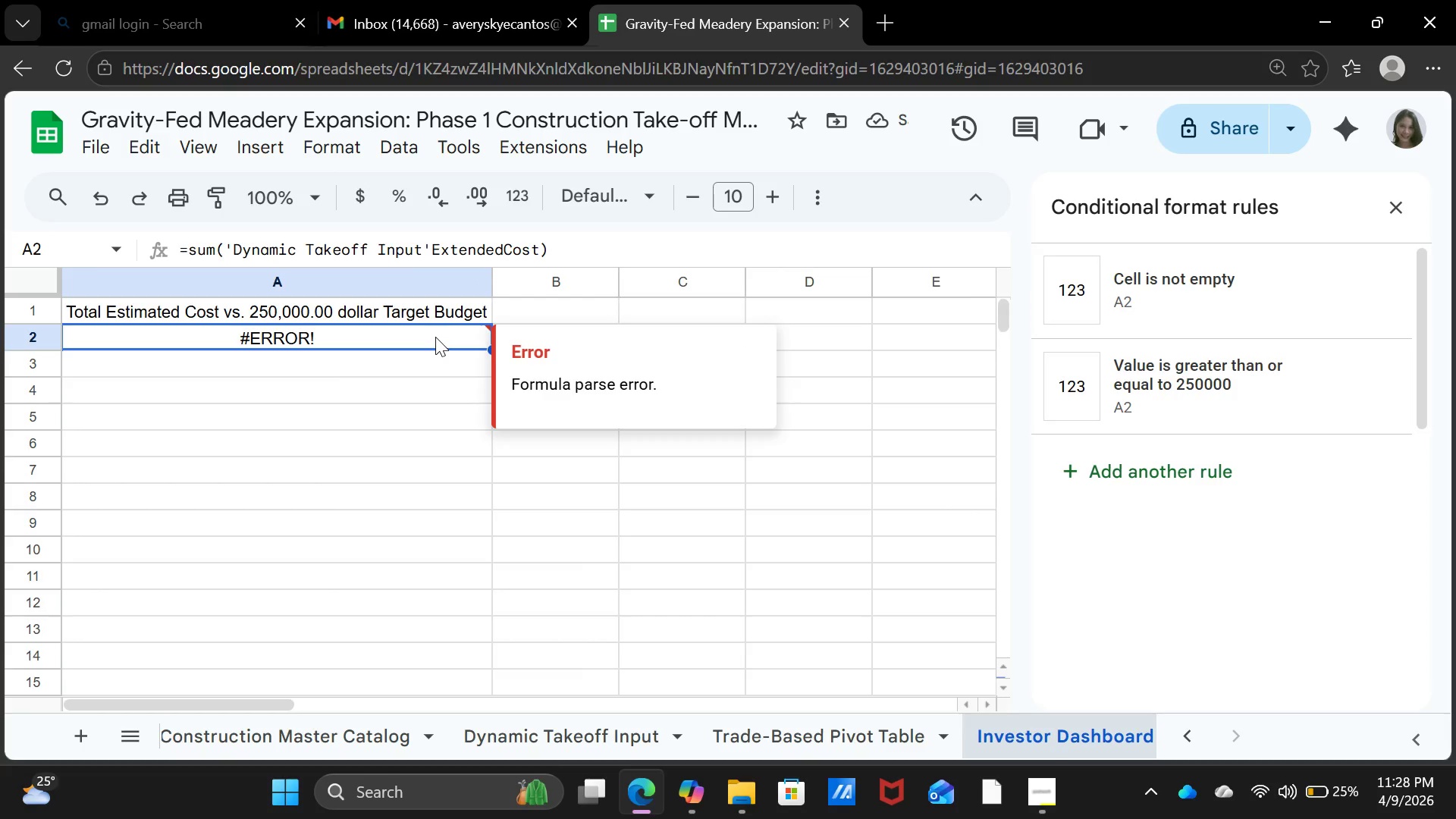 
left_click([432, 248])
 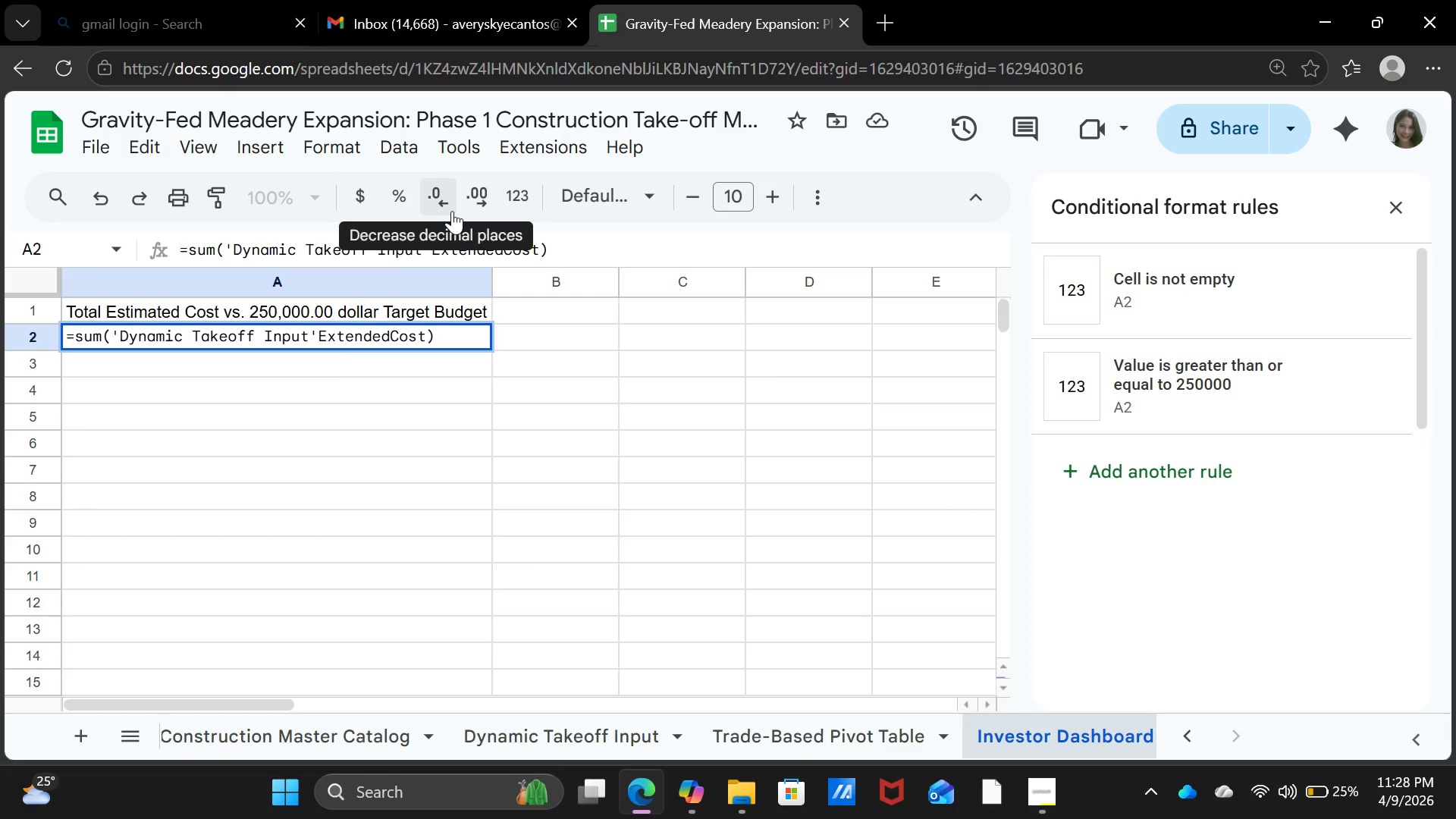 
key(Shift+1)
 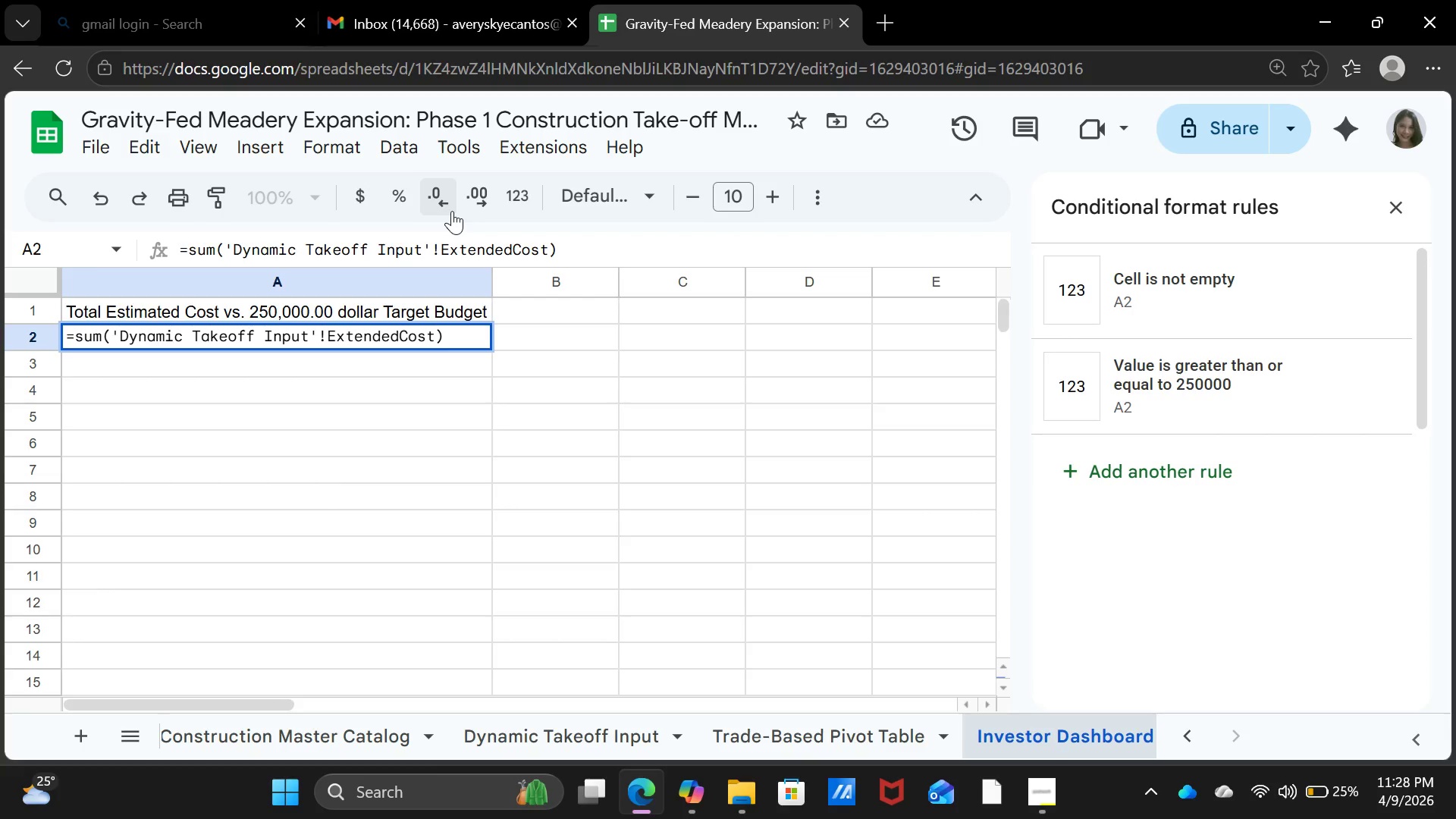 
key(Backspace)
 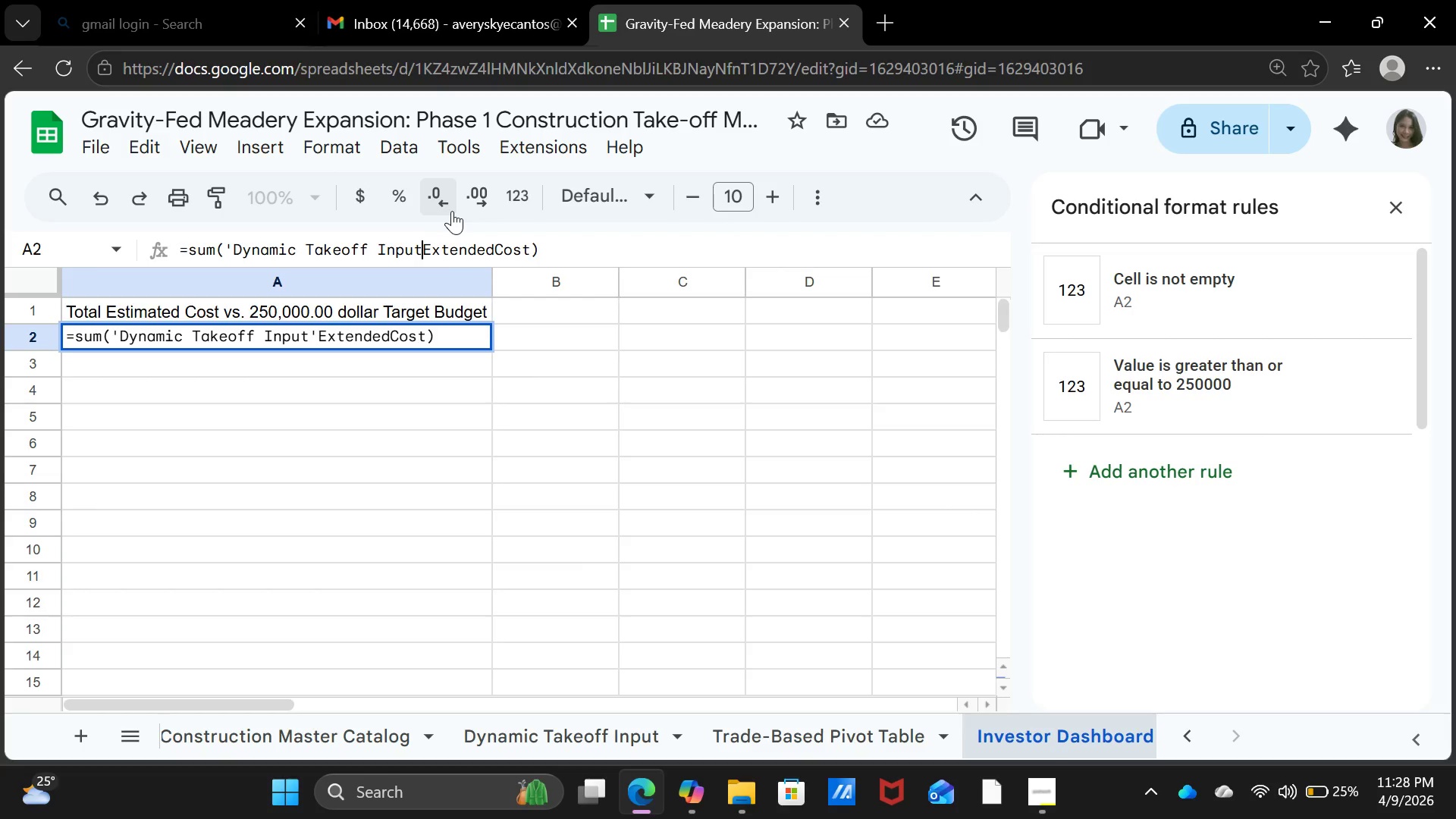 
key(Backspace)
 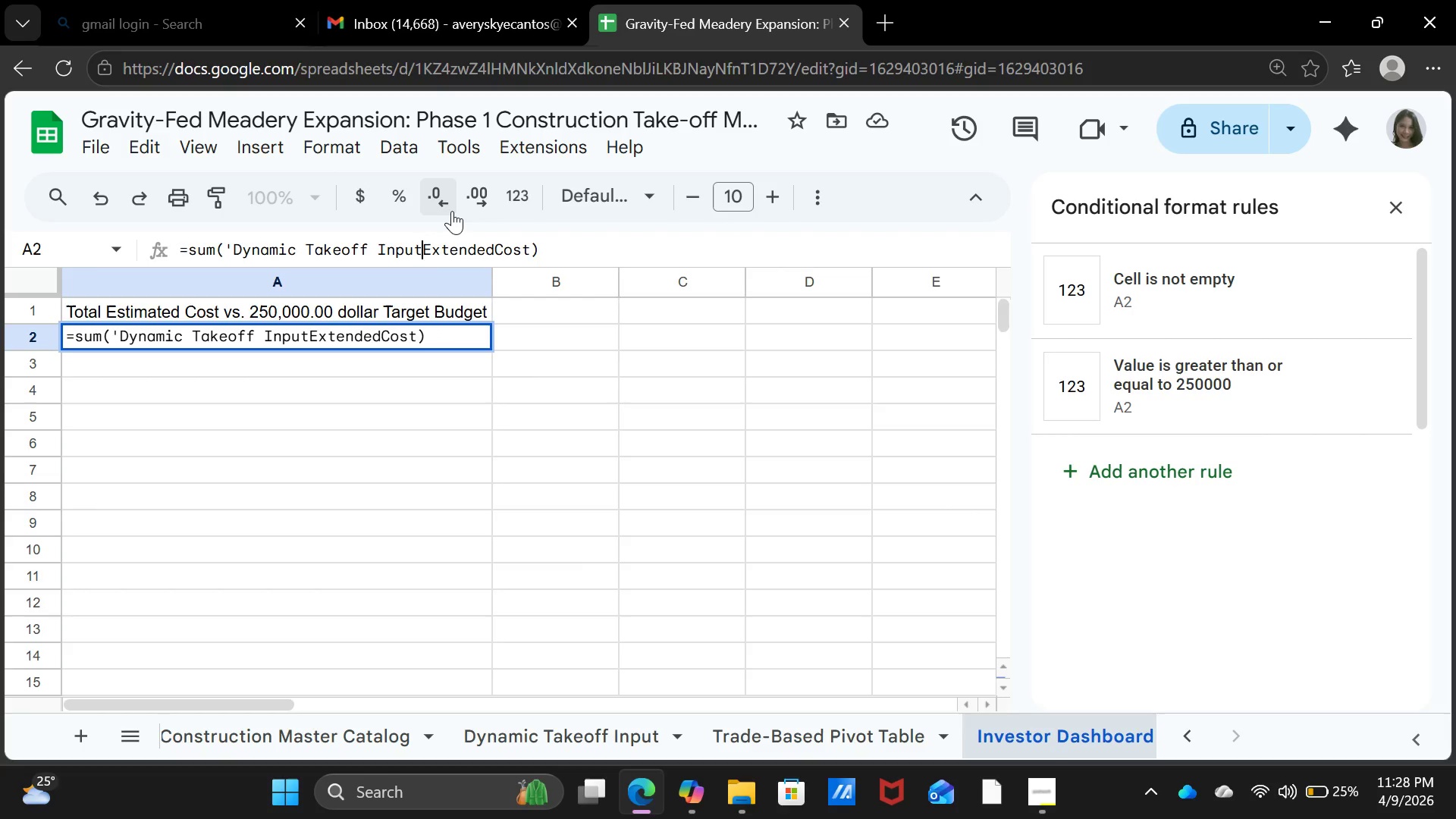 
key(Shift+ShiftRight)
 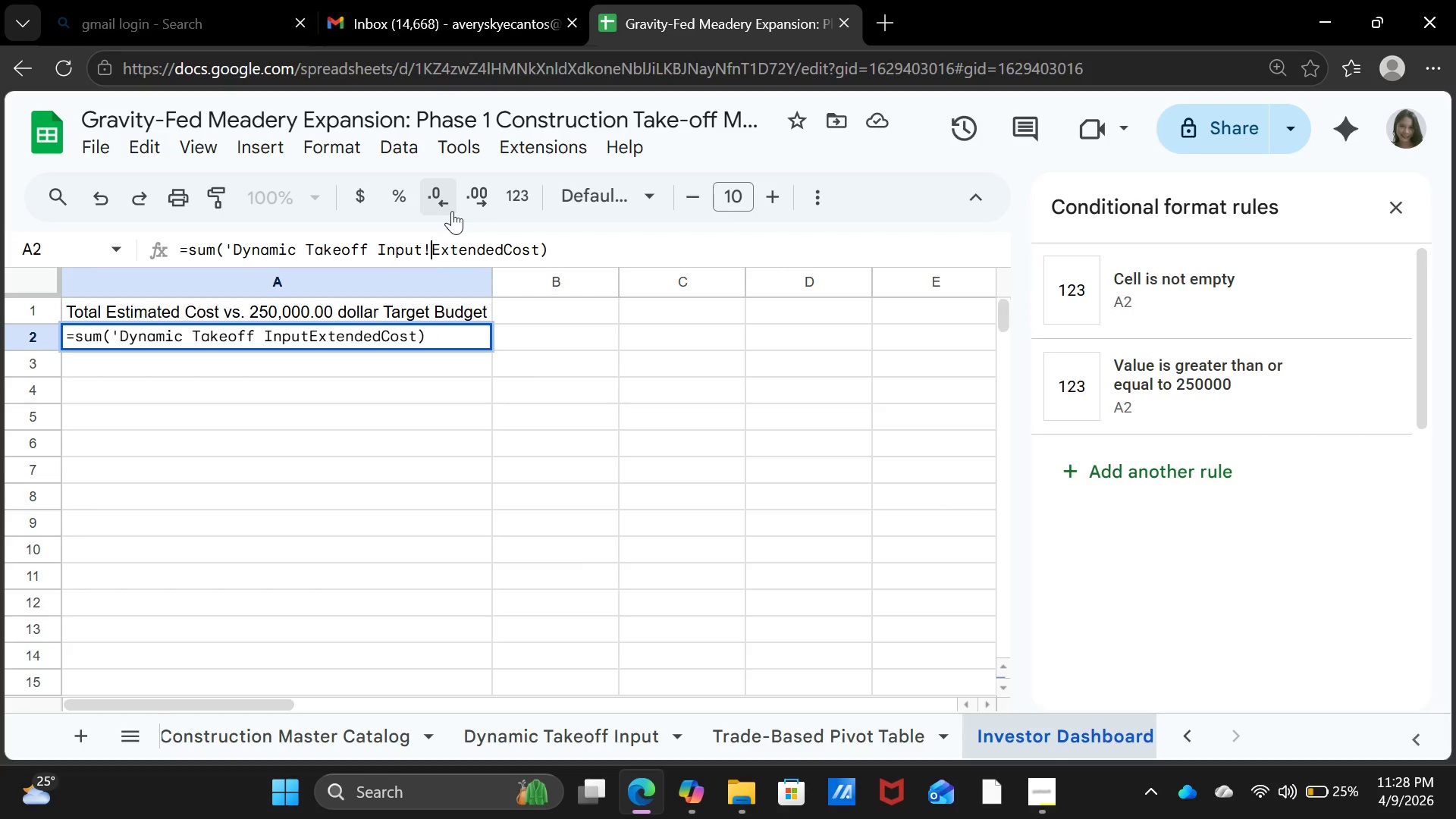 
key(Shift+1)
 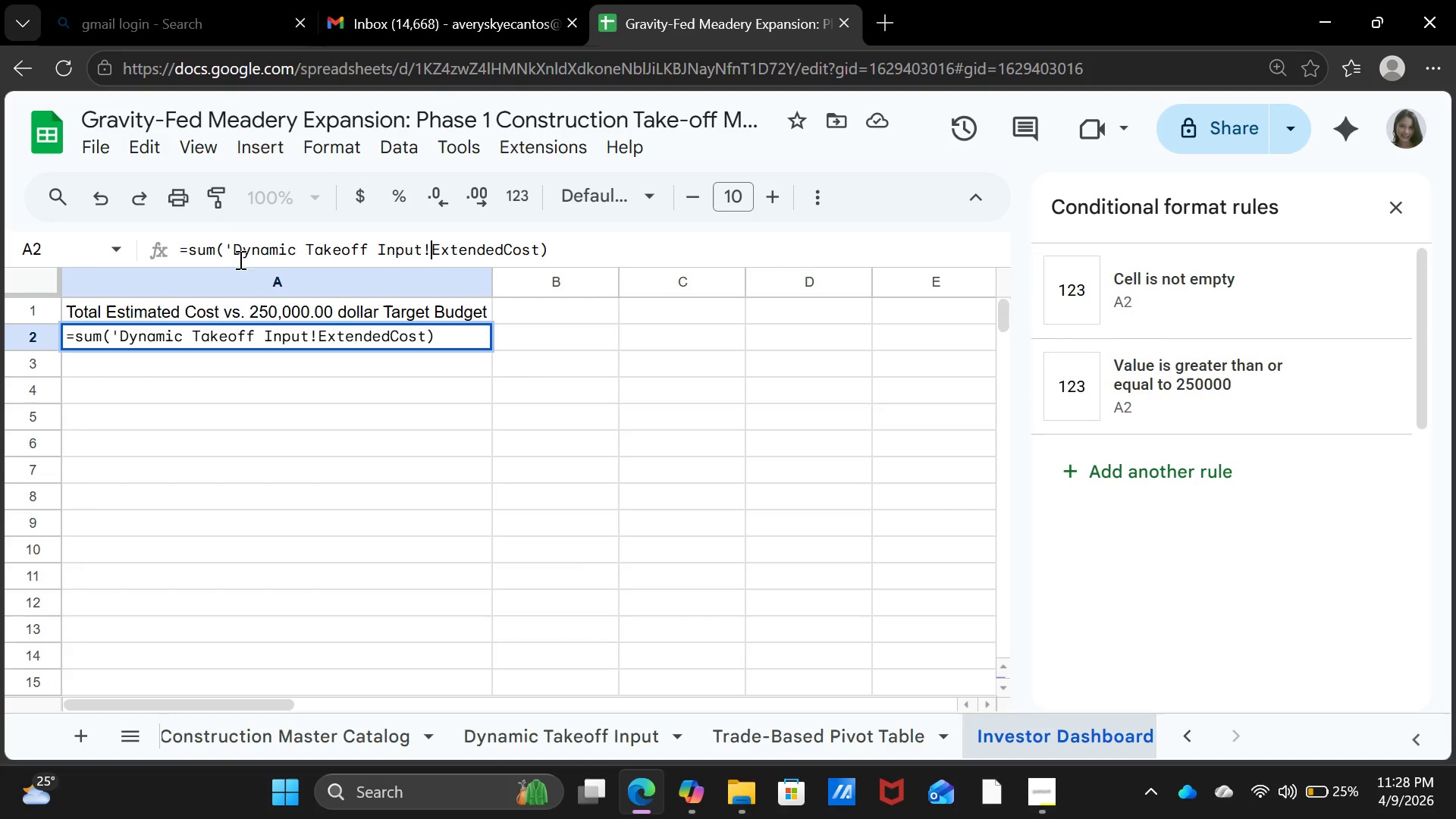 
left_click([232, 254])
 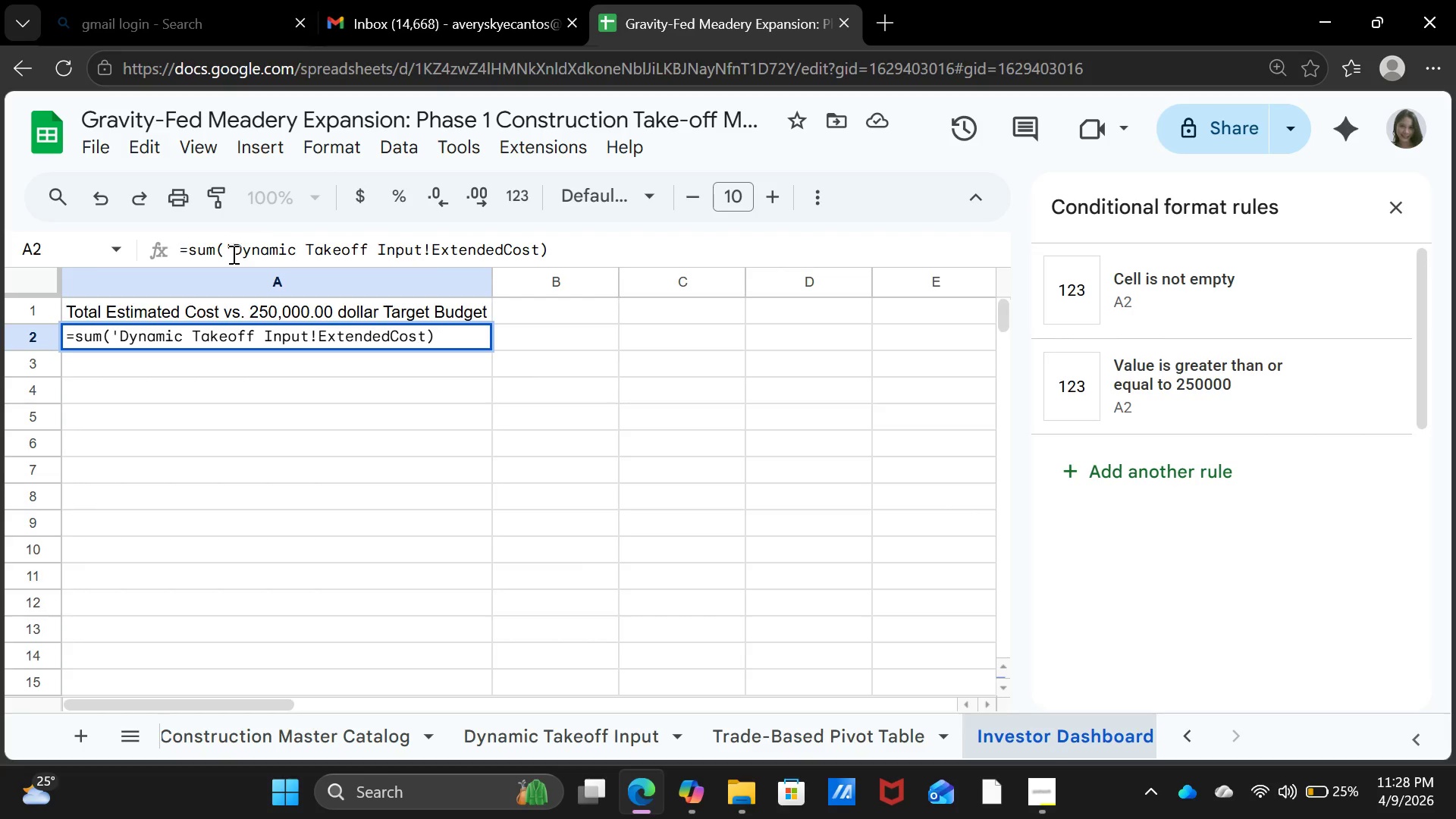 
key(Backspace)
 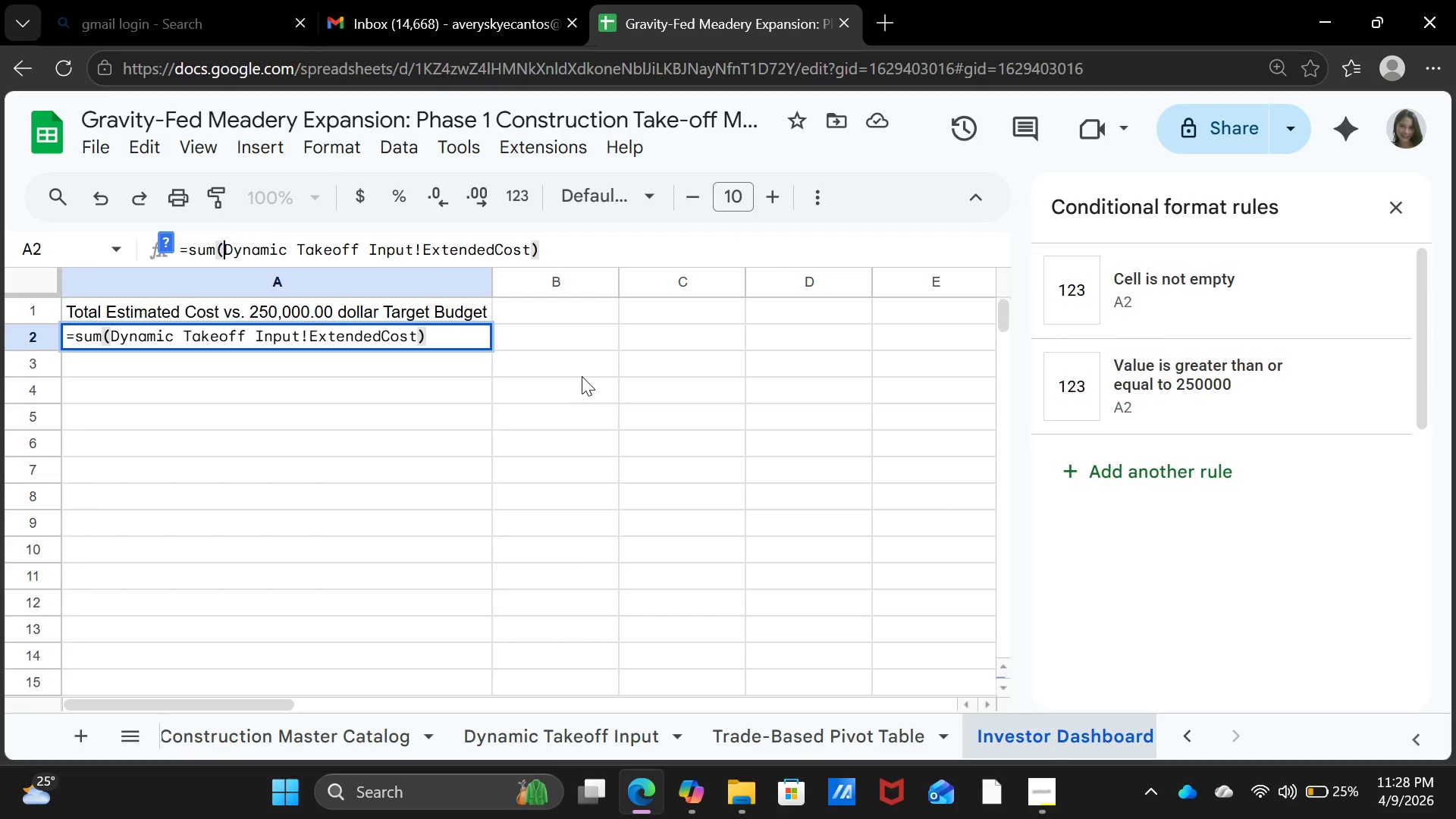 
key(Enter)
 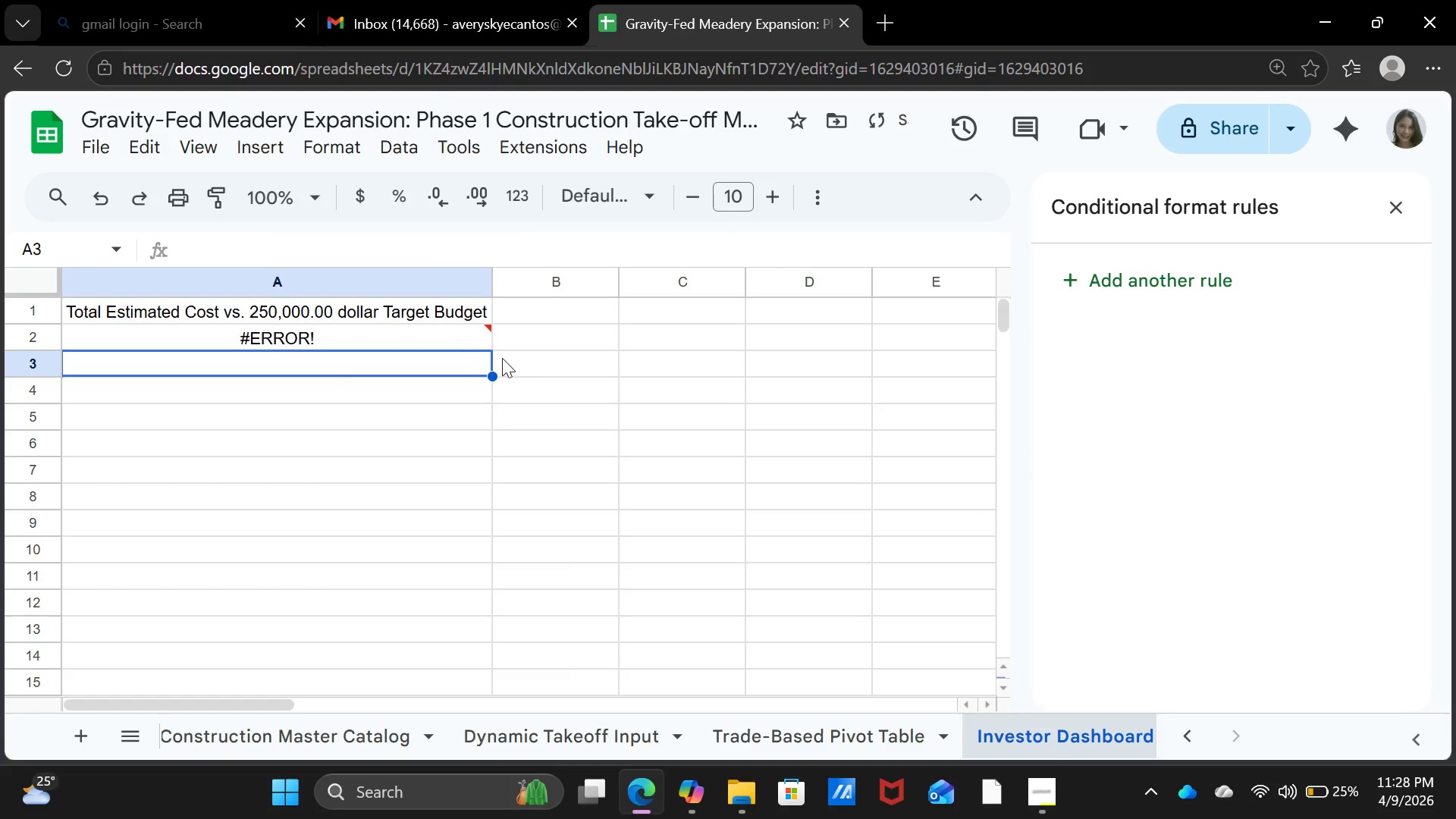 
left_click([465, 342])
 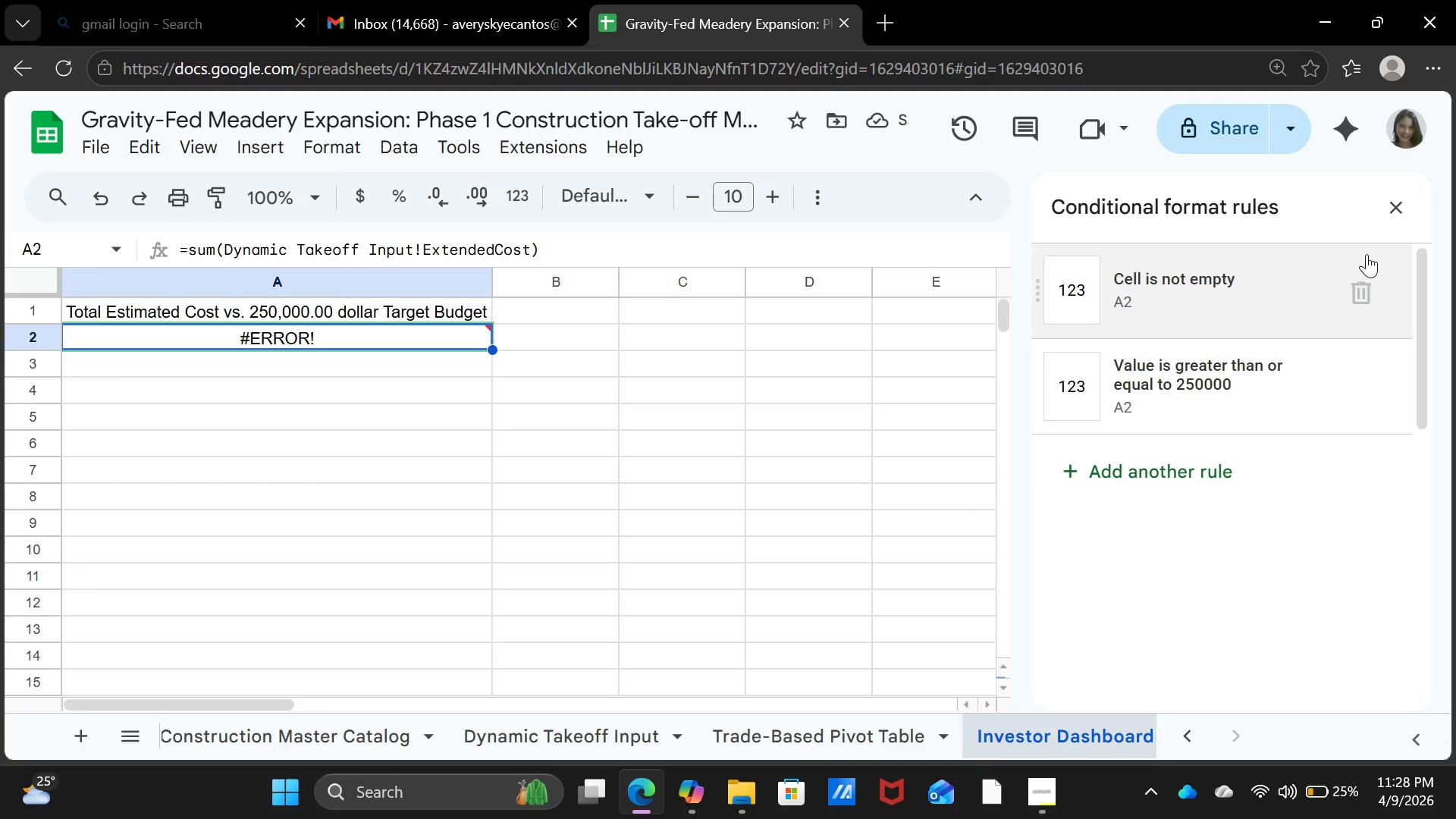 
left_click([1361, 290])
 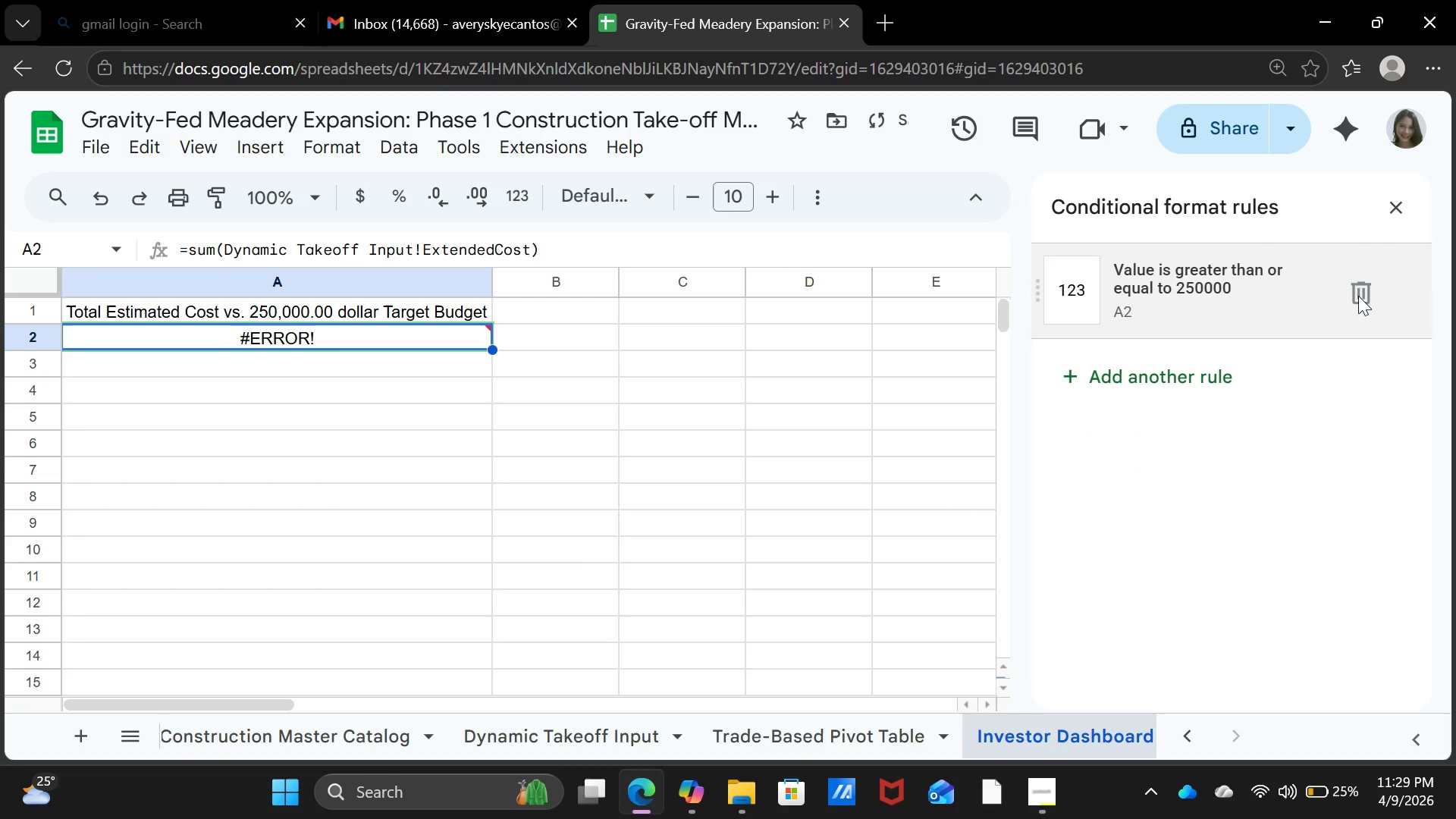 
left_click([1358, 295])
 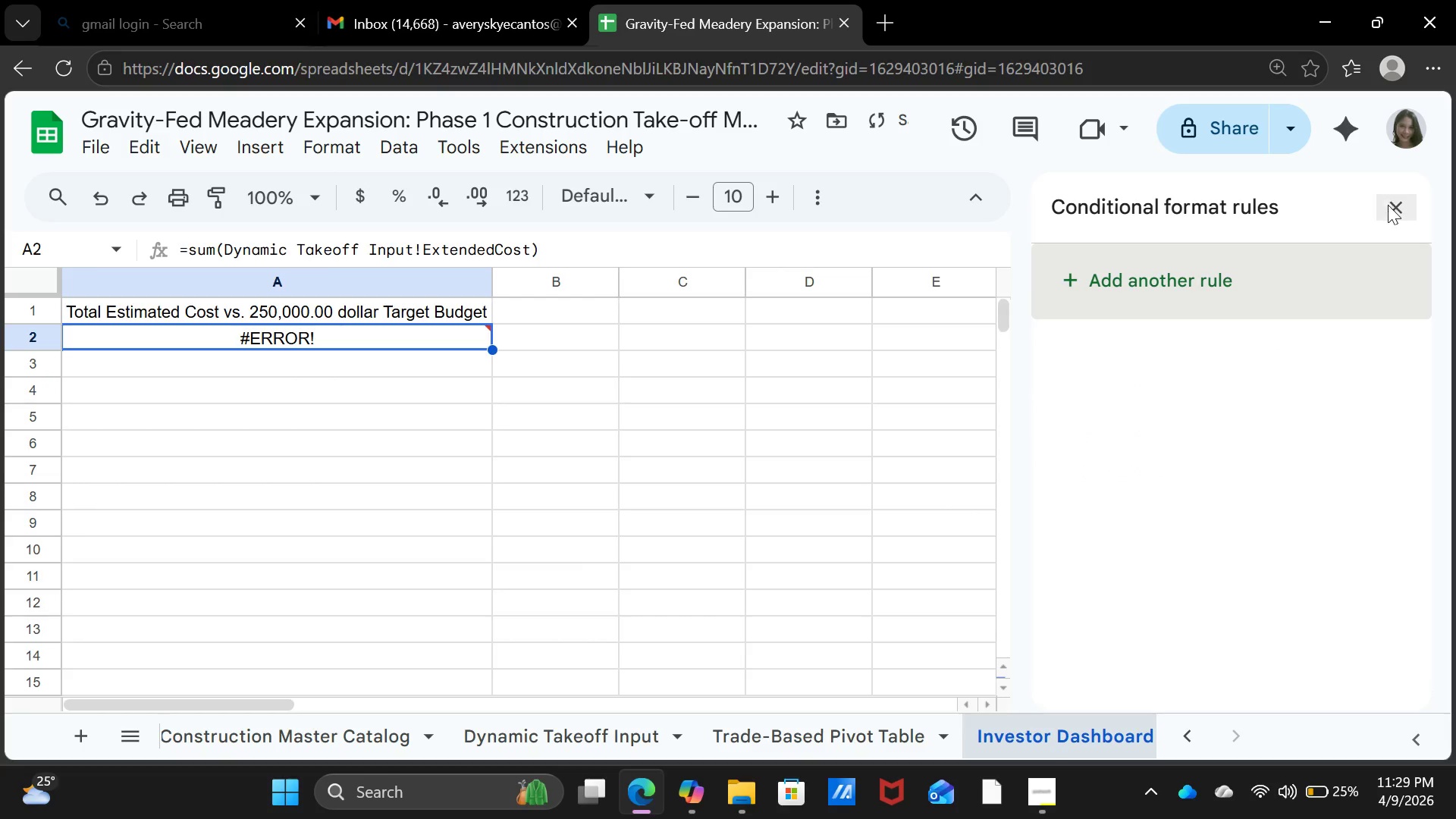 
left_click([1389, 208])
 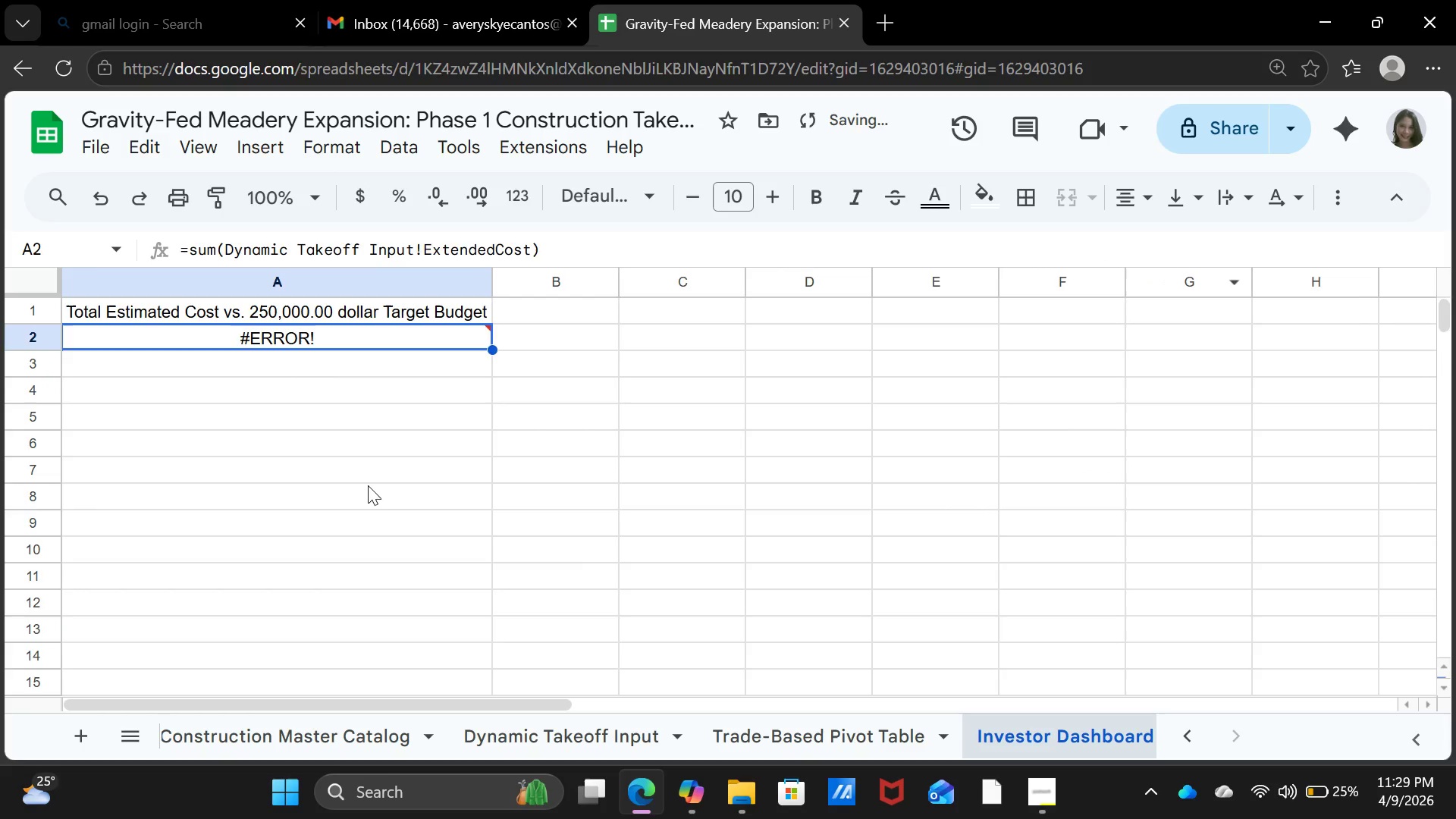 
left_click([369, 485])
 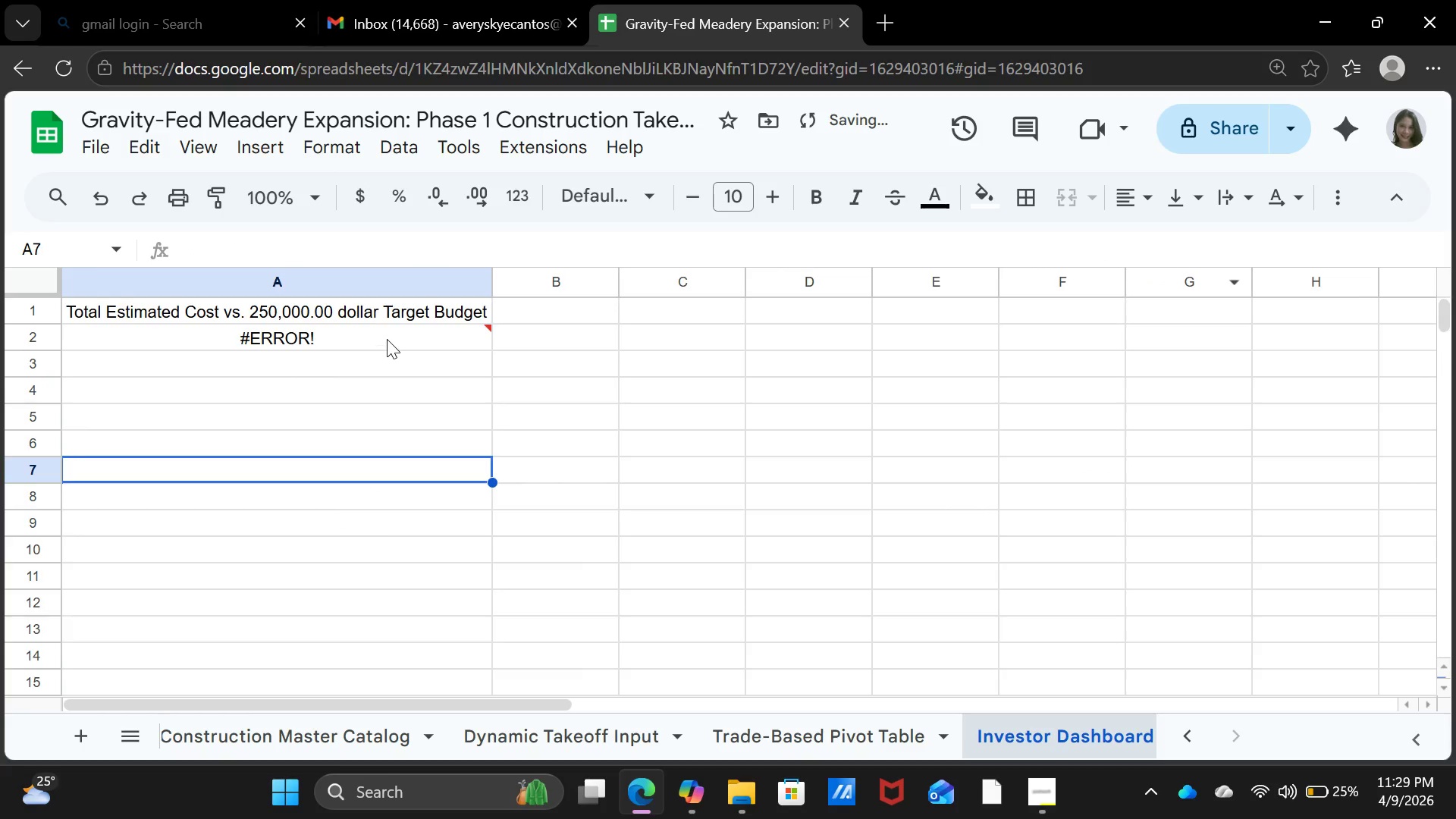 
left_click([387, 338])
 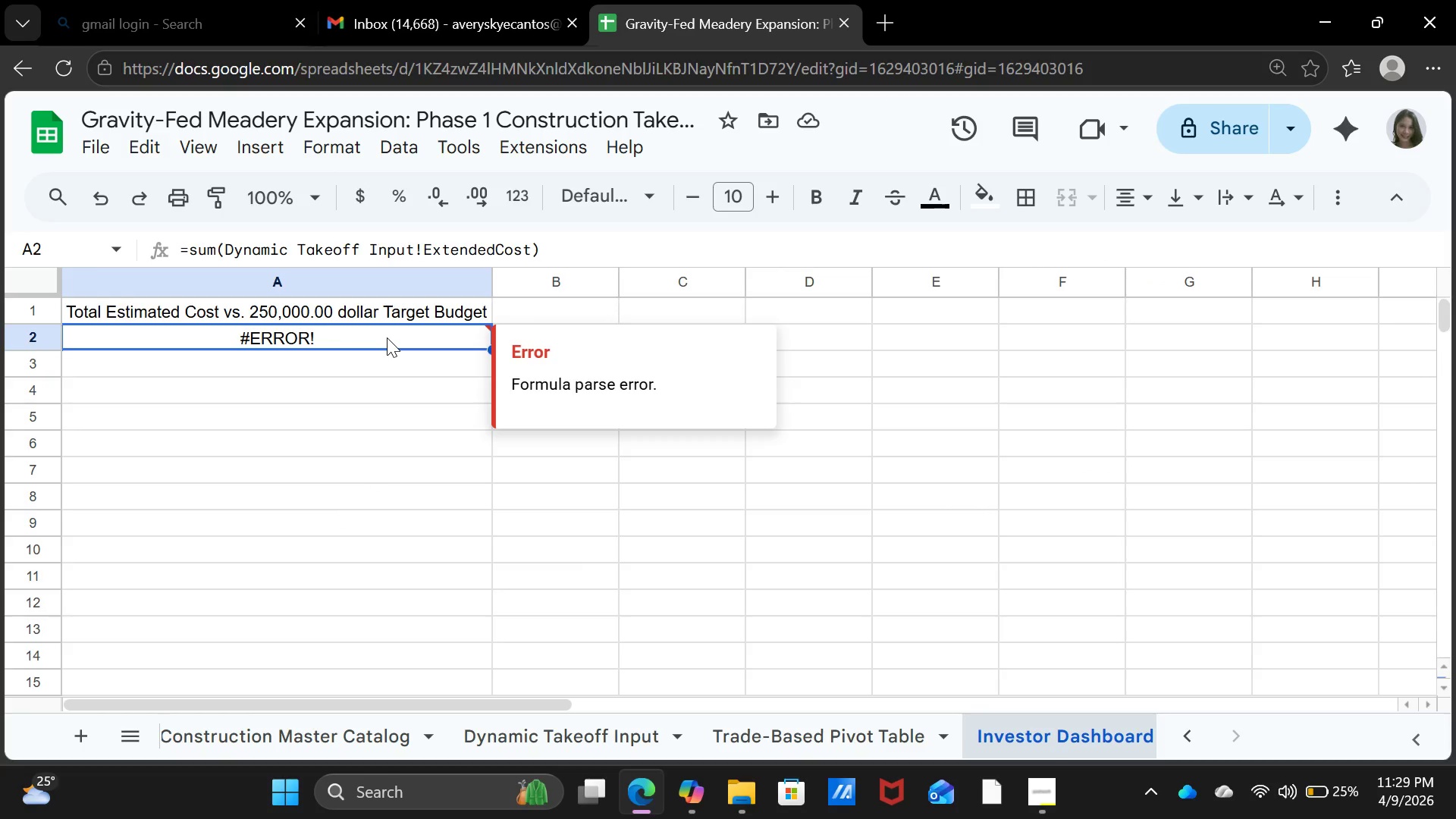 
wait(9.45)
 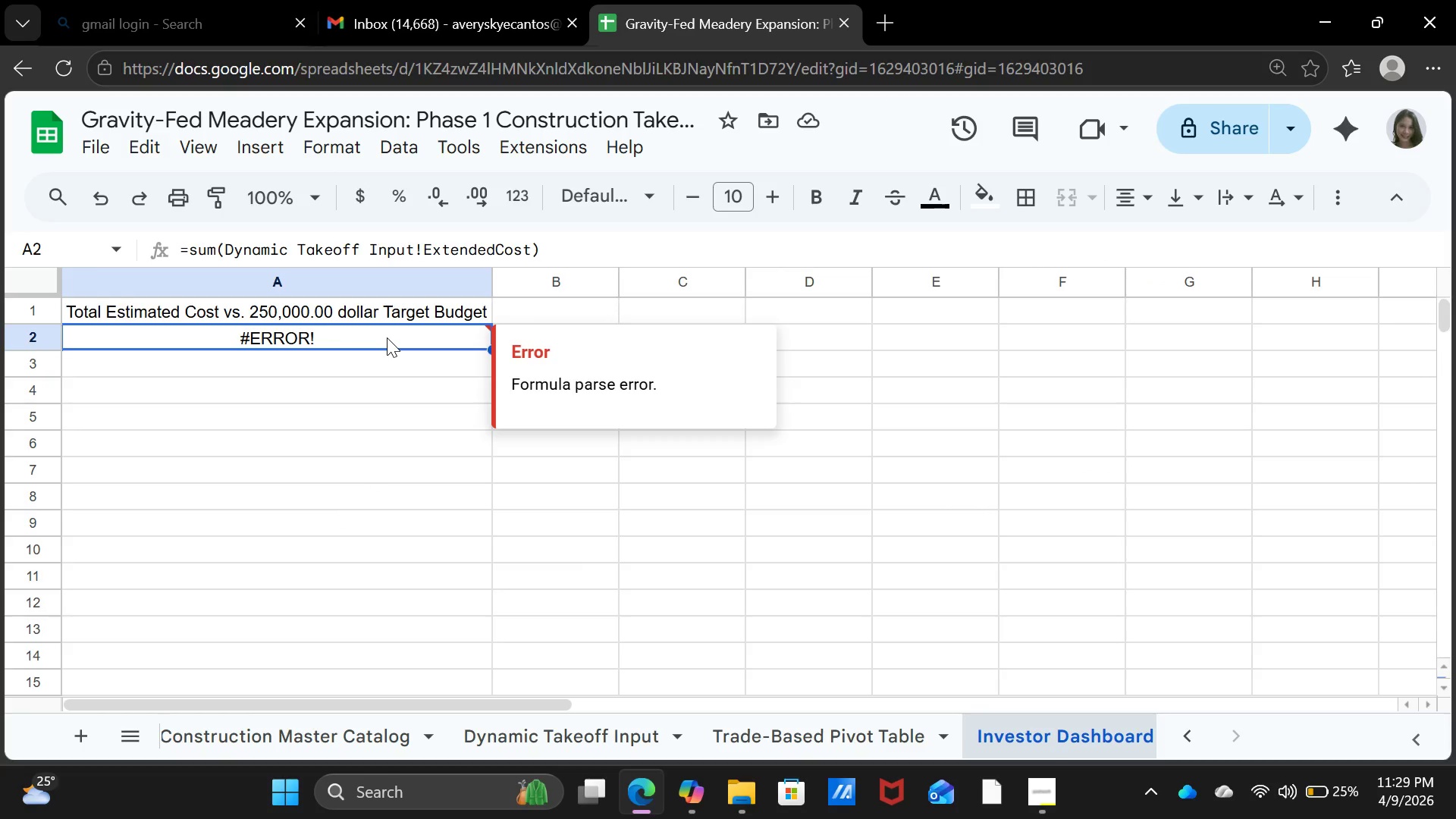 
left_click([221, 247])
 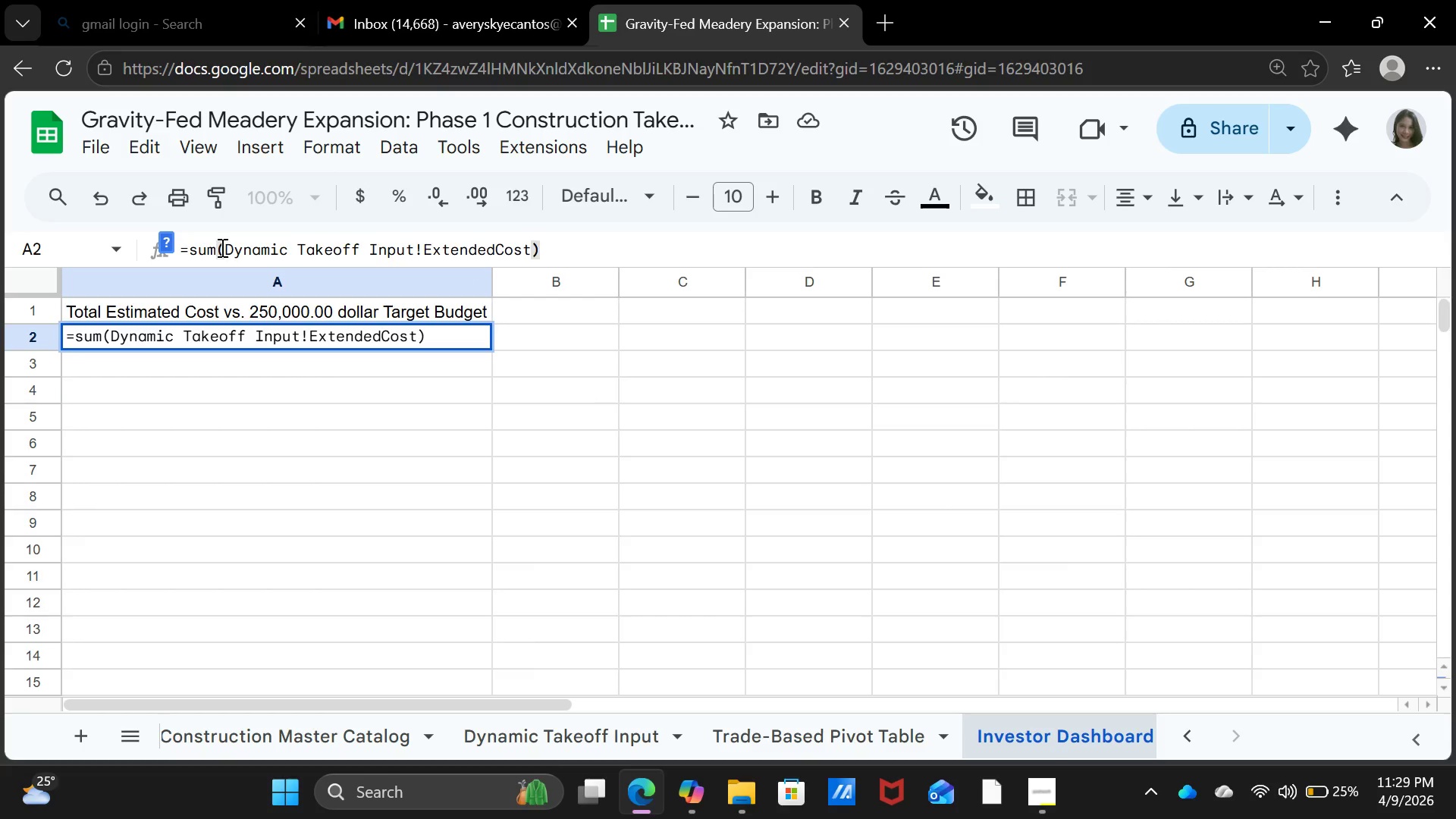 
key(Quote)
 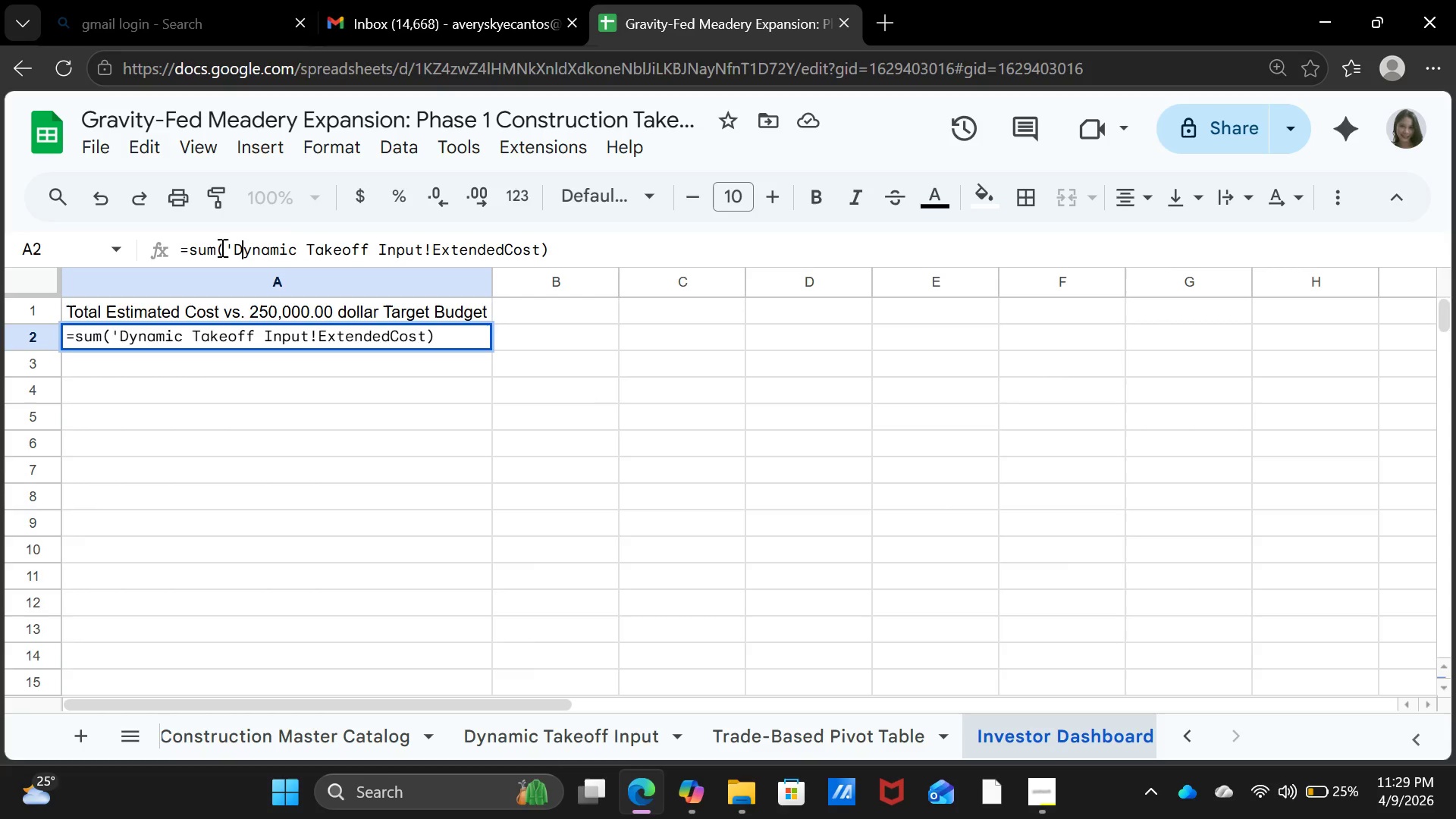 
key(ArrowRight)
 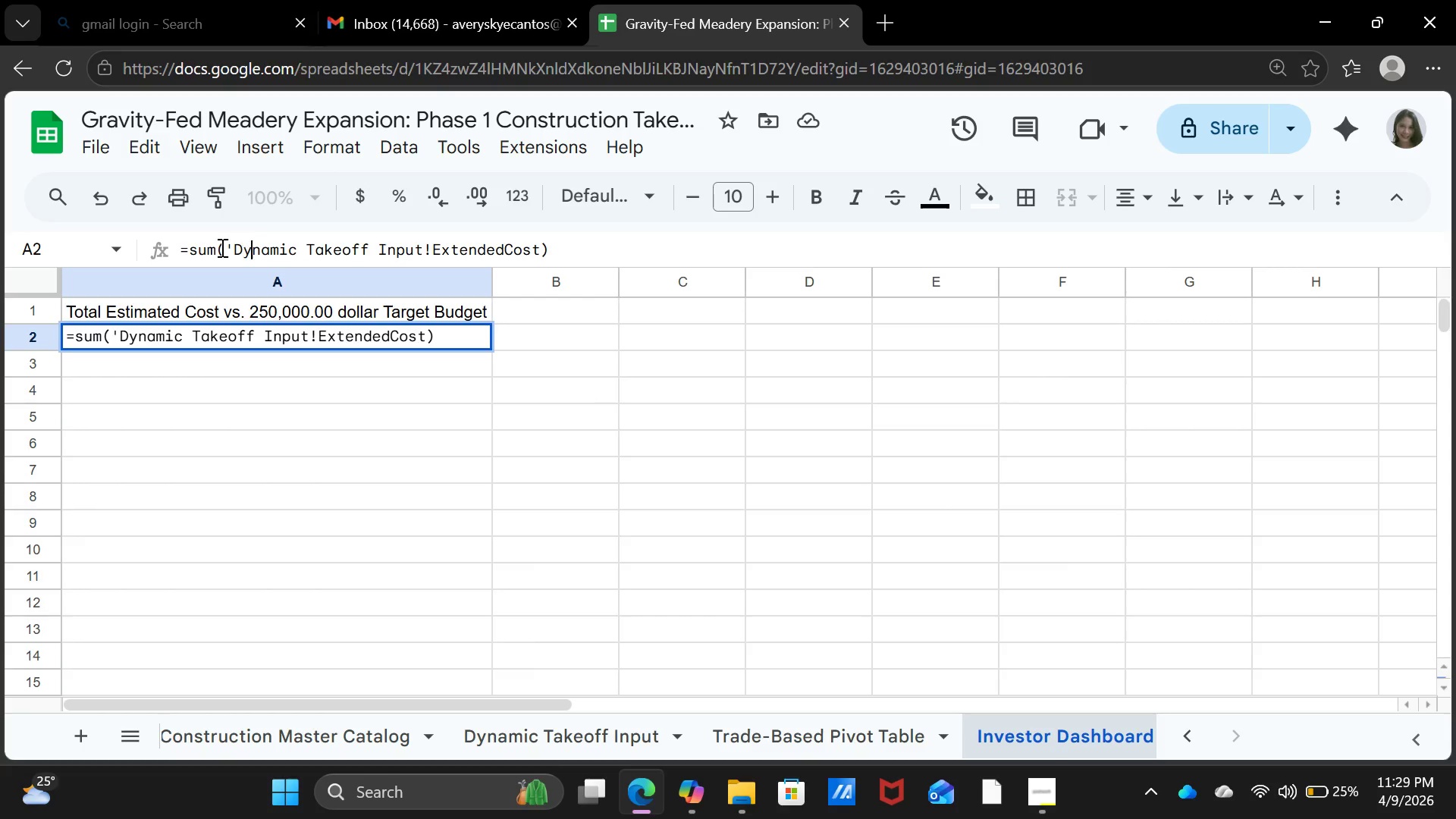 
key(ArrowRight)
 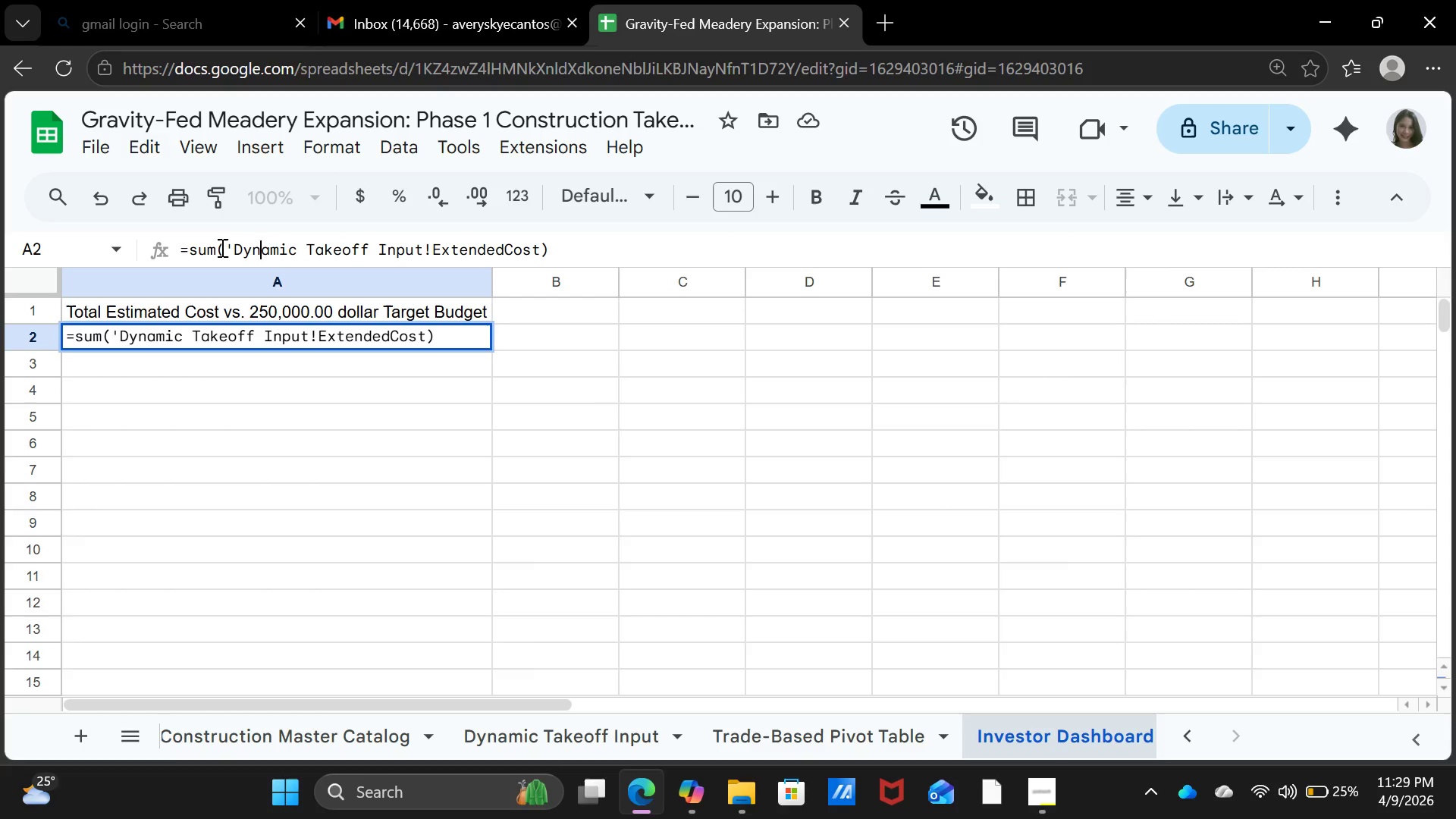 
key(ArrowRight)
 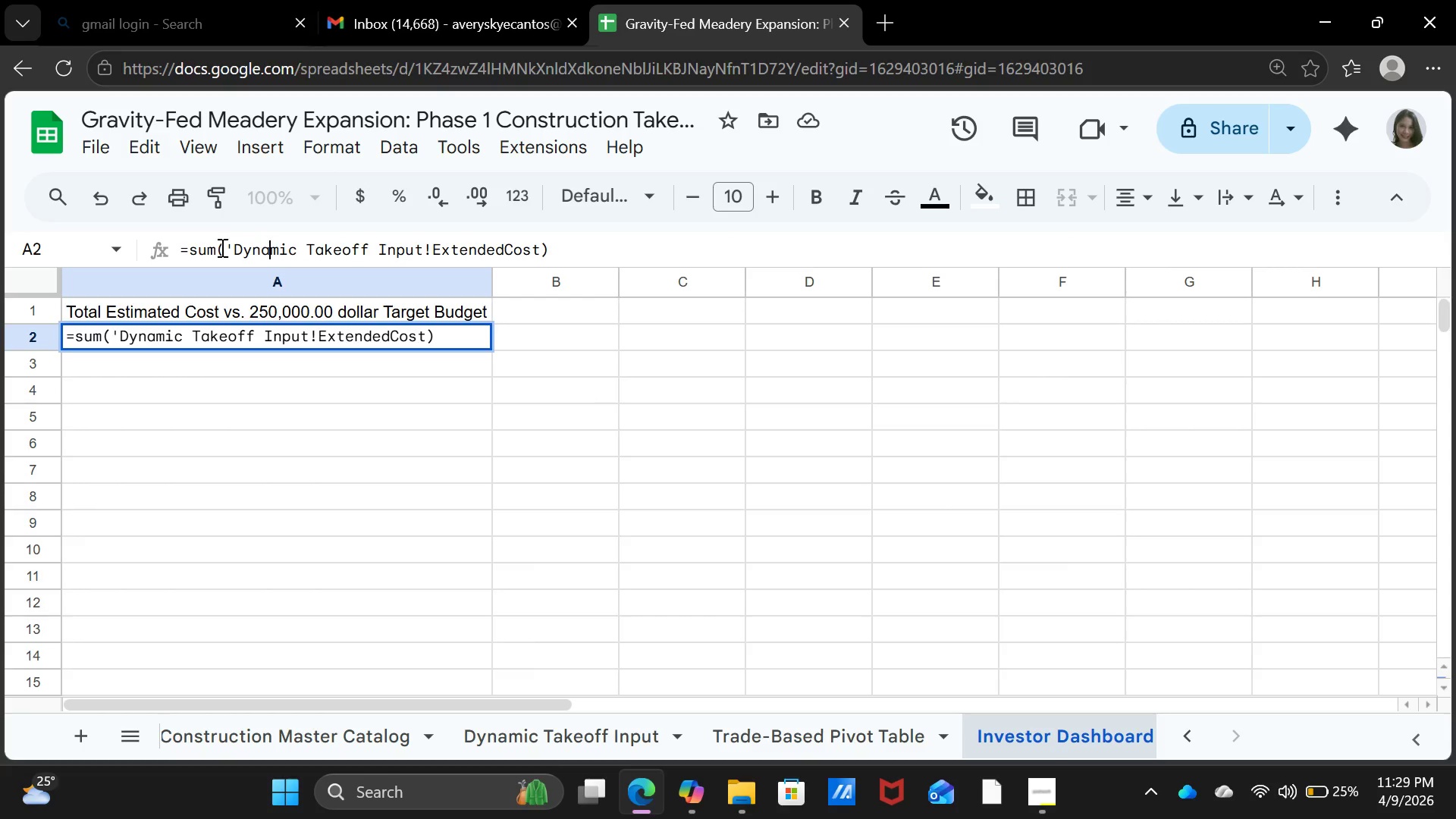 
key(ArrowRight)
 